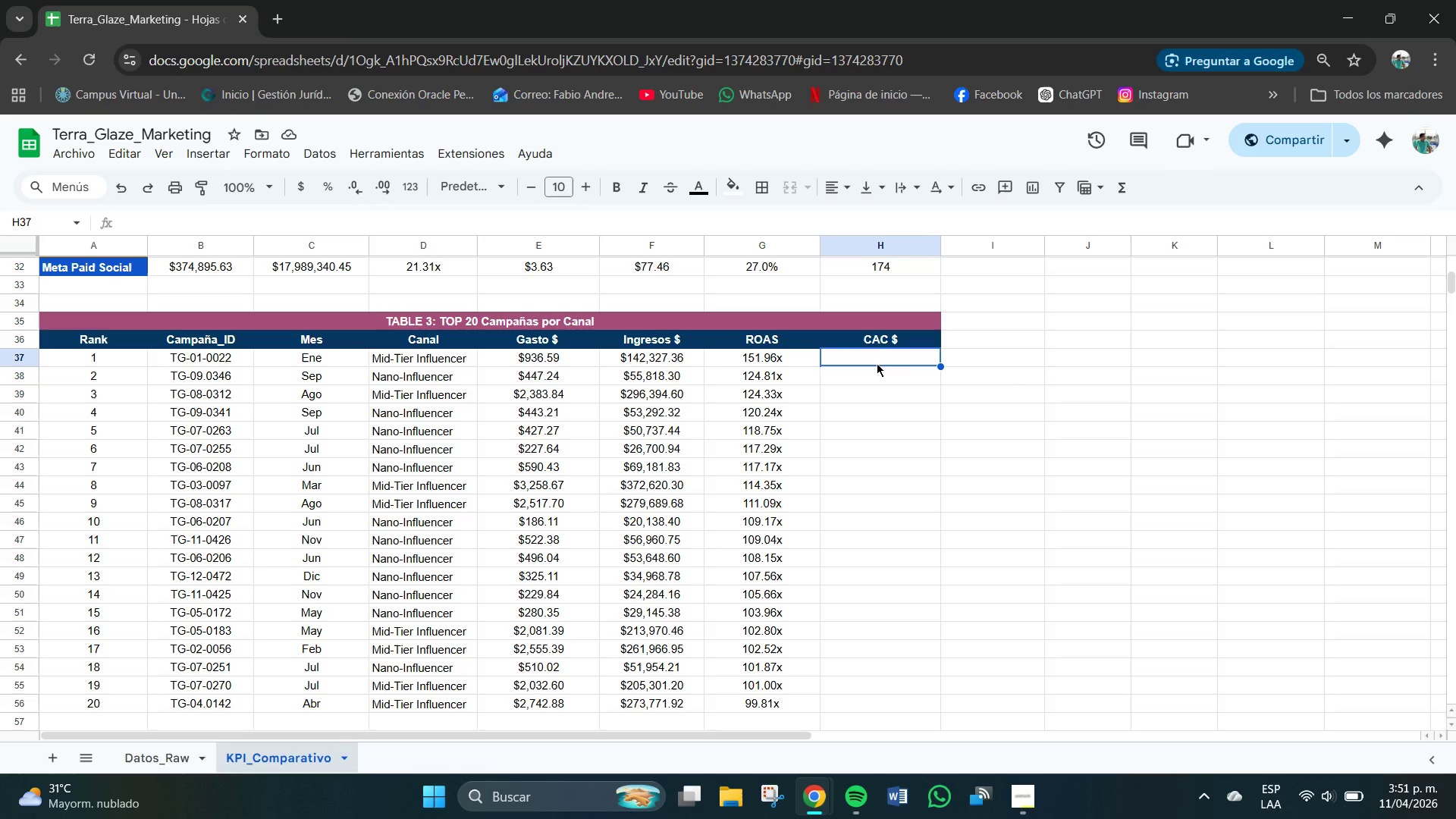 
wait(11.95)
 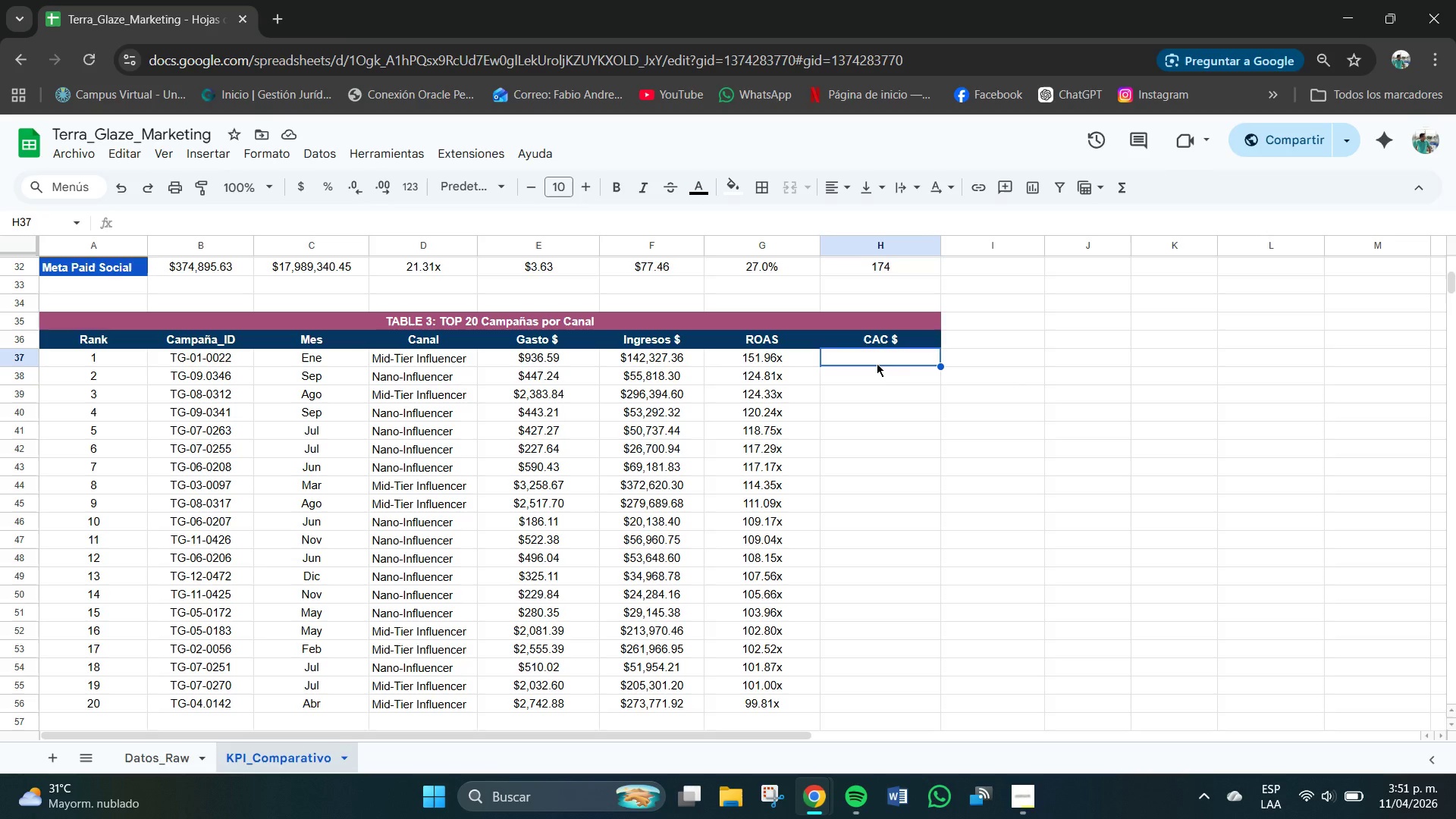 
left_click([877, 361])
 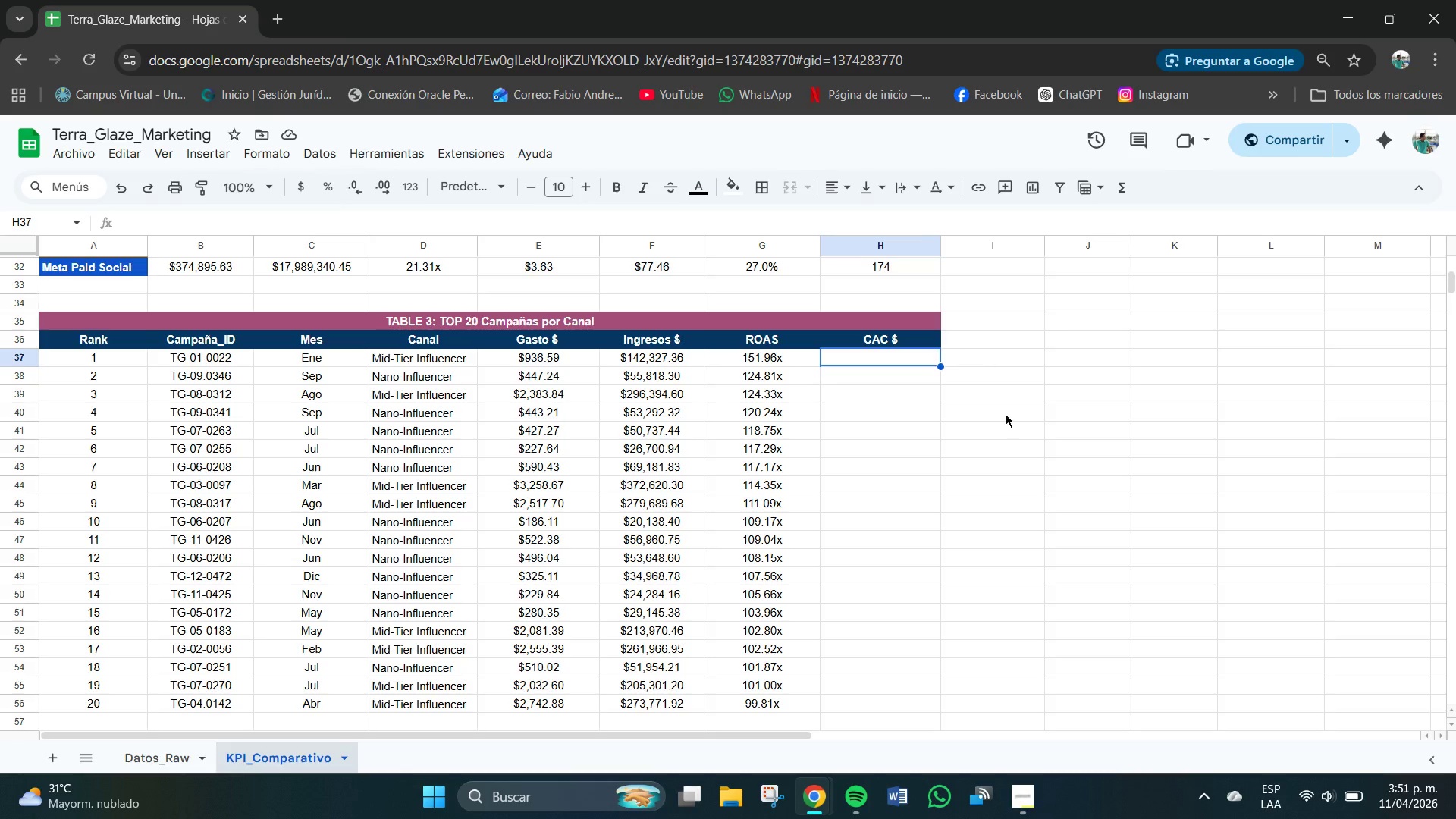 
left_click_drag(start_coordinate=[902, 359], to_coordinate=[896, 705])
 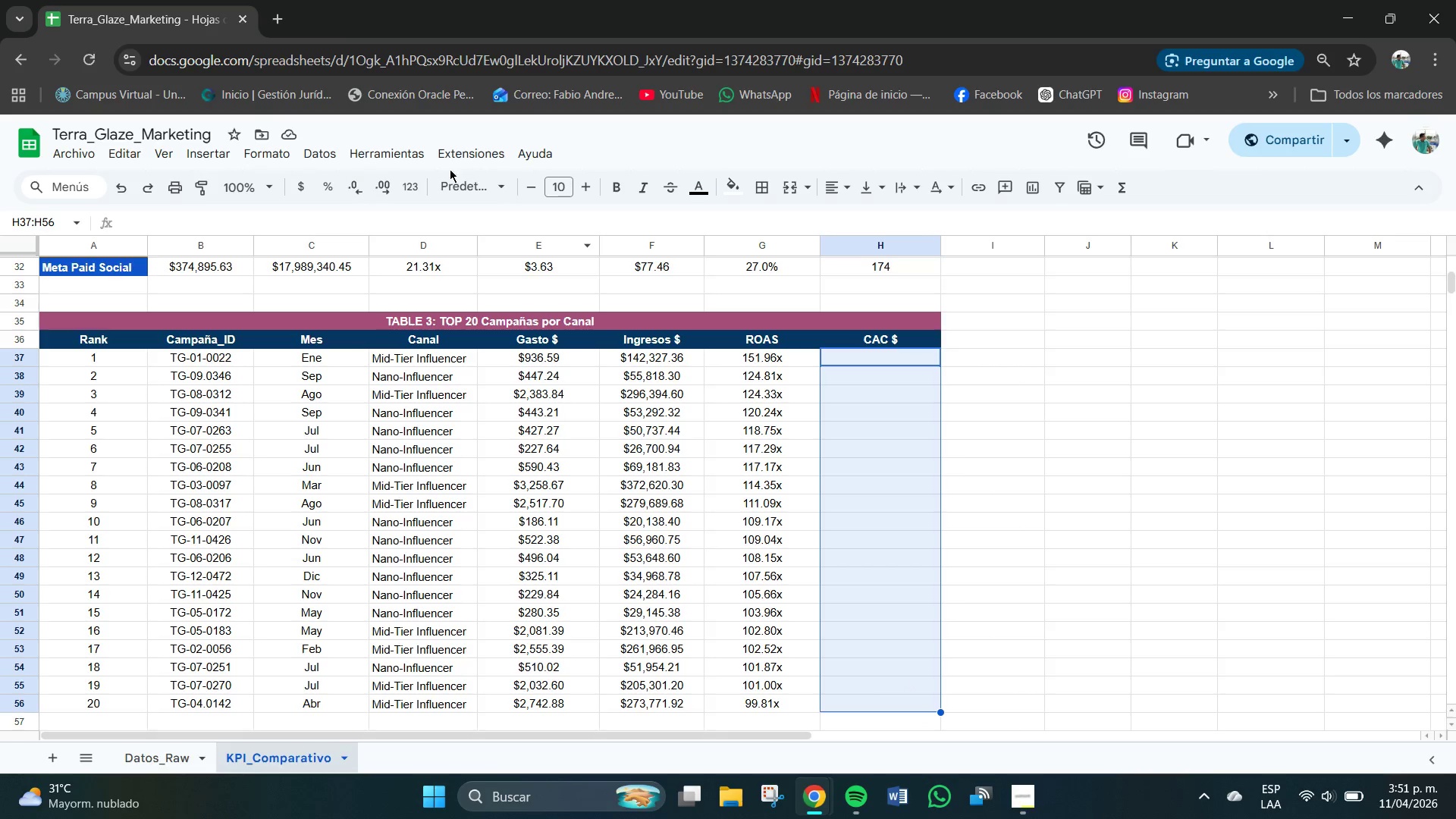 
mouse_move([409, 198])
 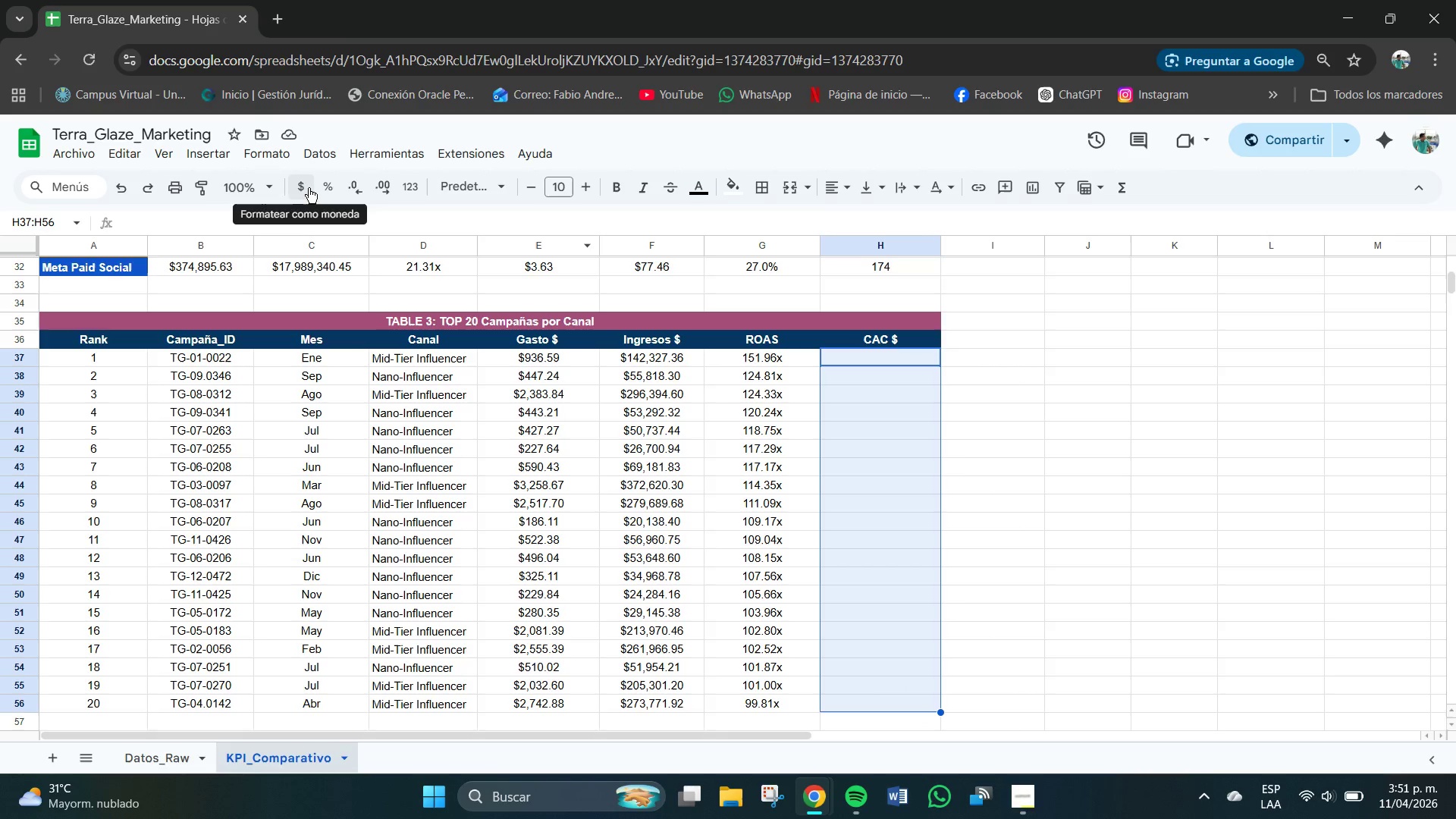 
left_click_drag(start_coordinate=[309, 188], to_coordinate=[312, 188])
 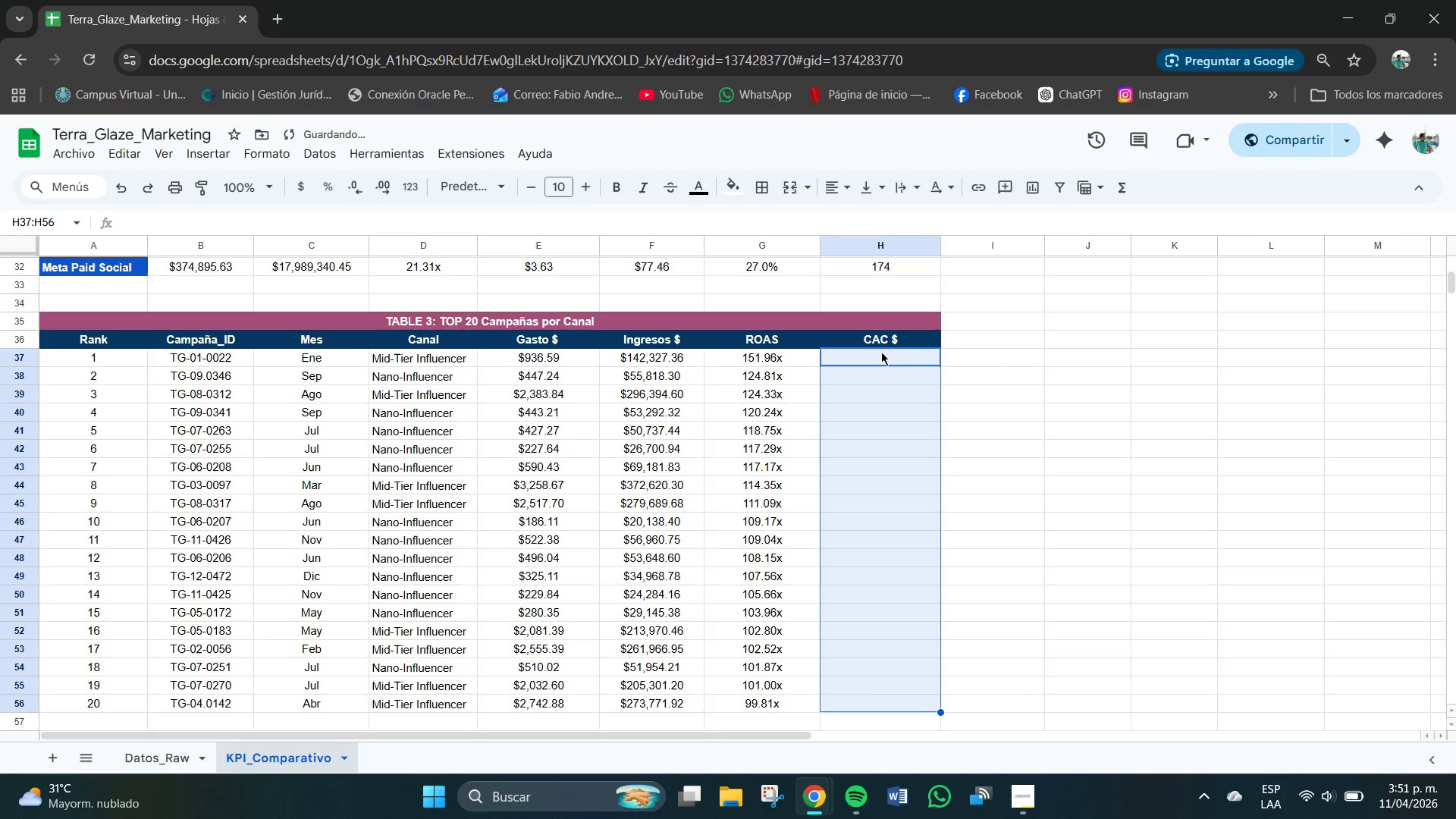 
left_click([881, 357])
 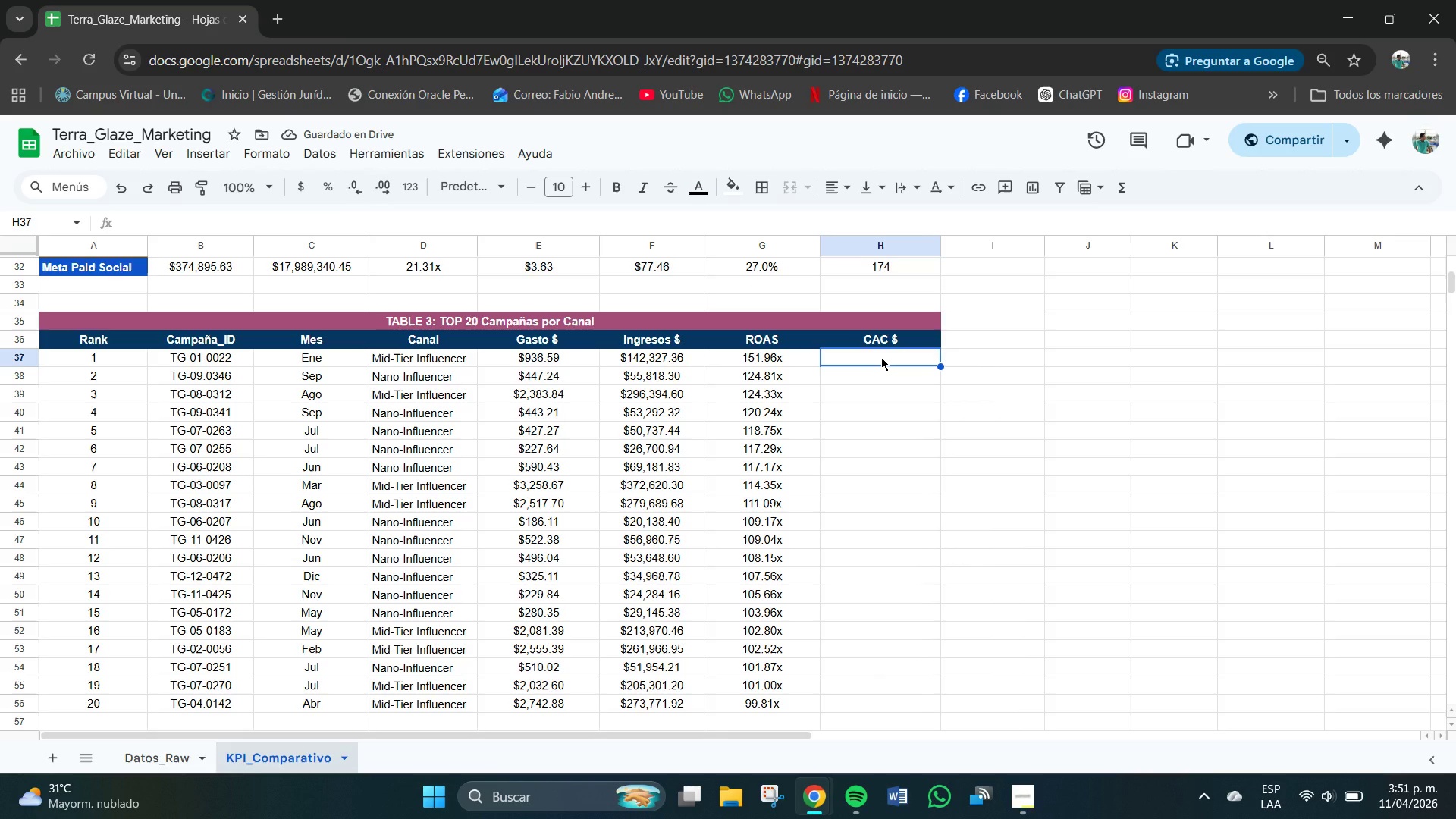 
key(Numpad1)
 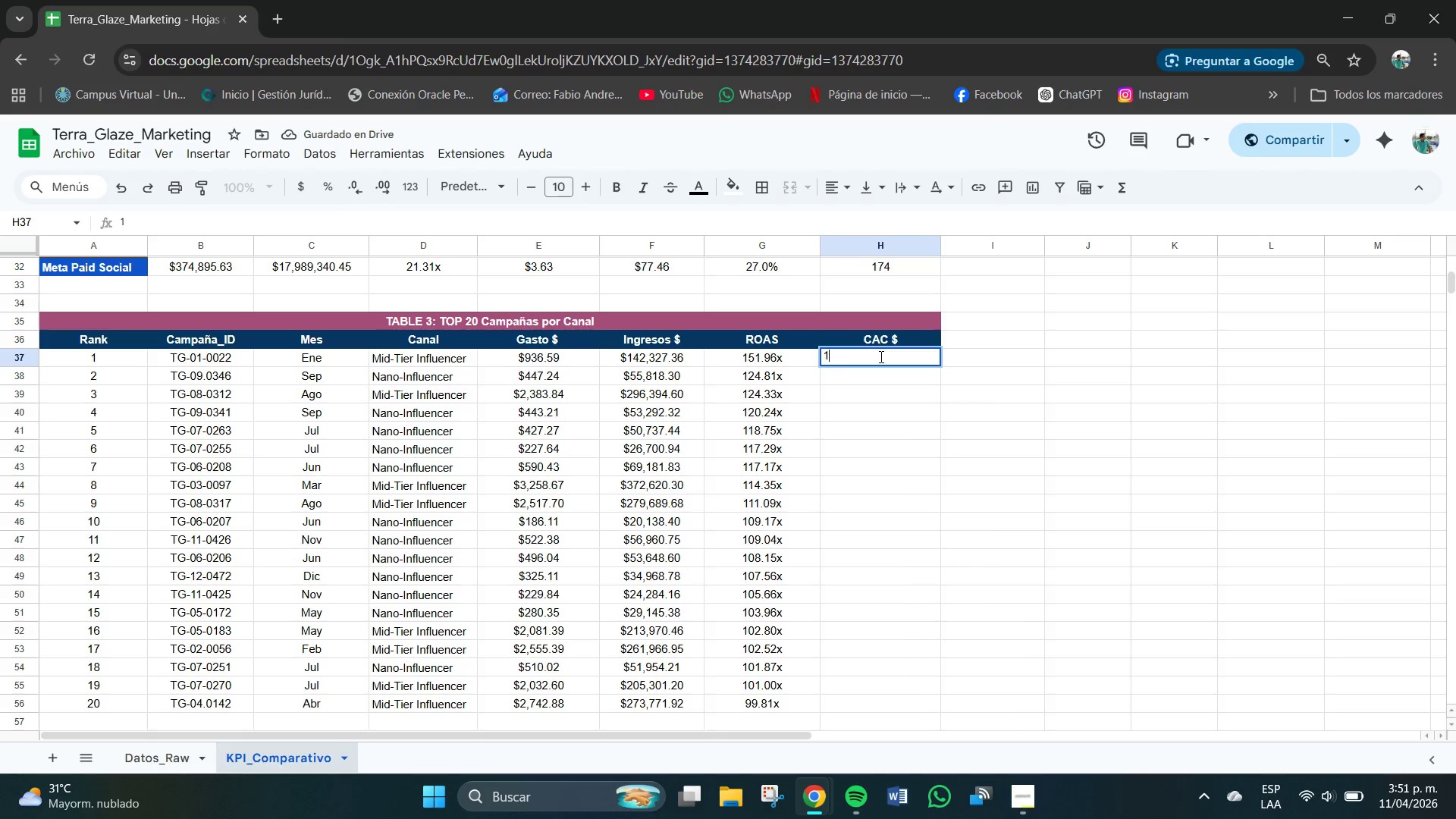 
key(NumpadDecimal)
 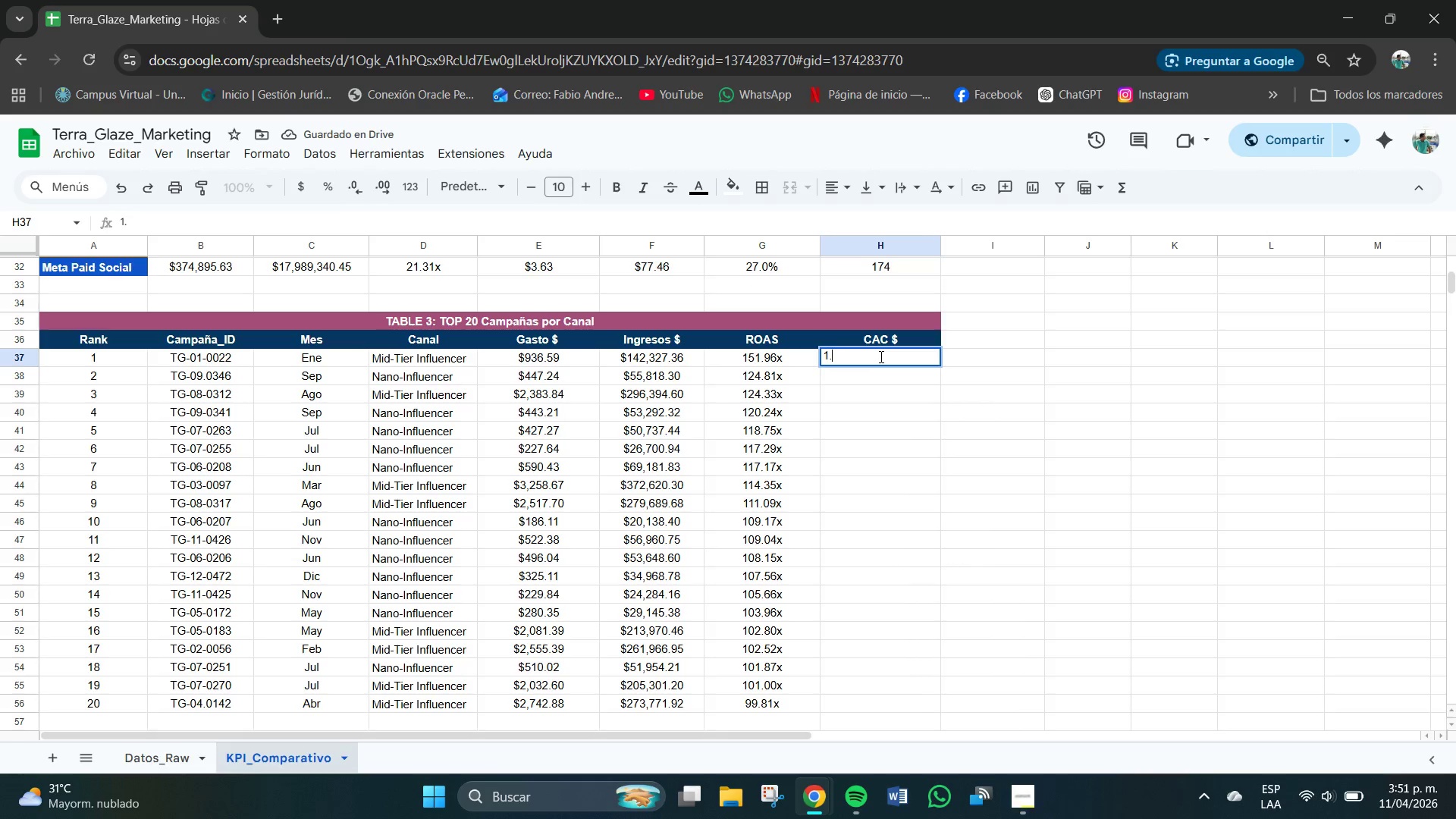 
key(Numpad0)
 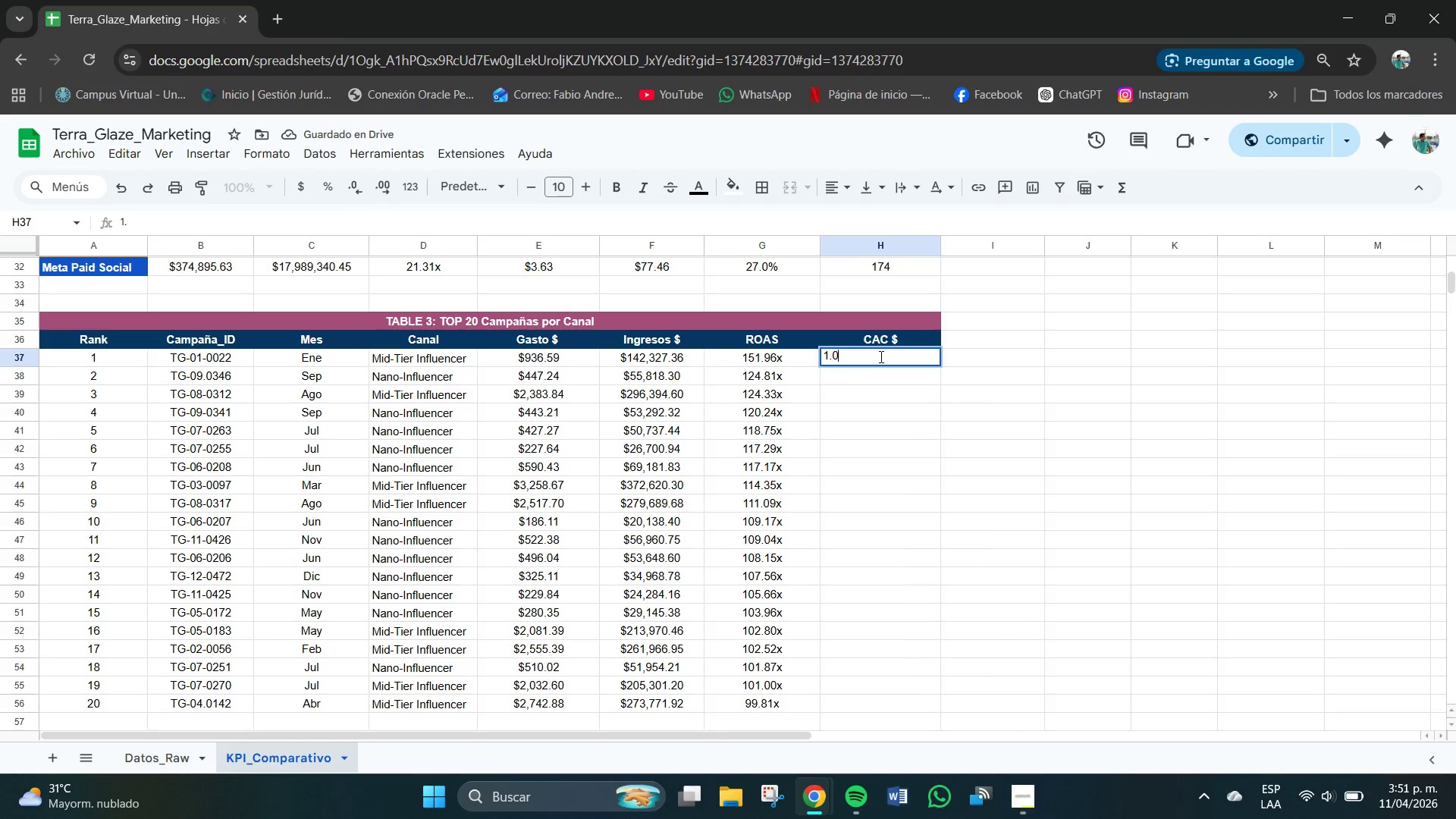 
key(Numpad1)
 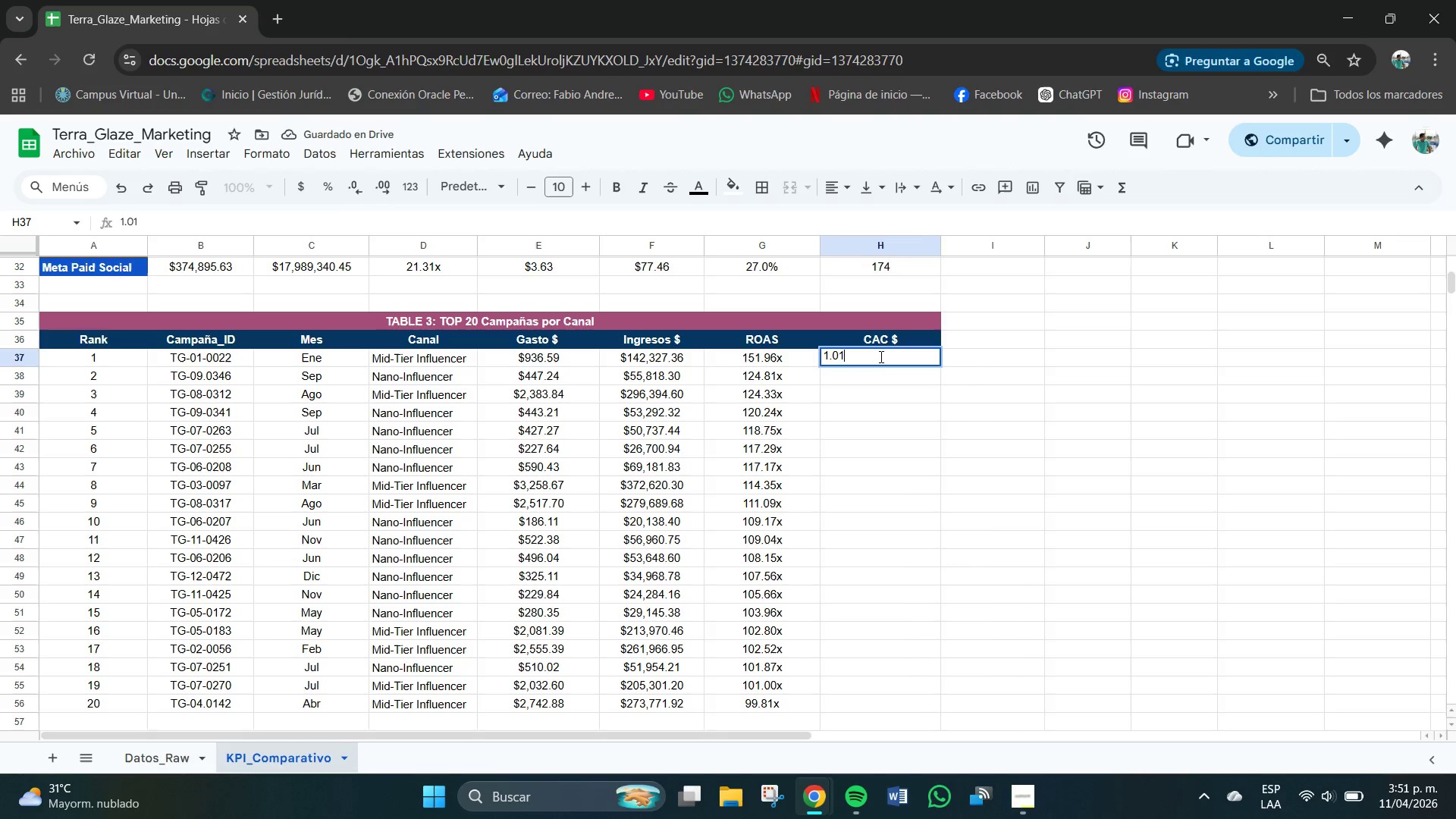 
key(NumpadEnter)
 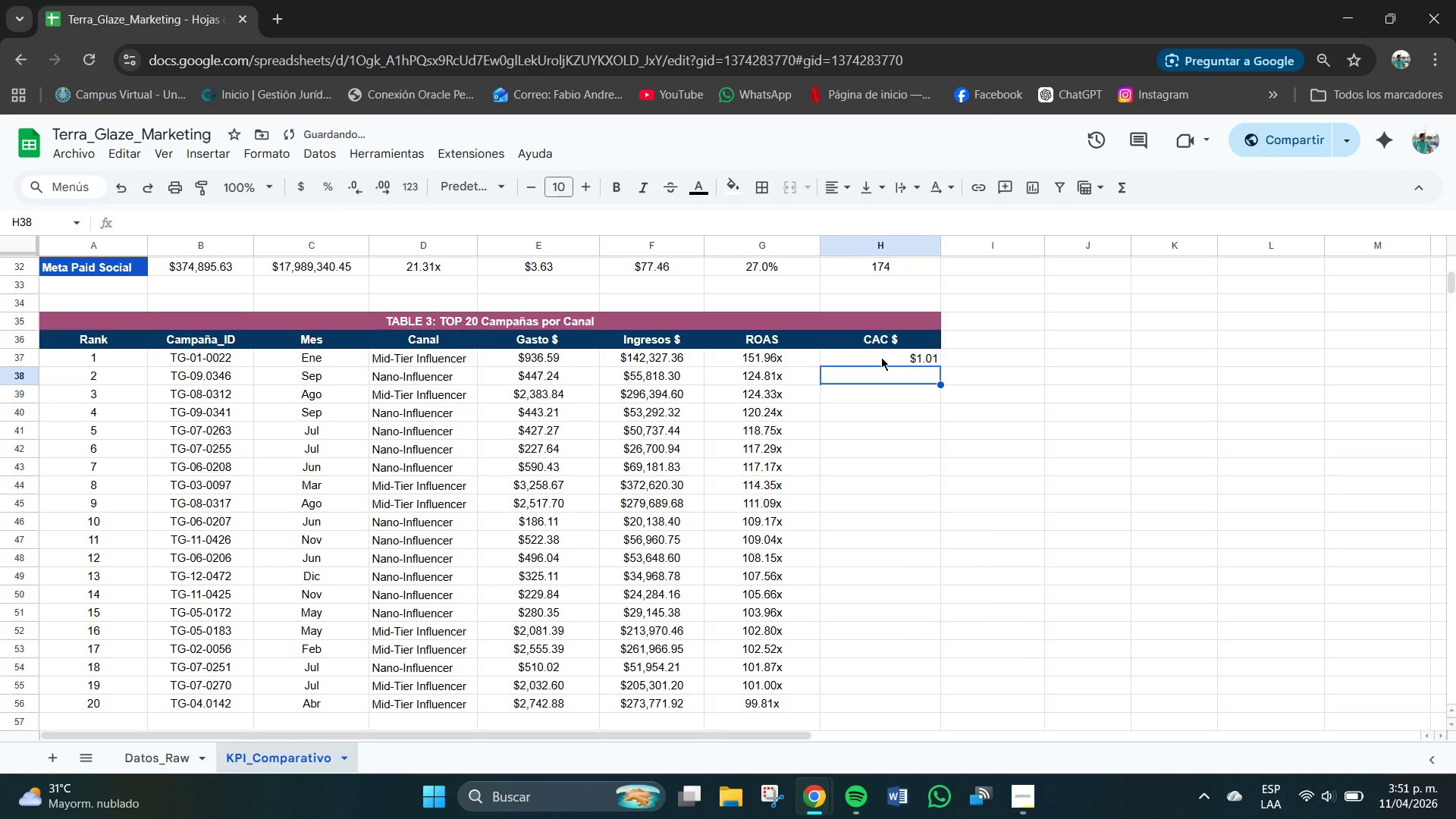 
left_click_drag(start_coordinate=[880, 357], to_coordinate=[887, 704])
 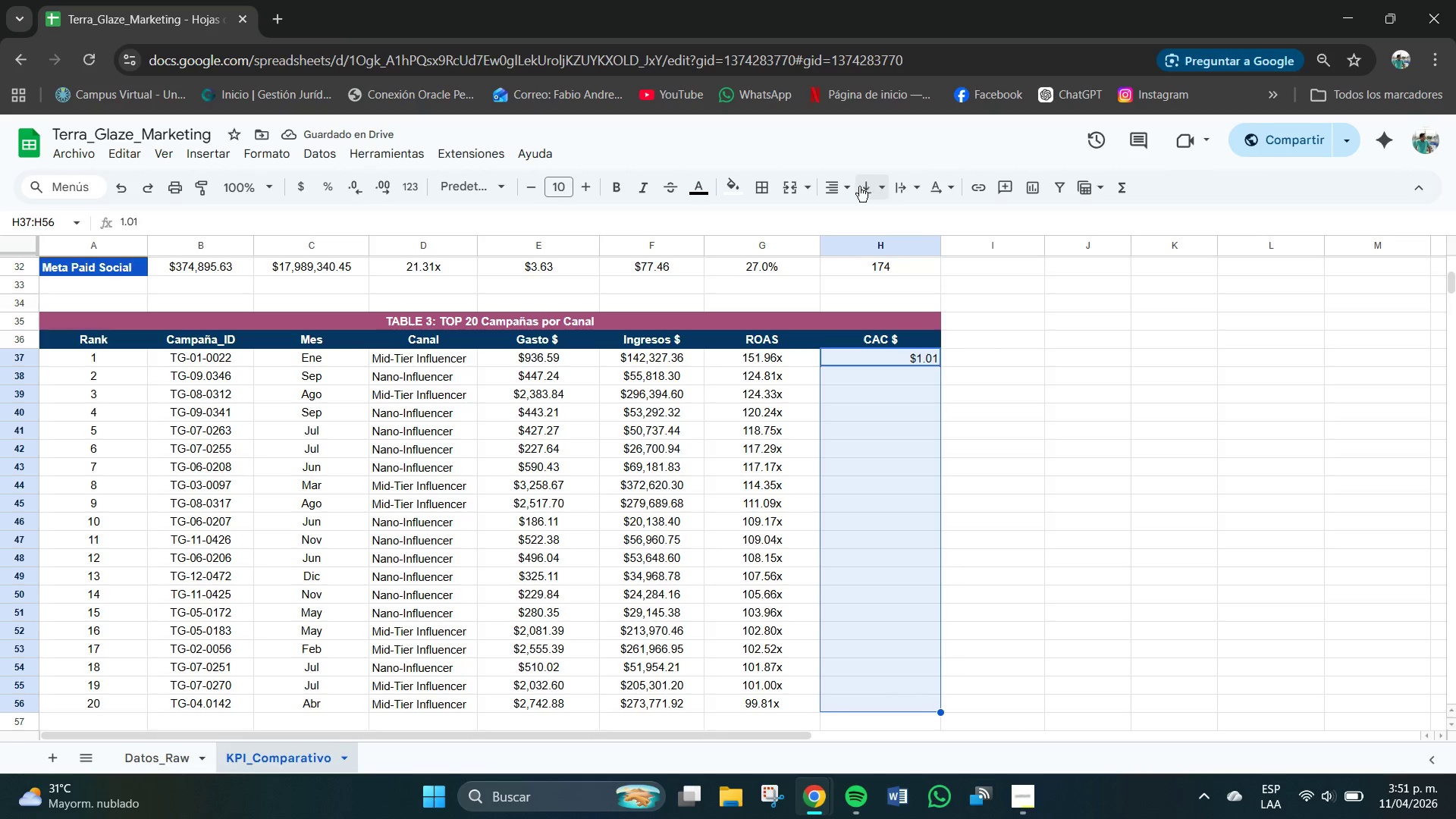 
left_click([844, 184])
 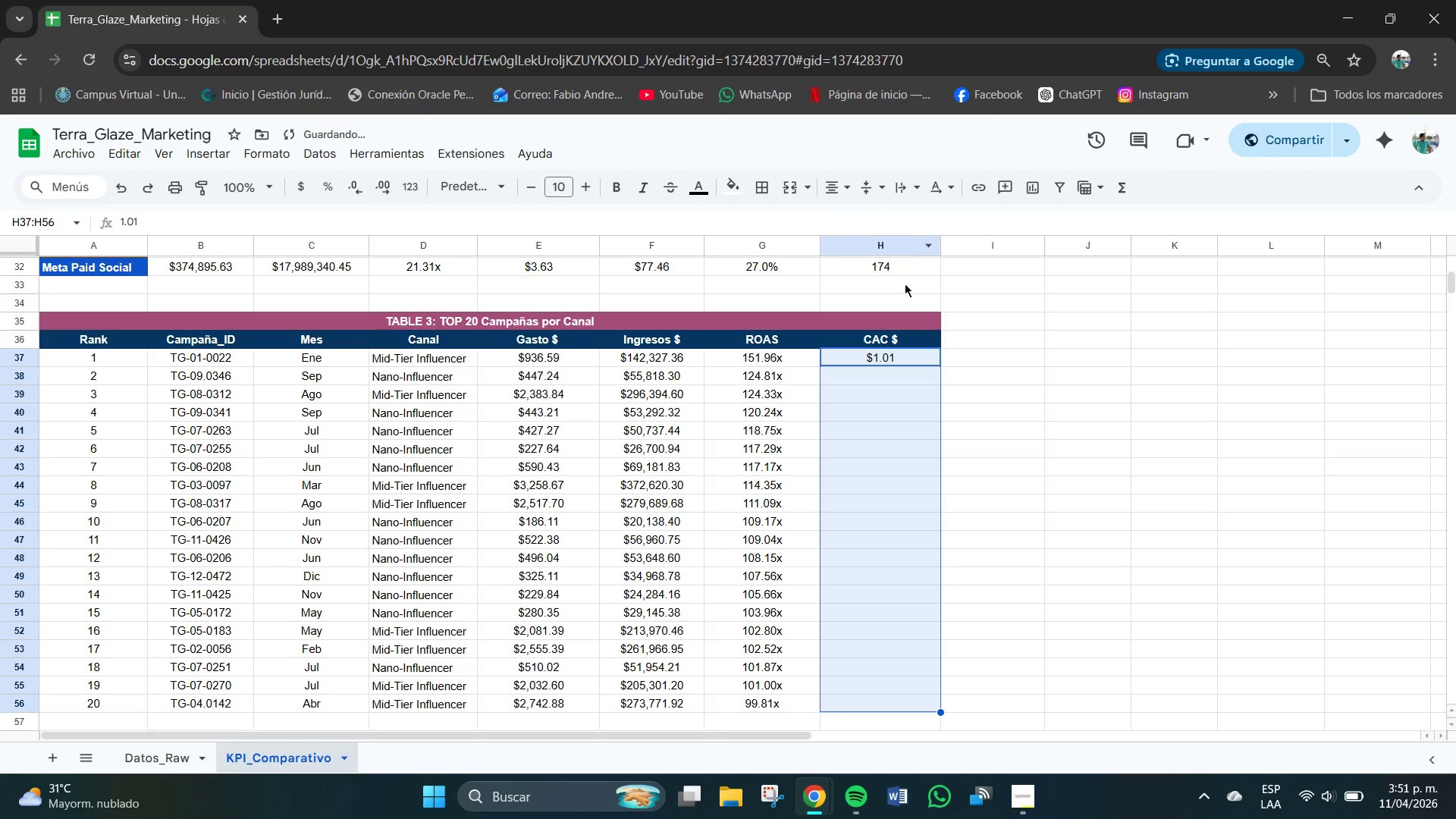 
left_click([882, 391])
 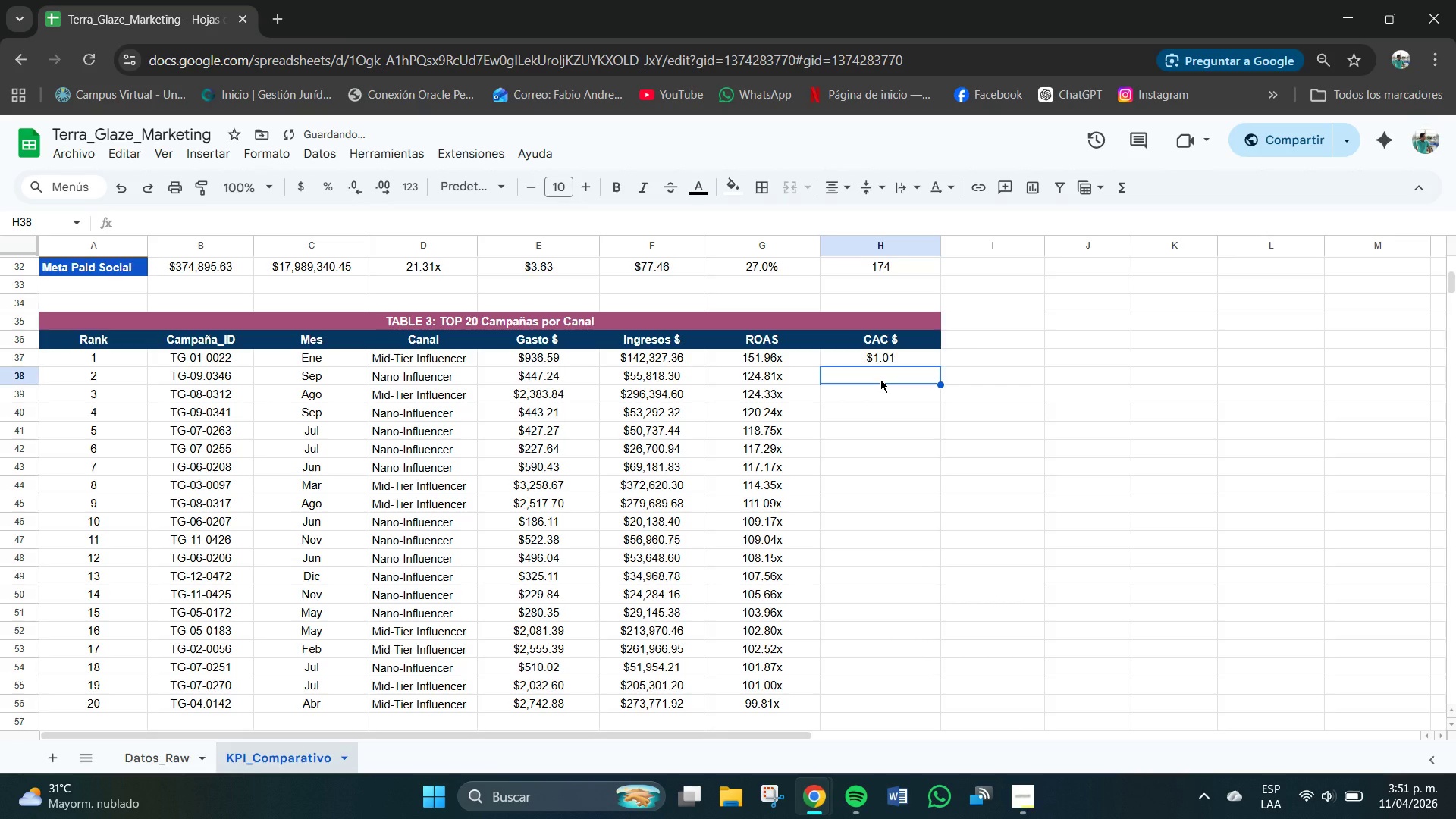 
key(Numpad1)
 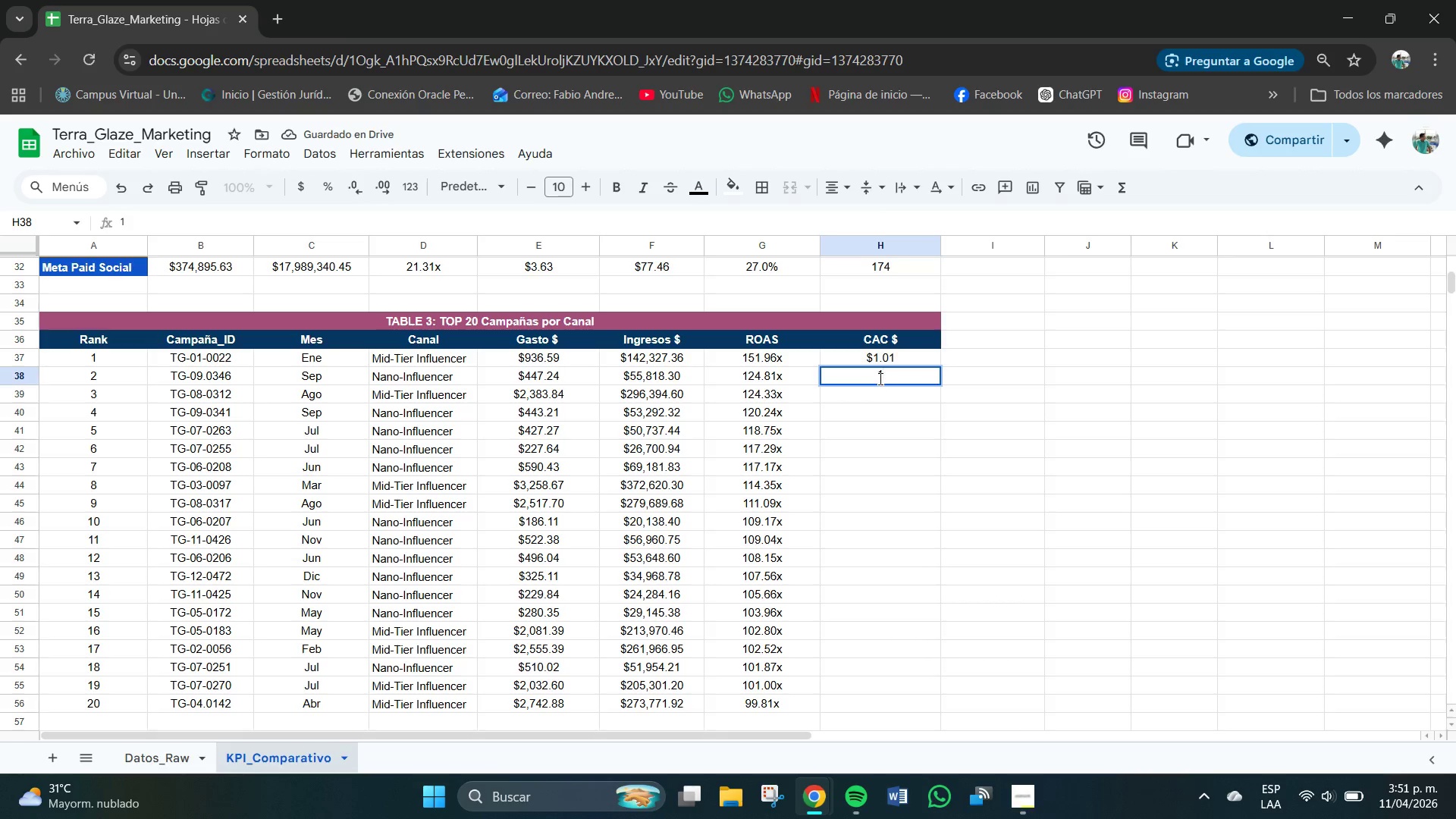 
key(NumpadDecimal)
 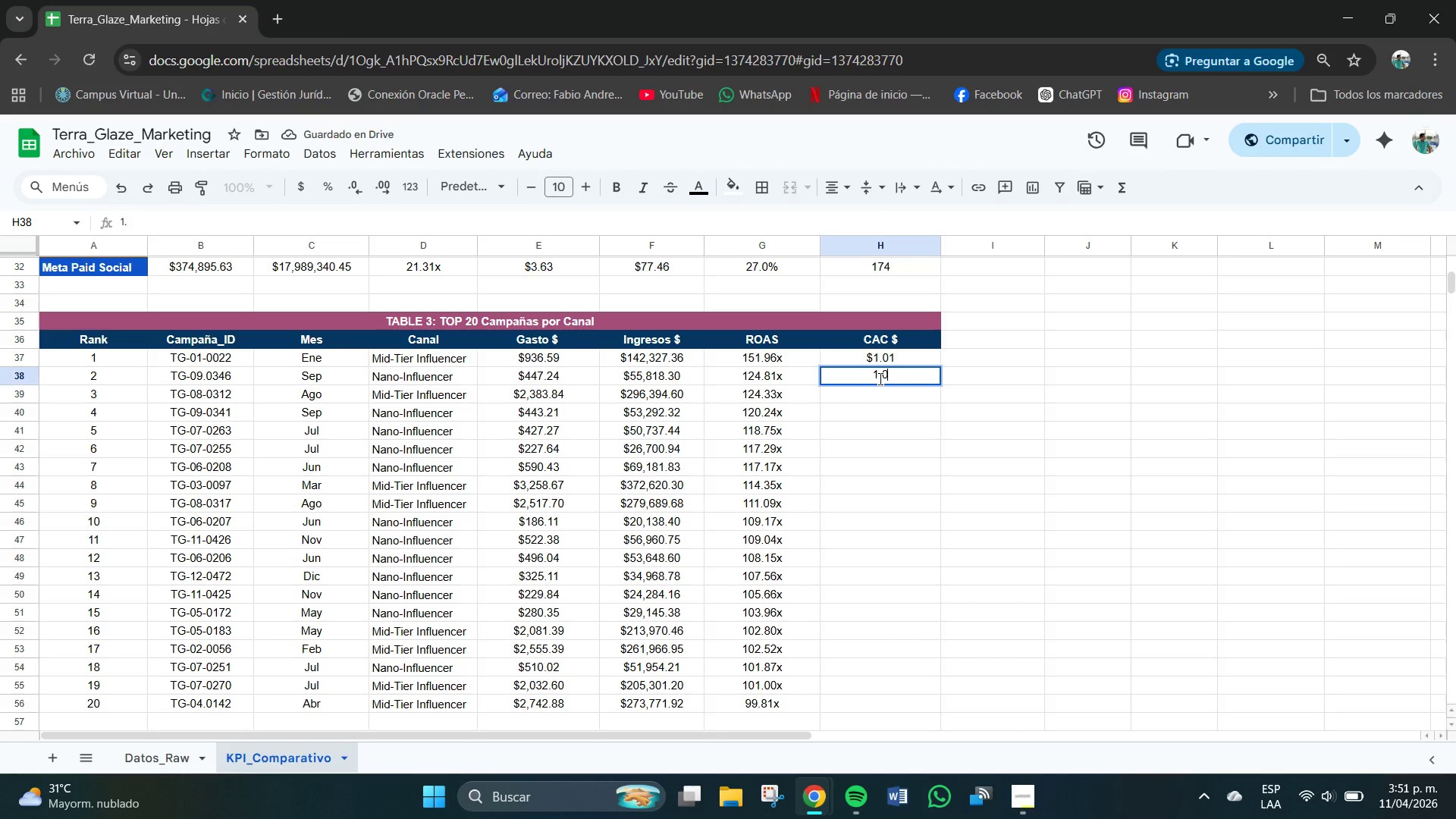 
key(Numpad0)
 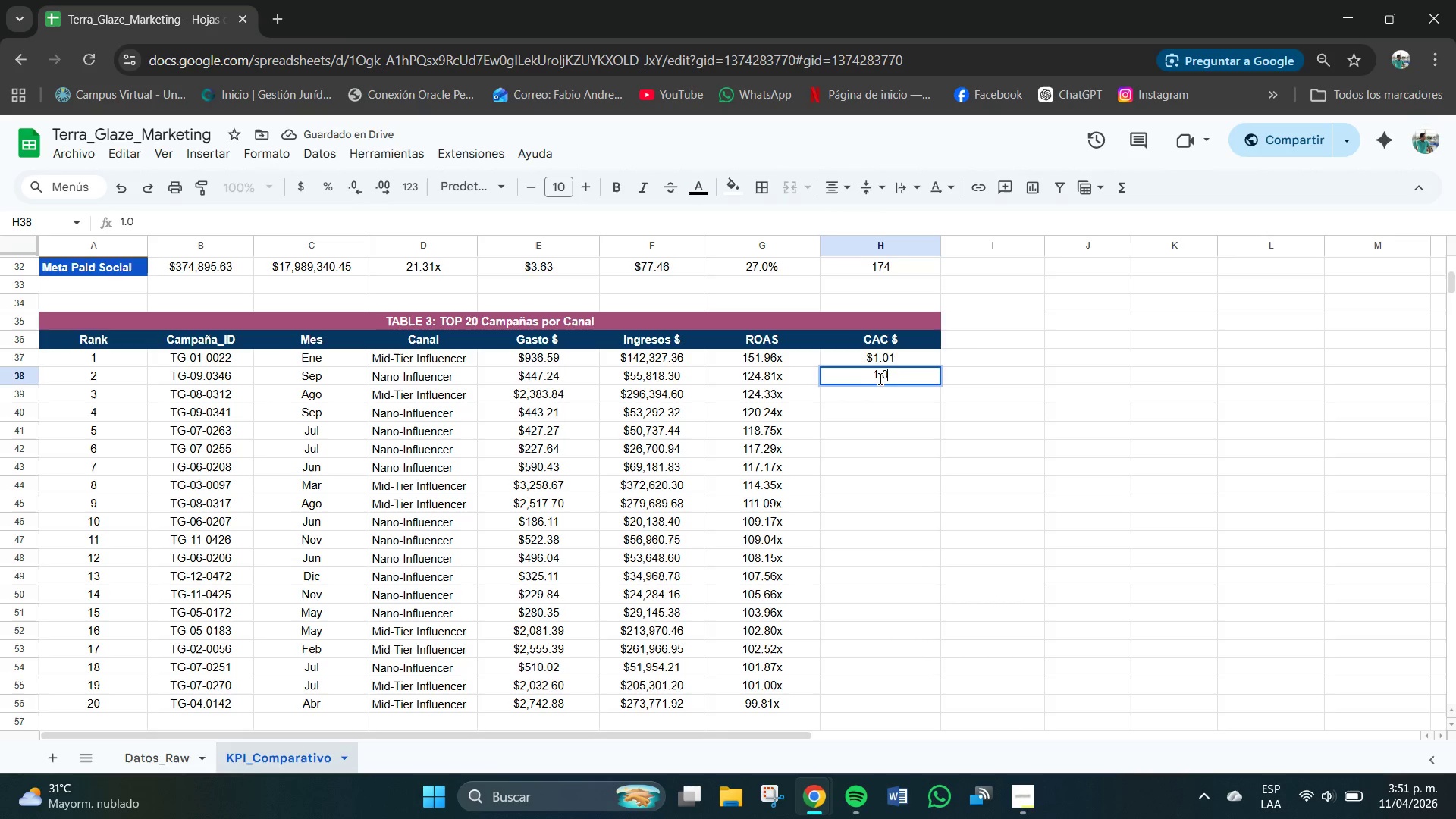 
key(Numpad4)
 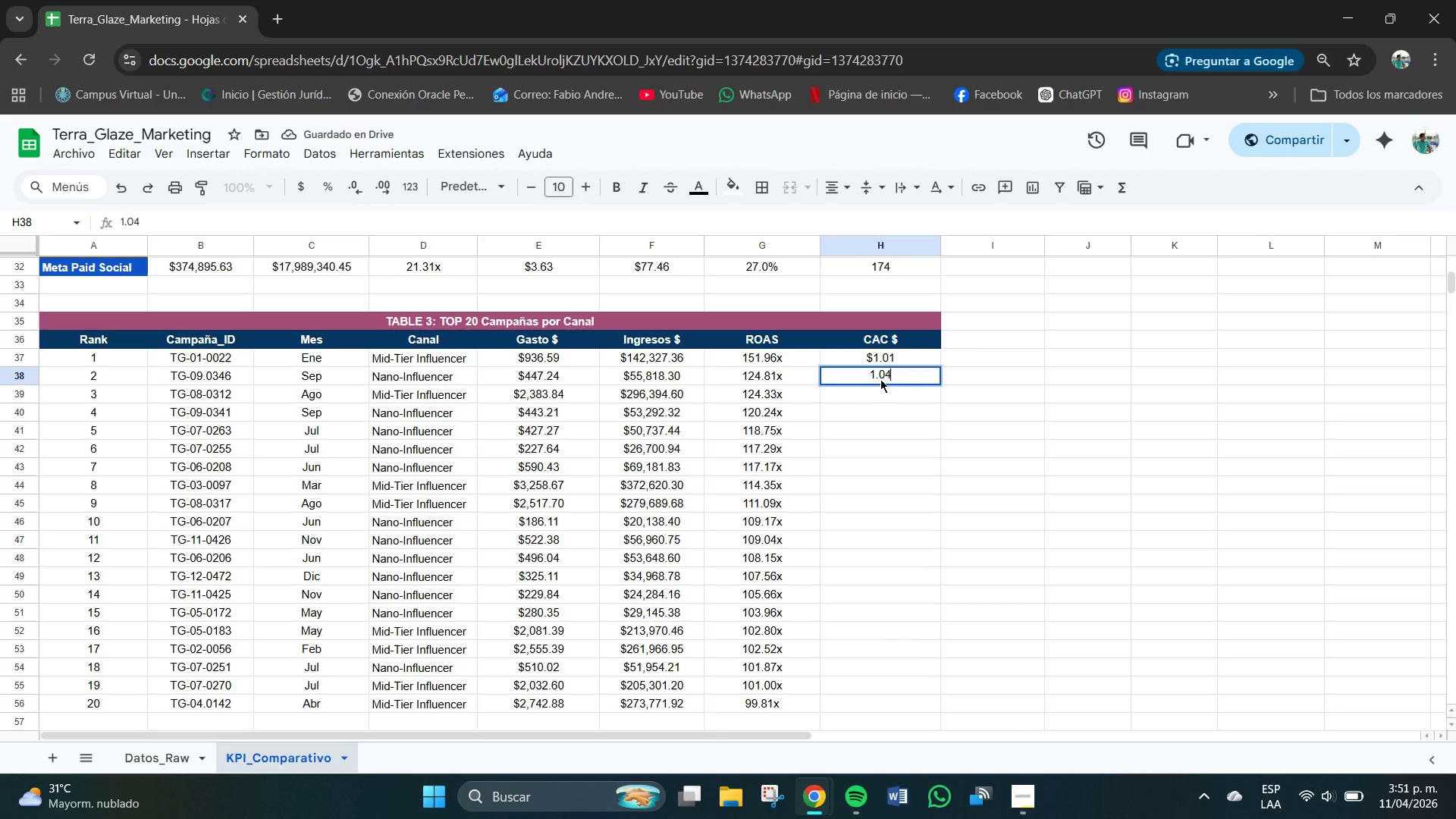 
key(NumpadEnter)
 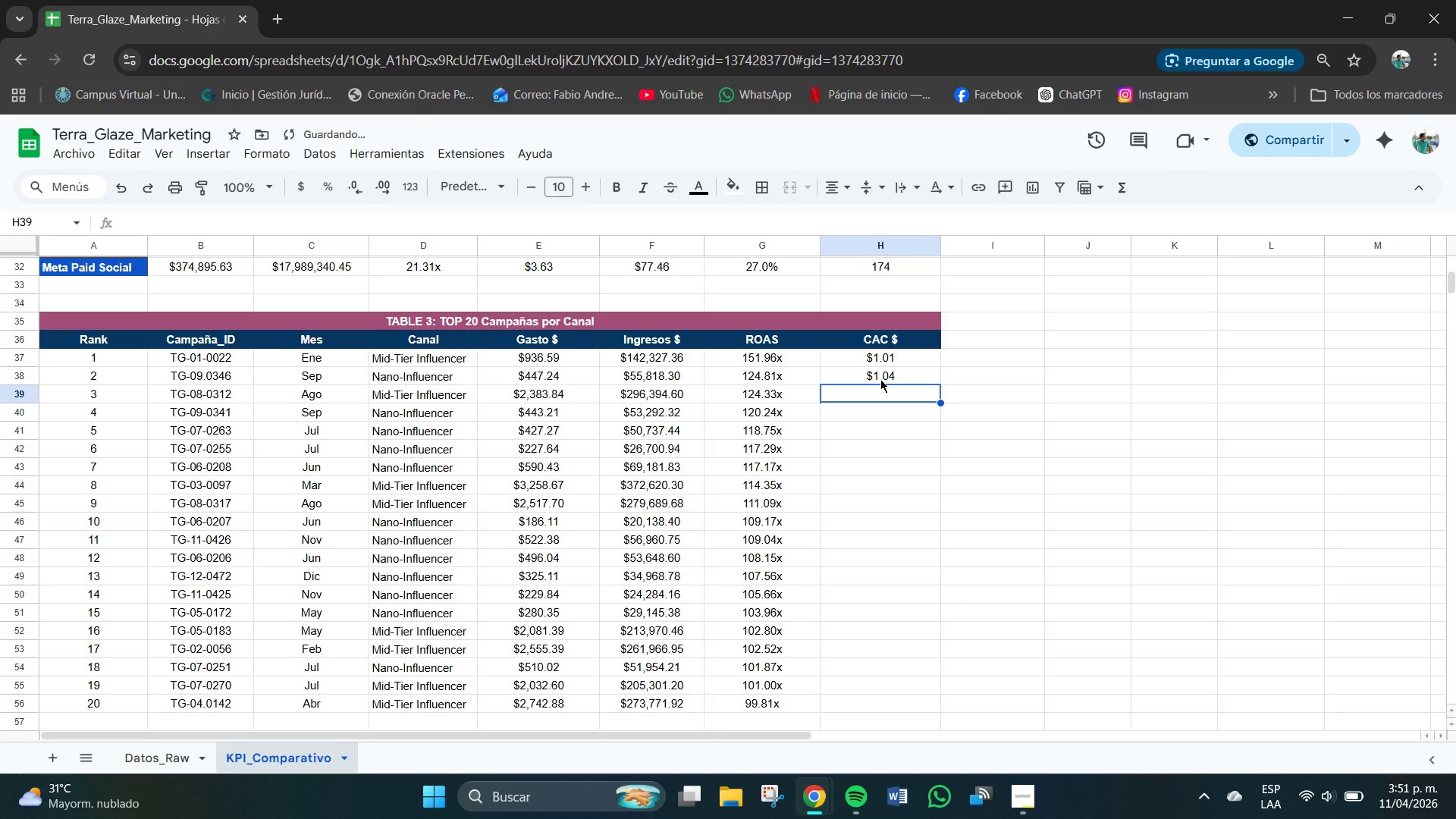 
key(Numpad1)
 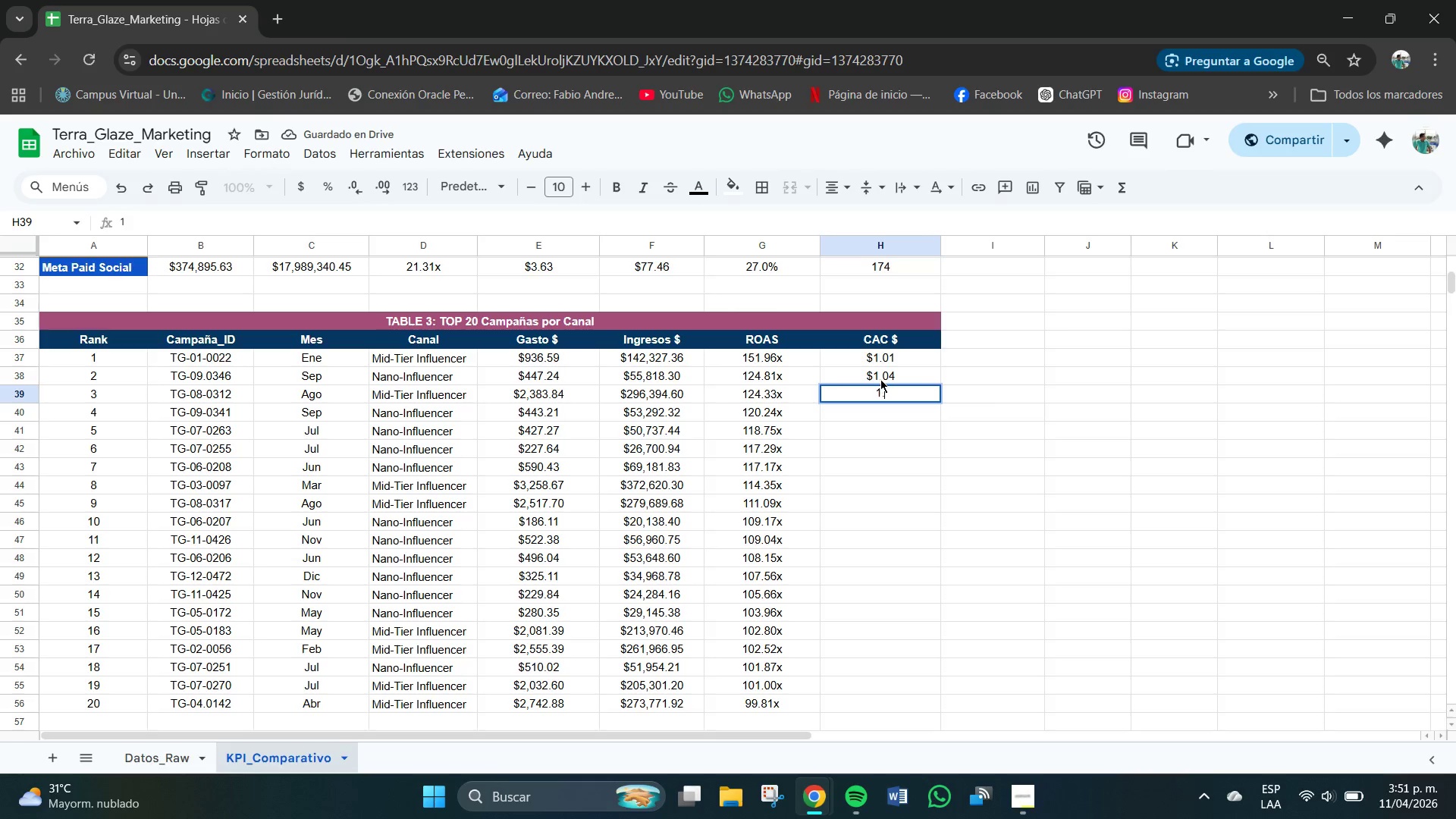 
key(NumpadDecimal)
 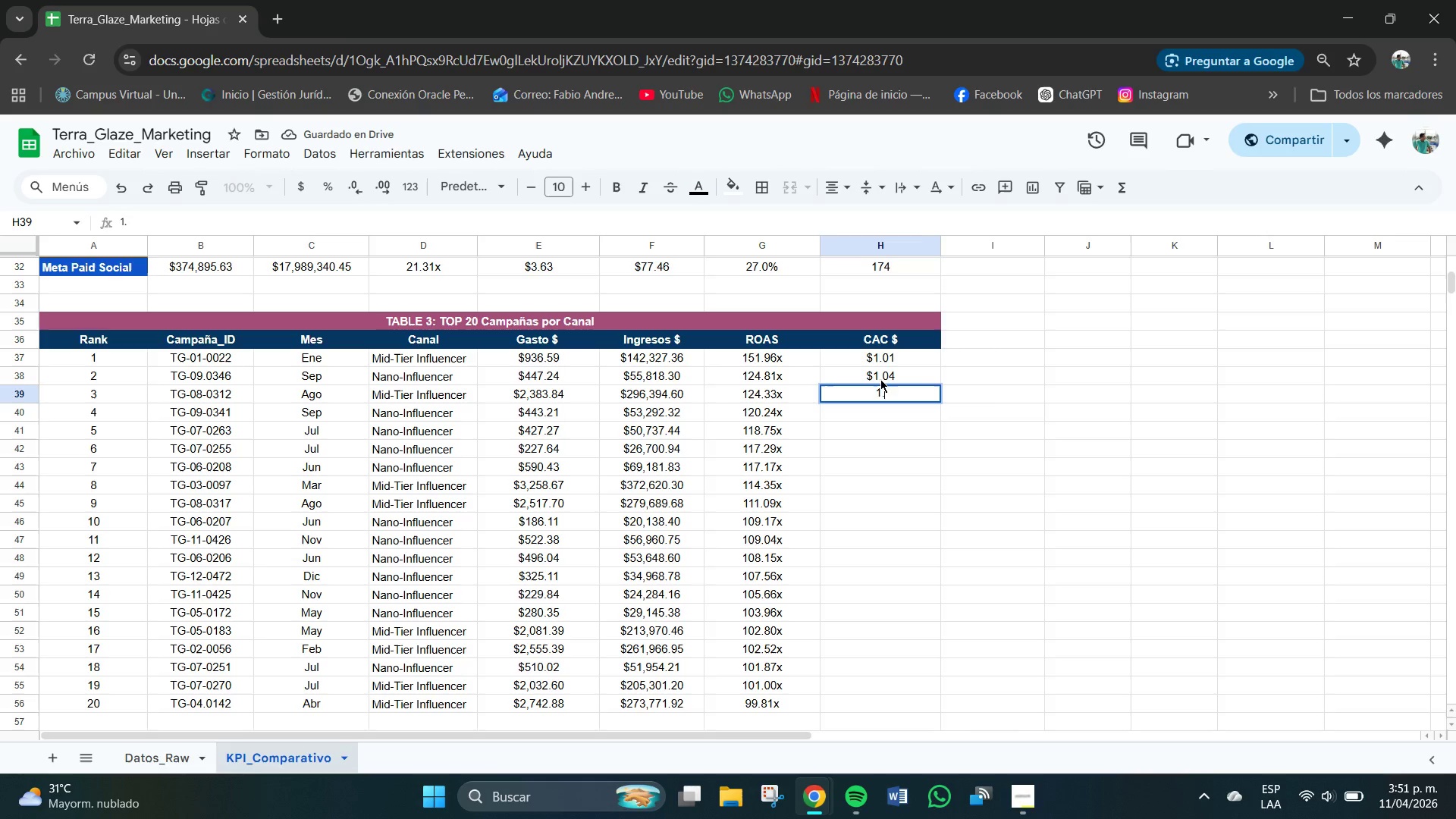 
key(Numpad1)
 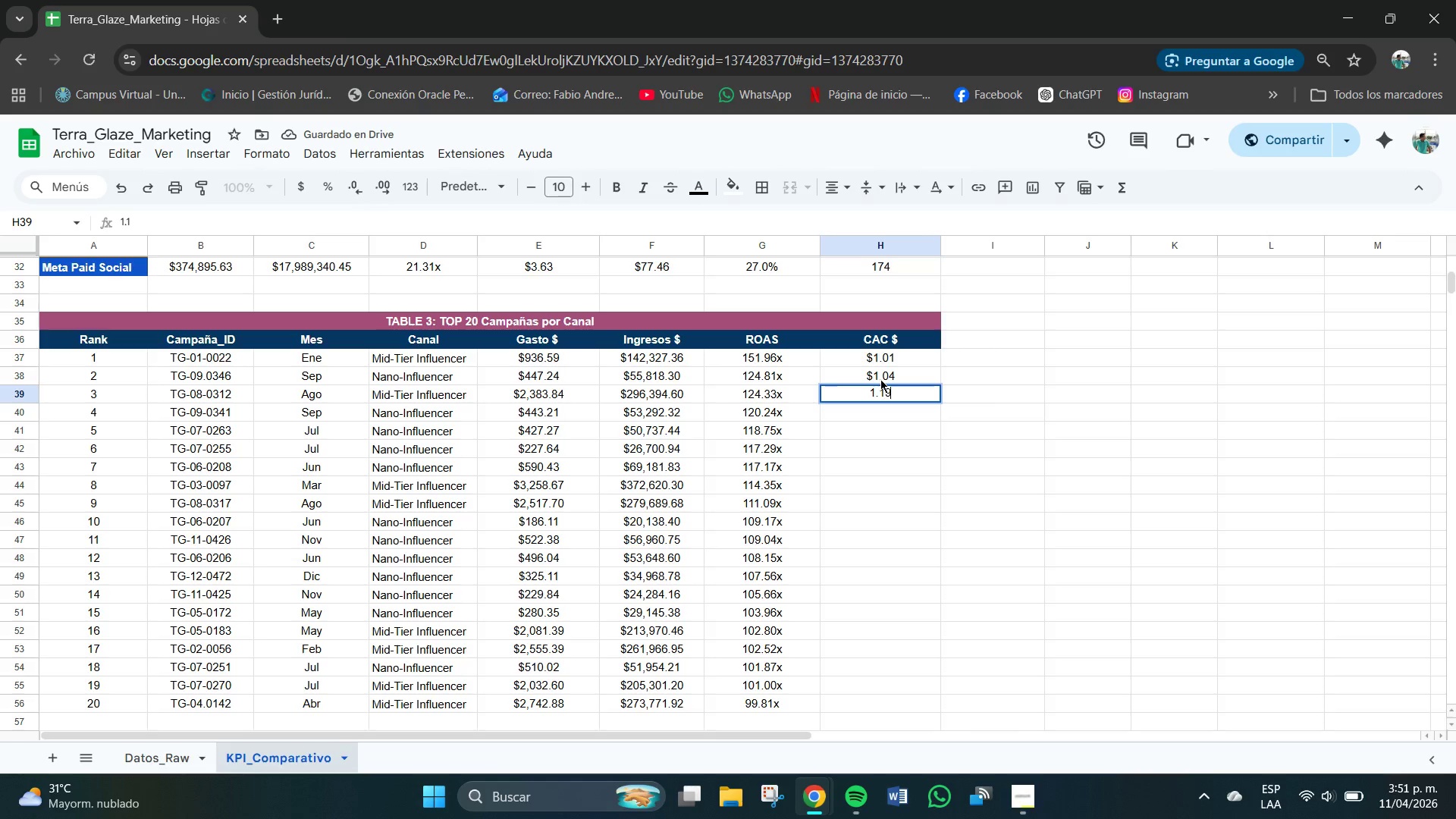 
key(Numpad9)
 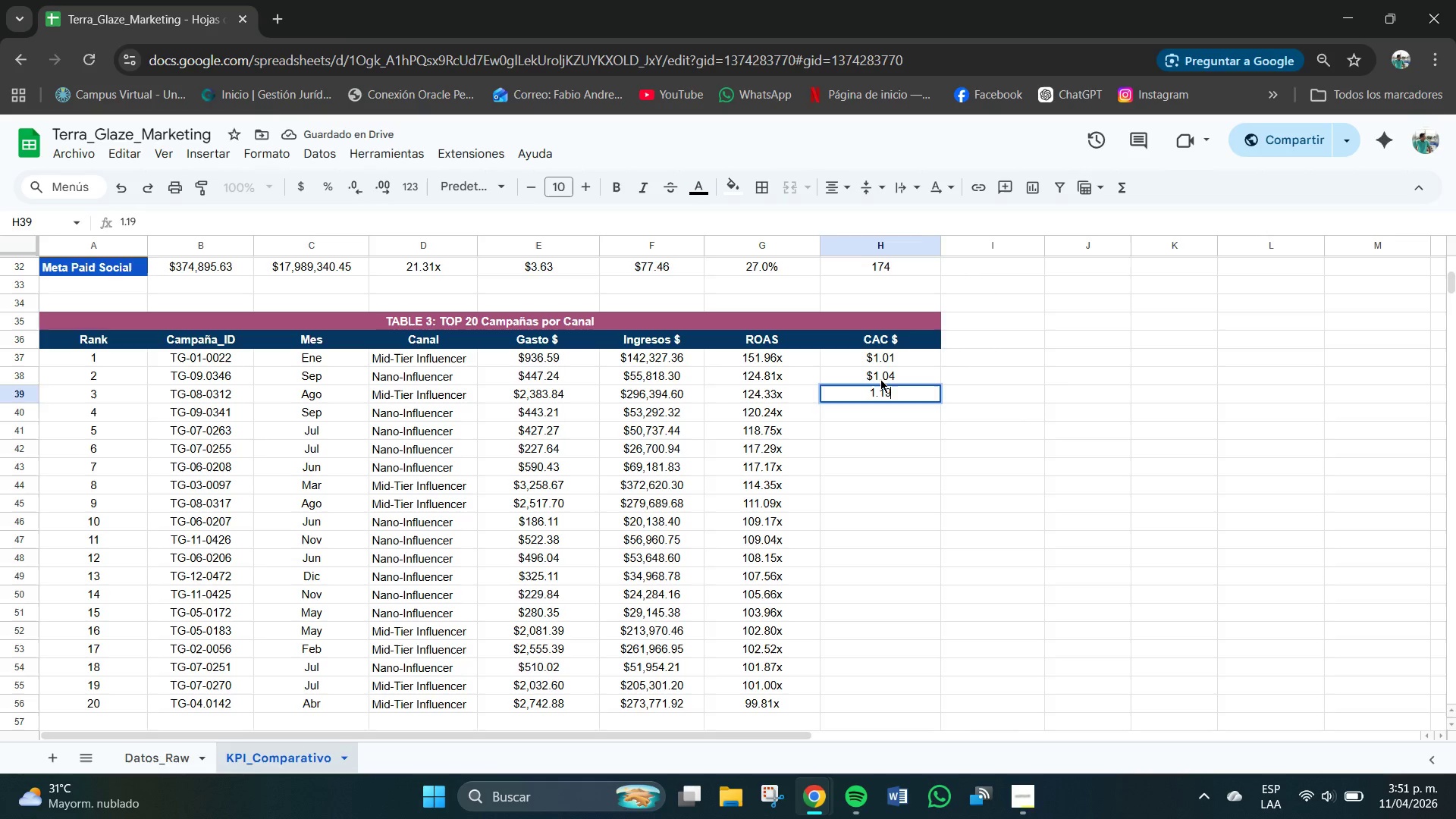 
key(NumpadEnter)
 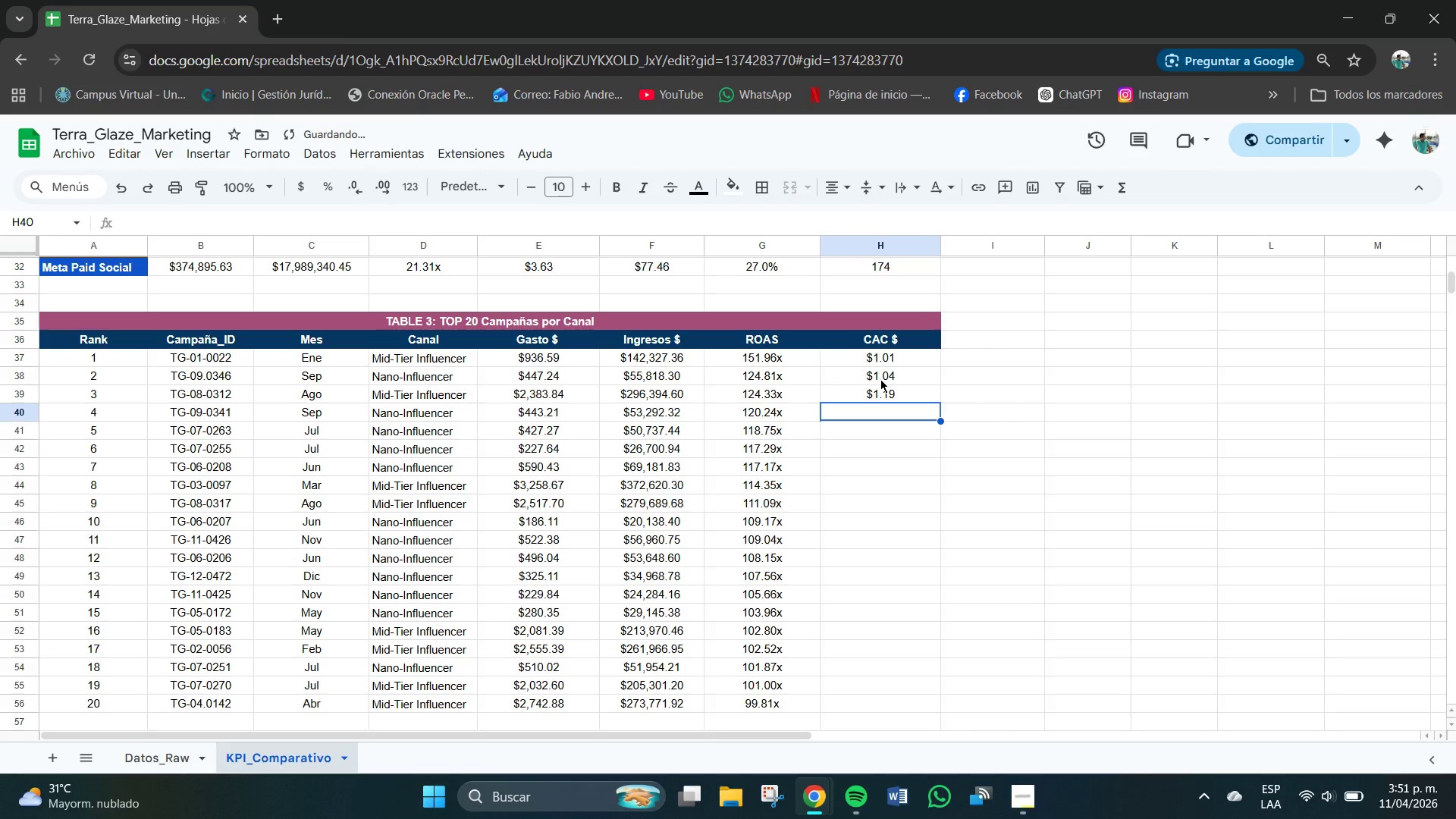 
key(Numpad0)
 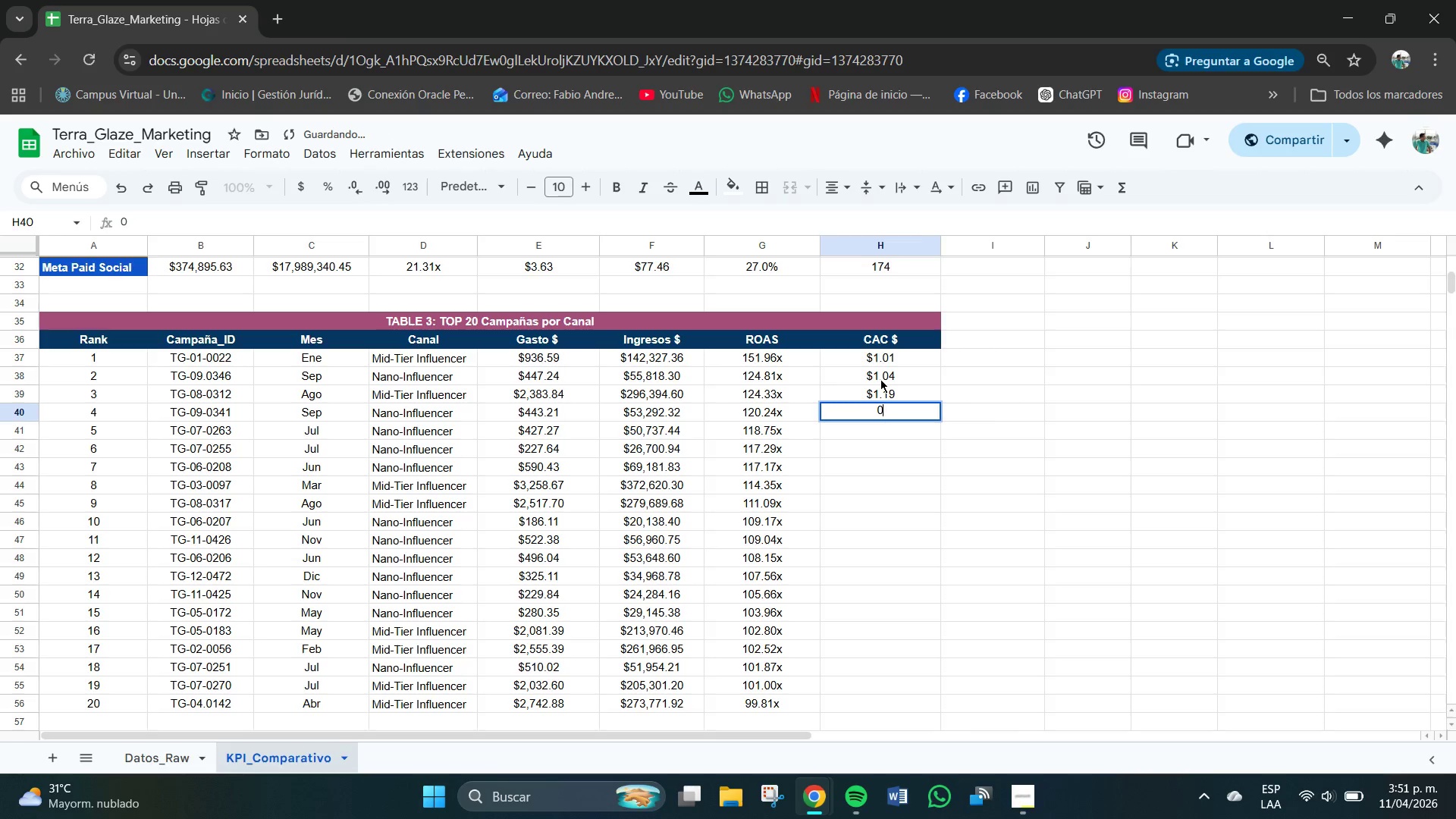 
key(NumpadDecimal)
 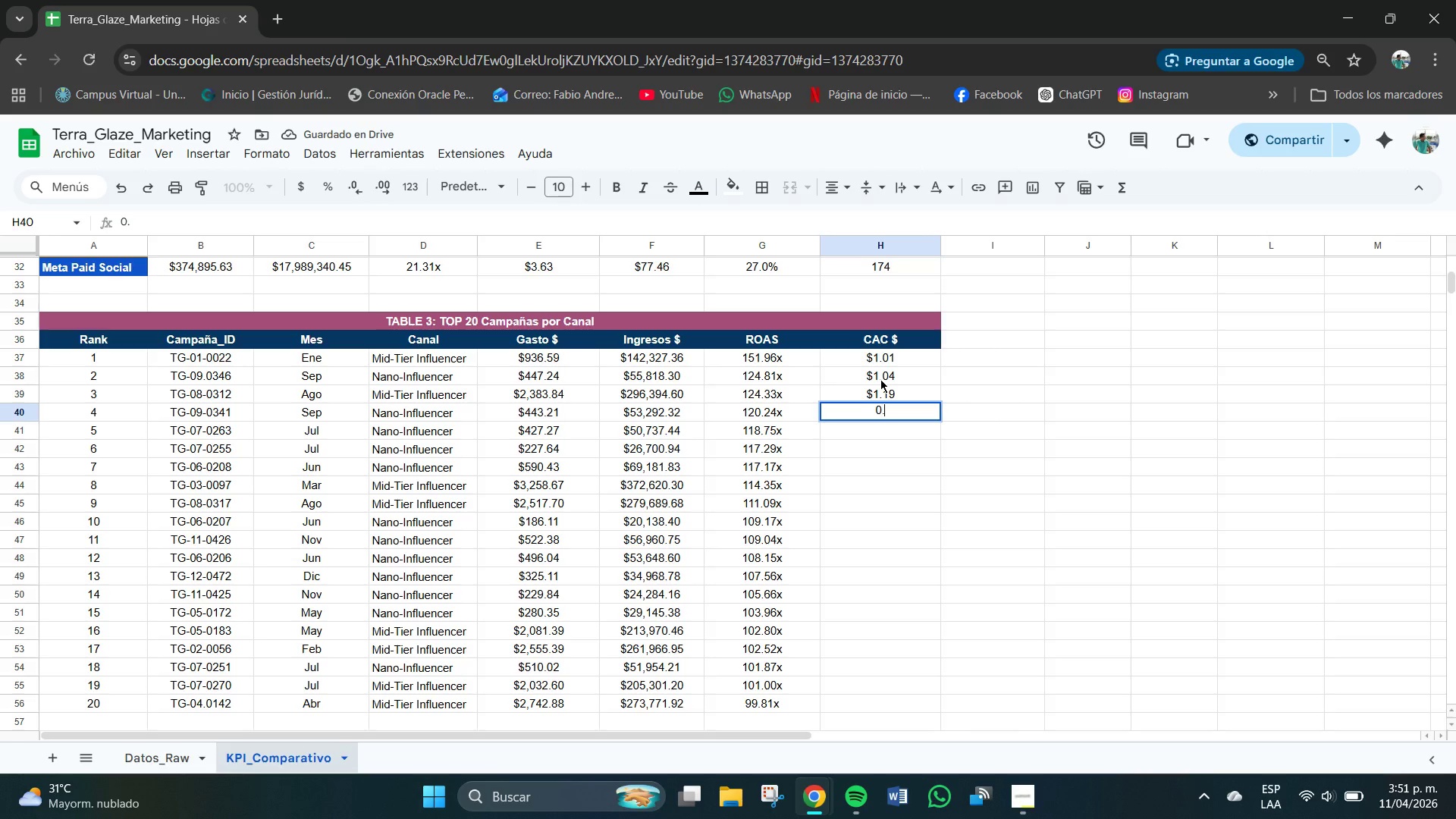 
key(Numpad8)
 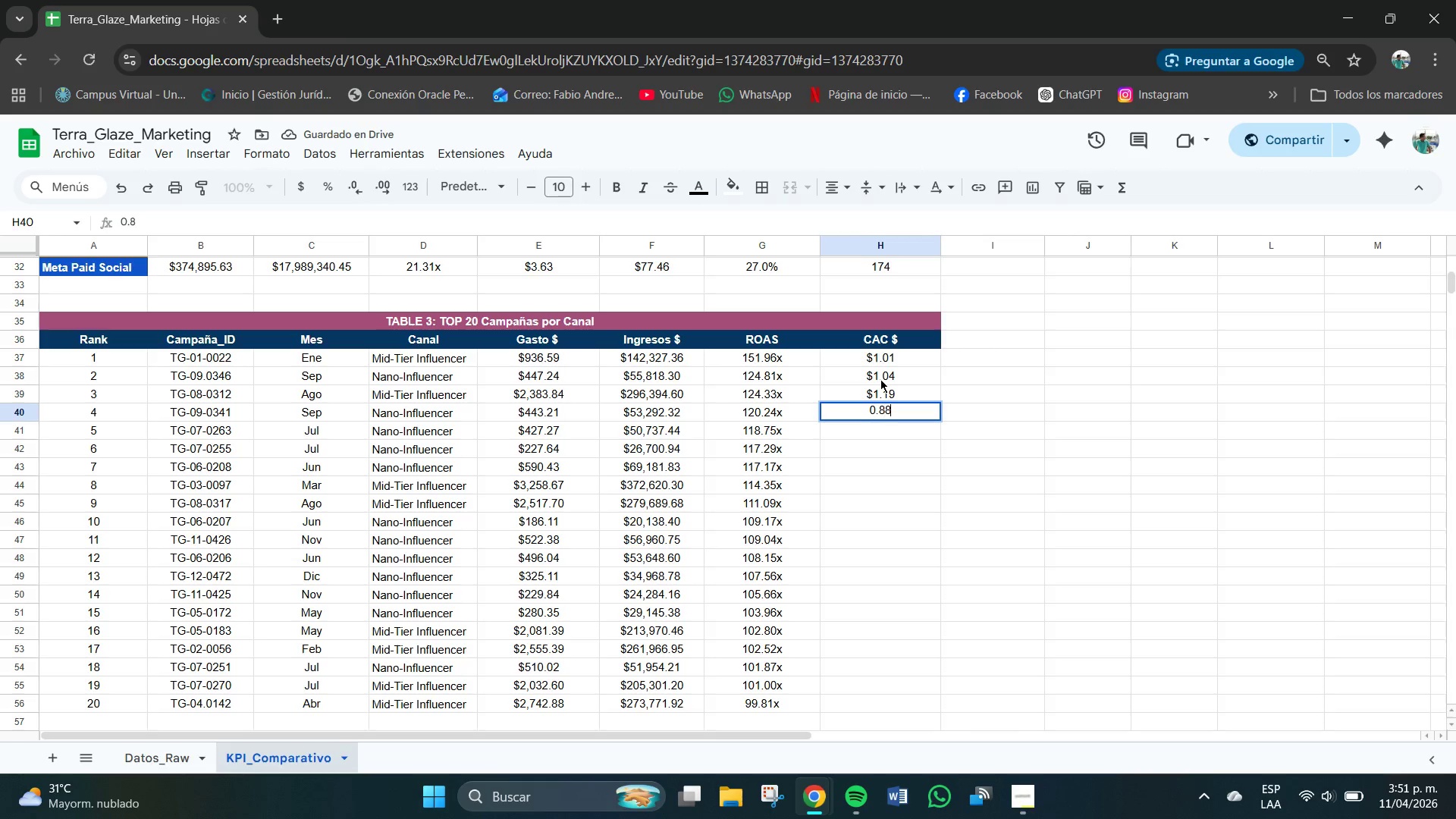 
key(Numpad8)
 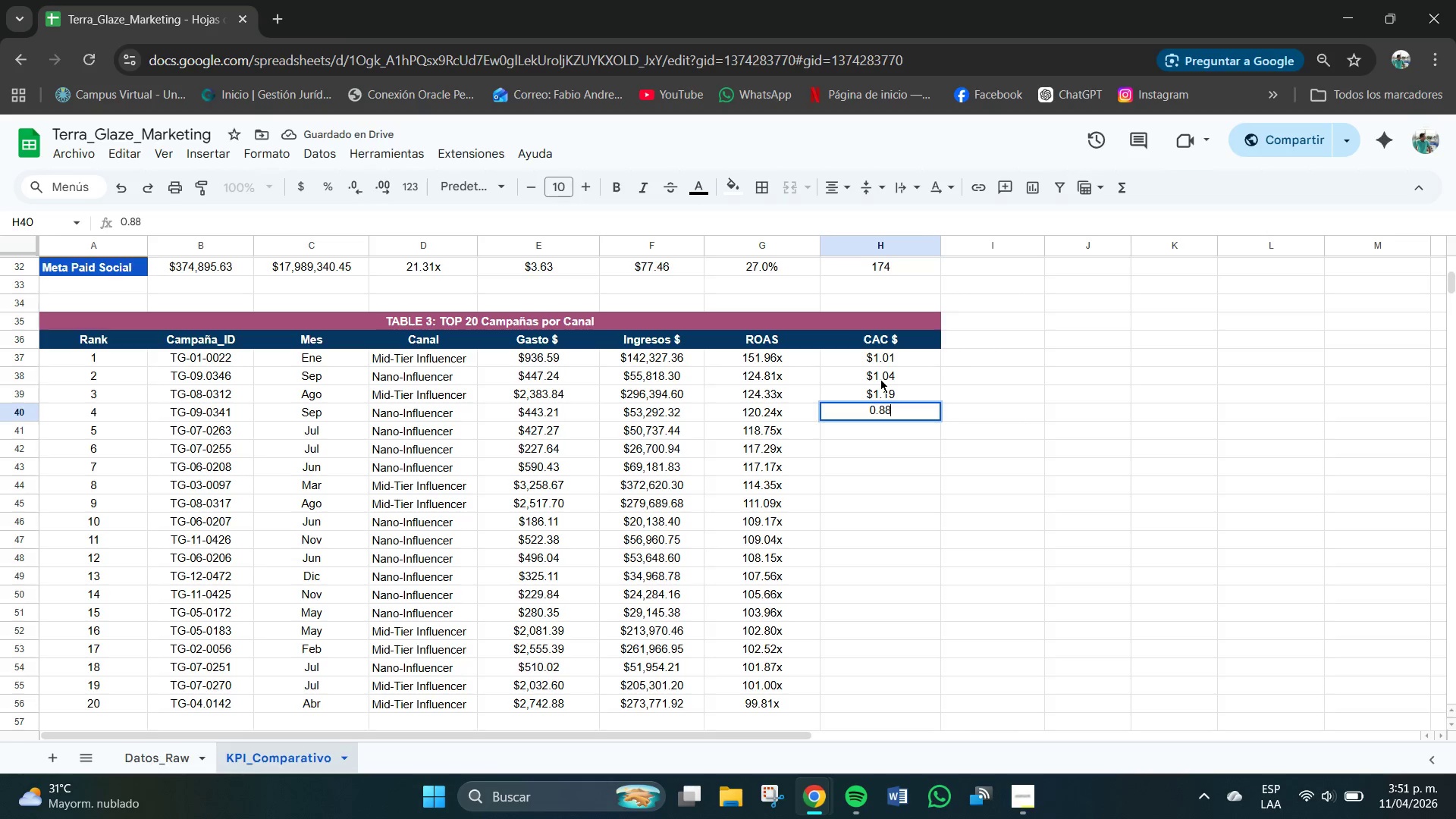 
key(NumpadEnter)
 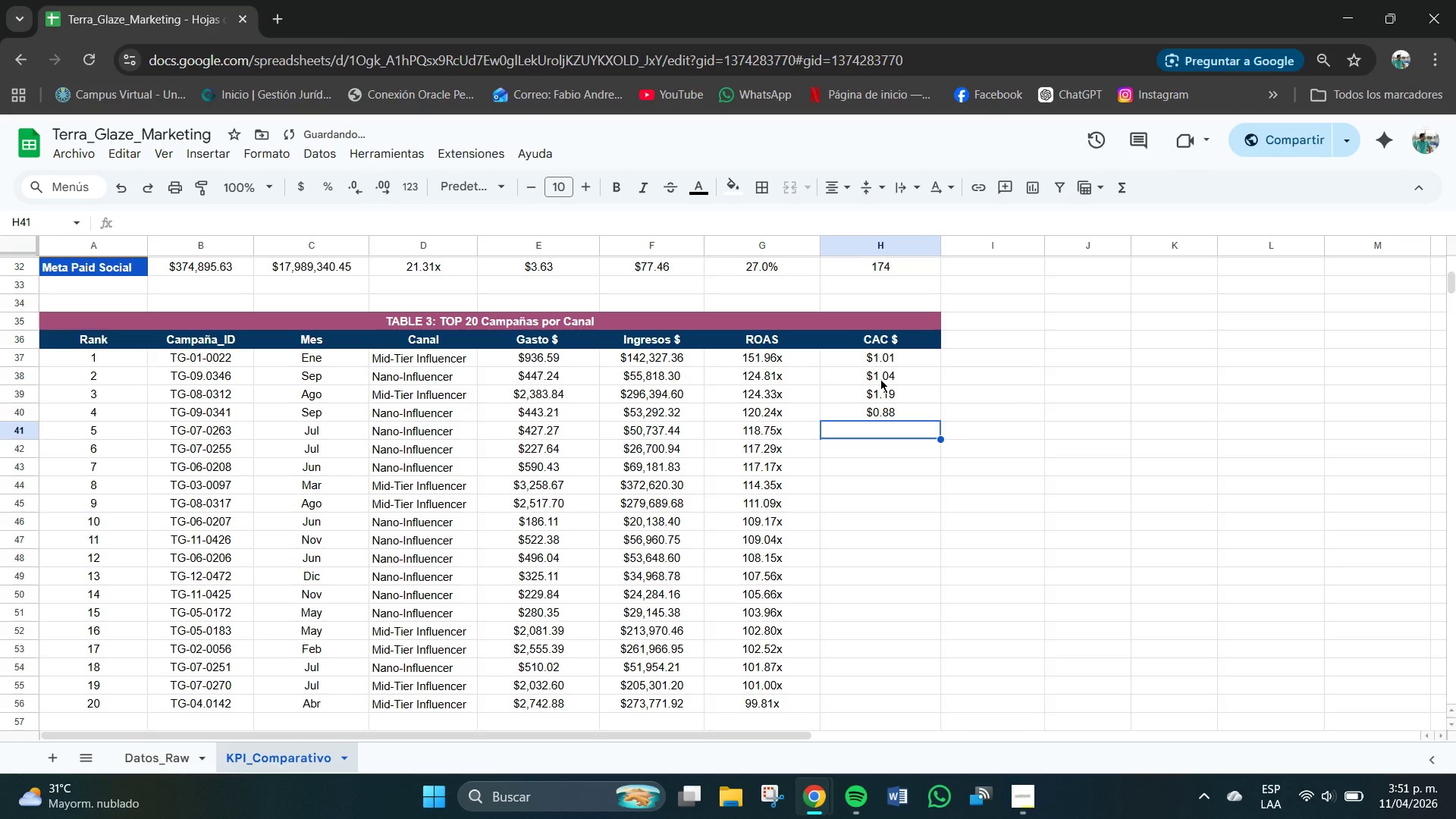 
key(Numpad0)
 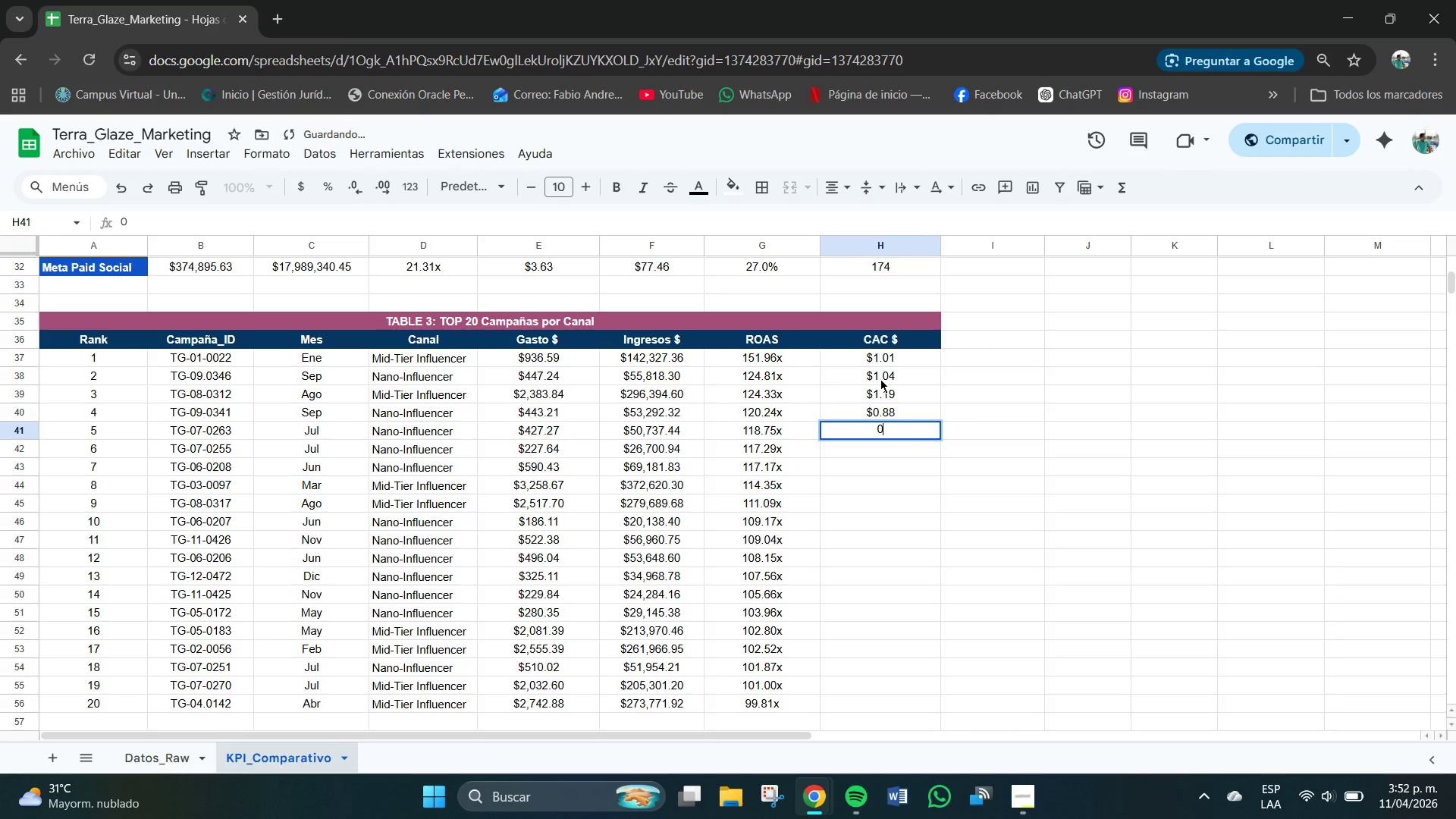 
key(NumpadDecimal)
 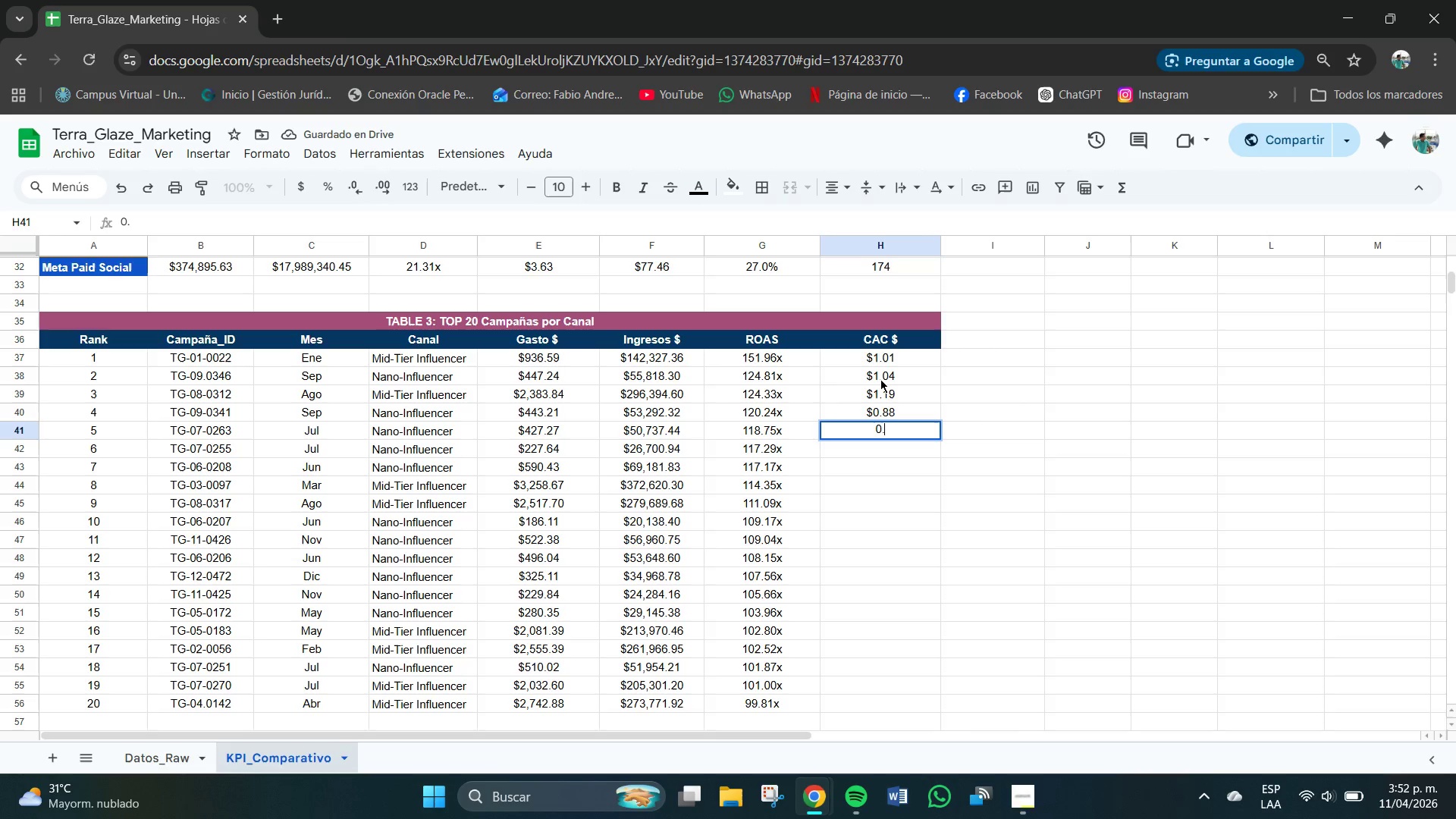 
key(Numpad8)
 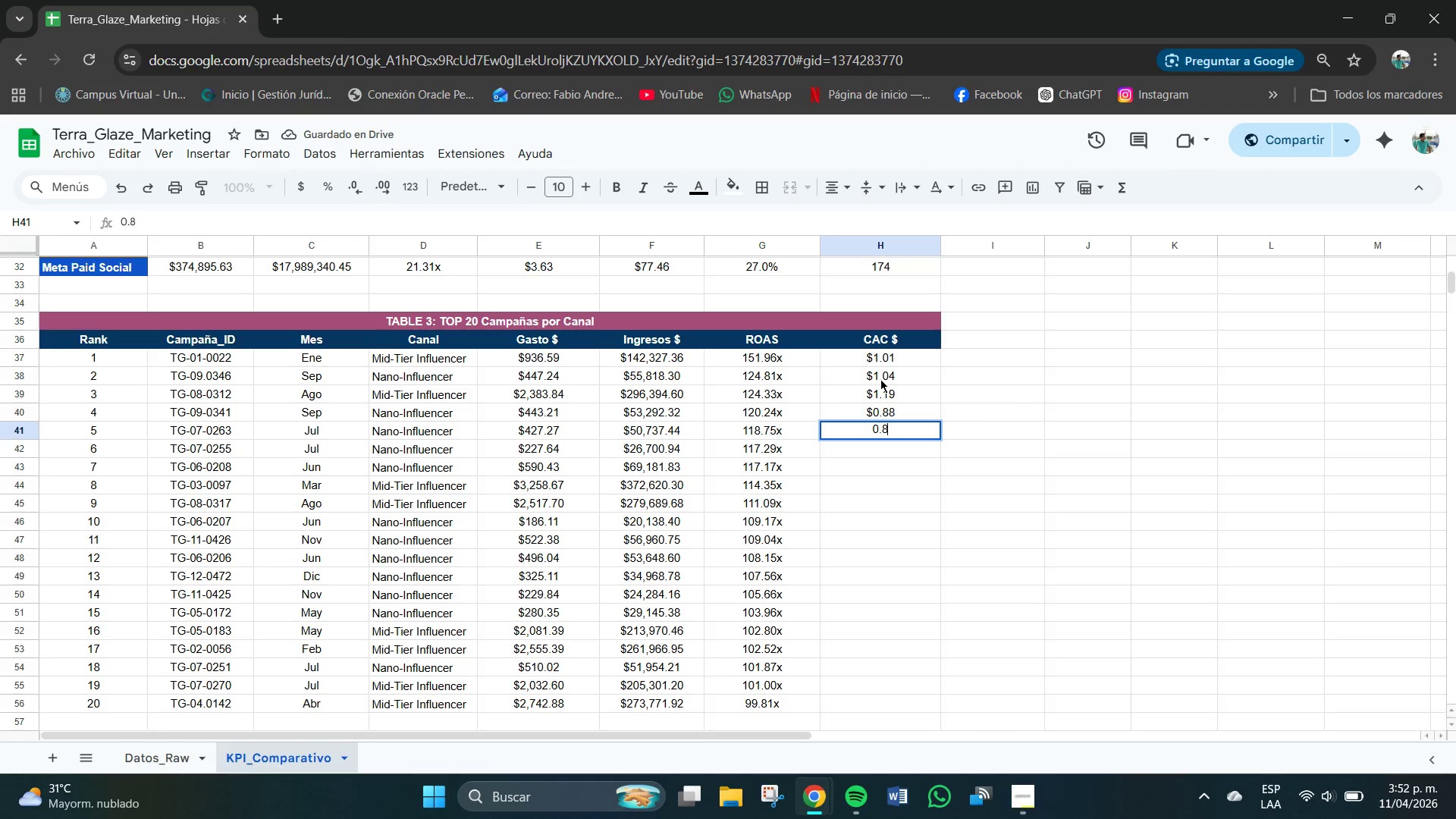 
key(Numpad2)
 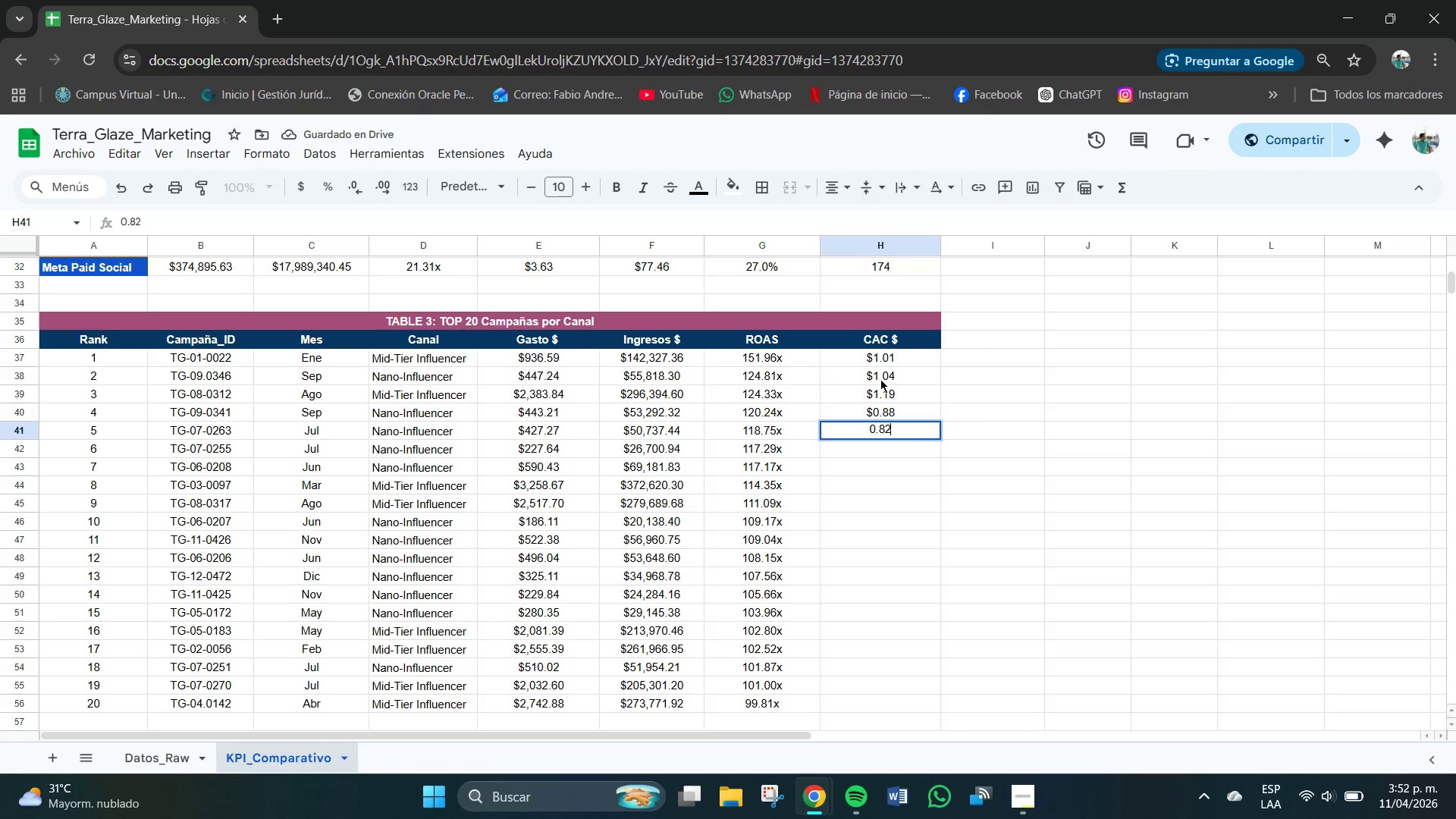 
key(NumpadEnter)
 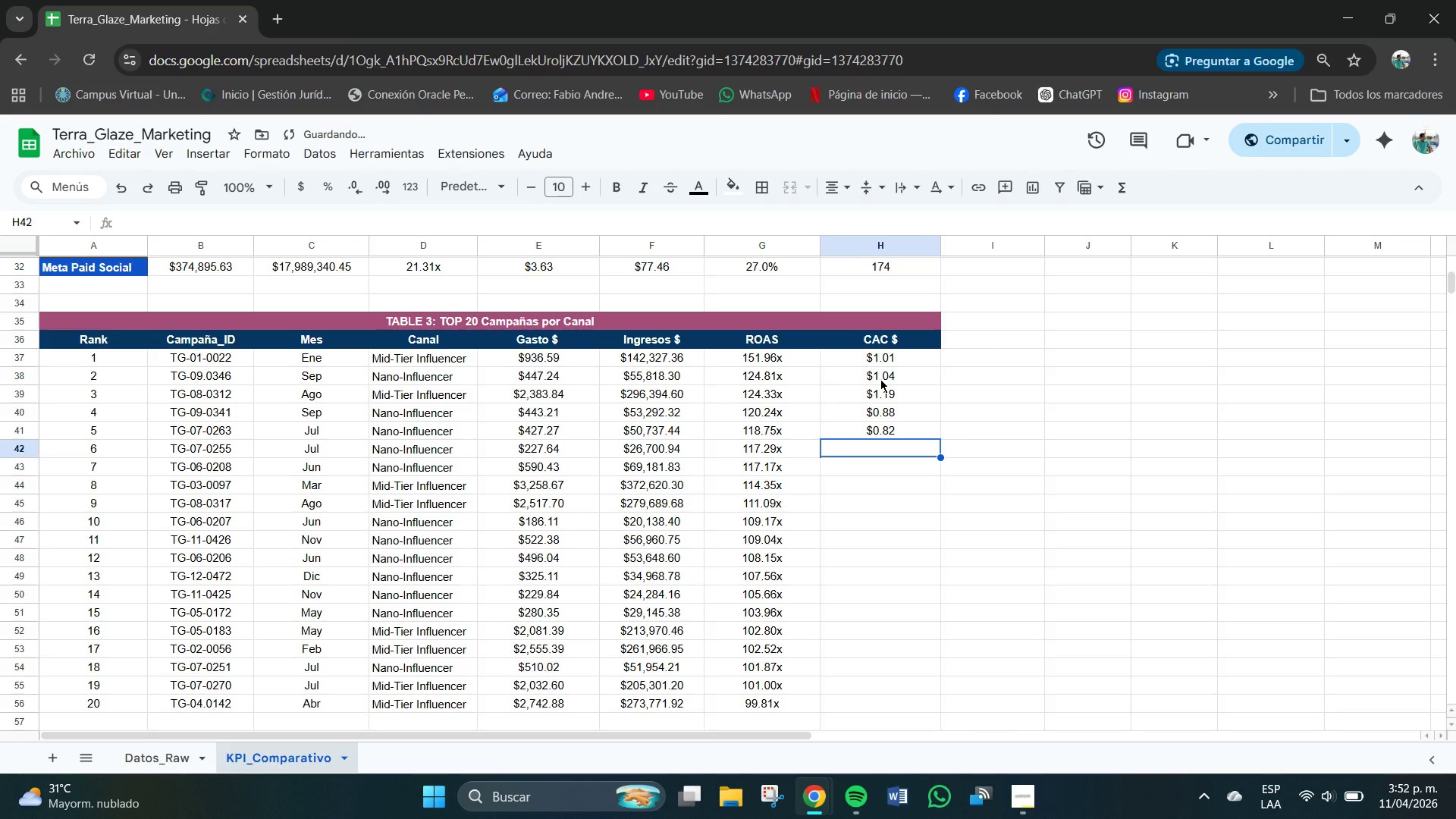 
key(Numpad0)
 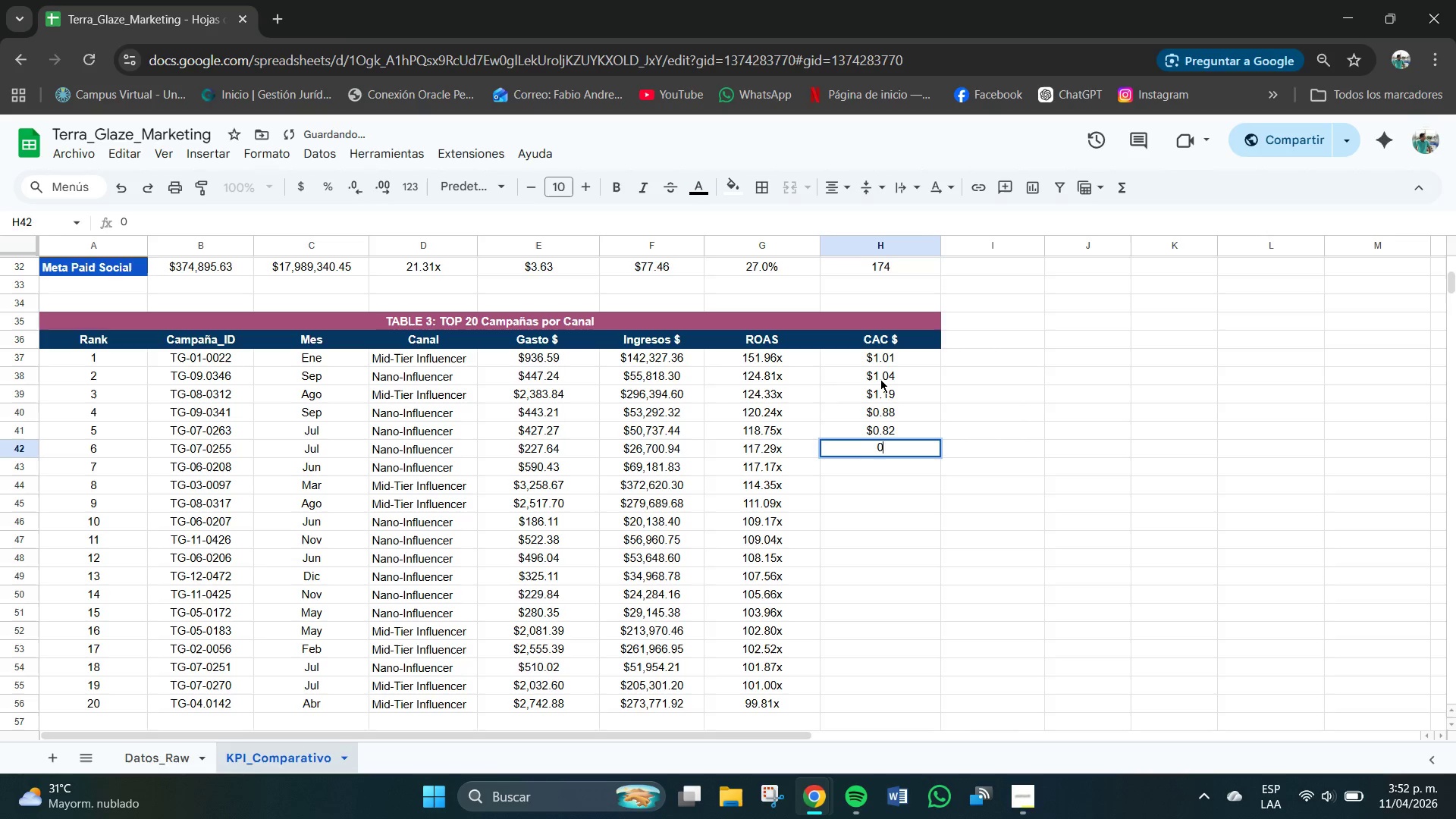 
key(NumpadDecimal)
 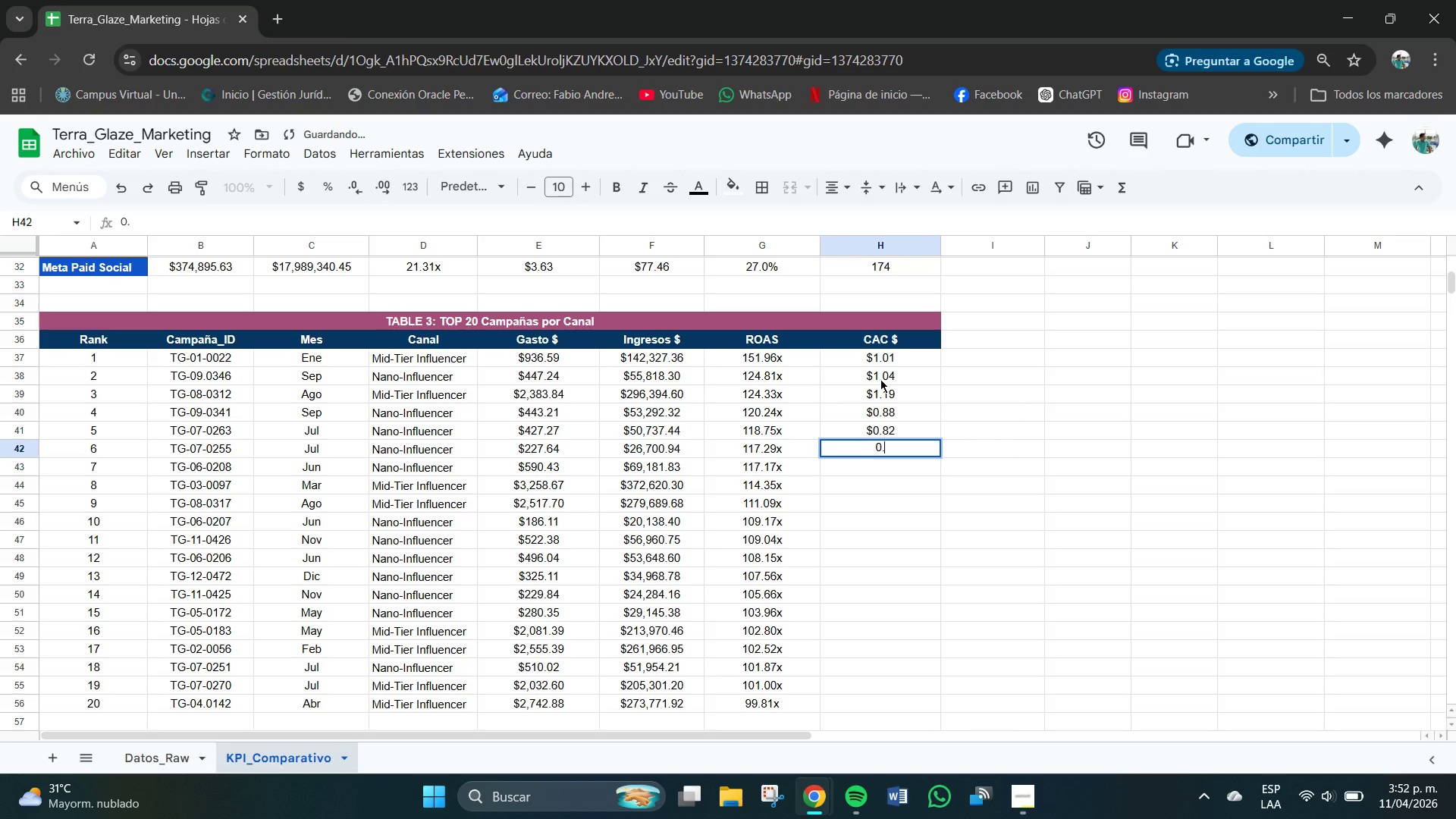 
key(Numpad8)
 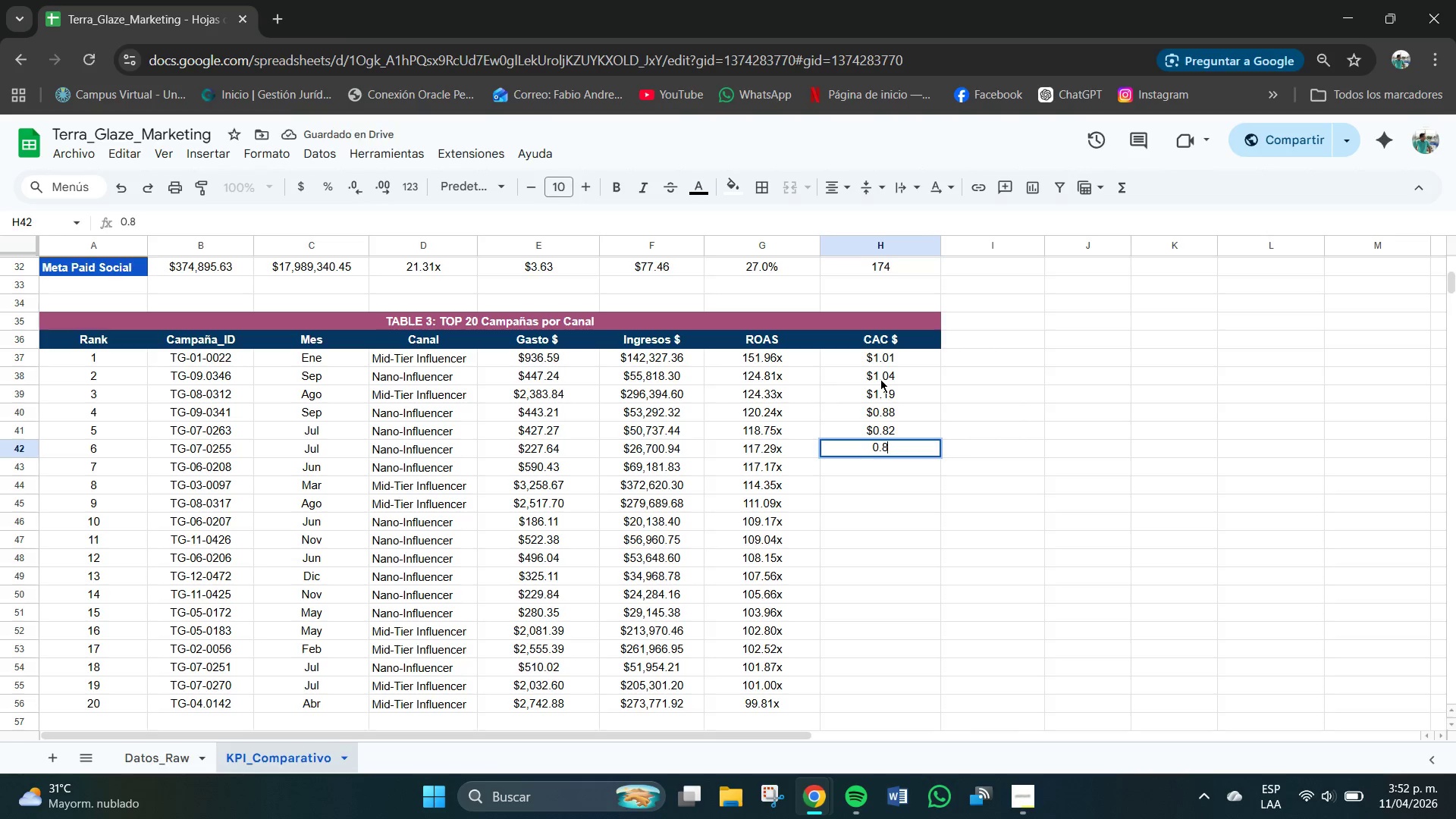 
key(Numpad5)
 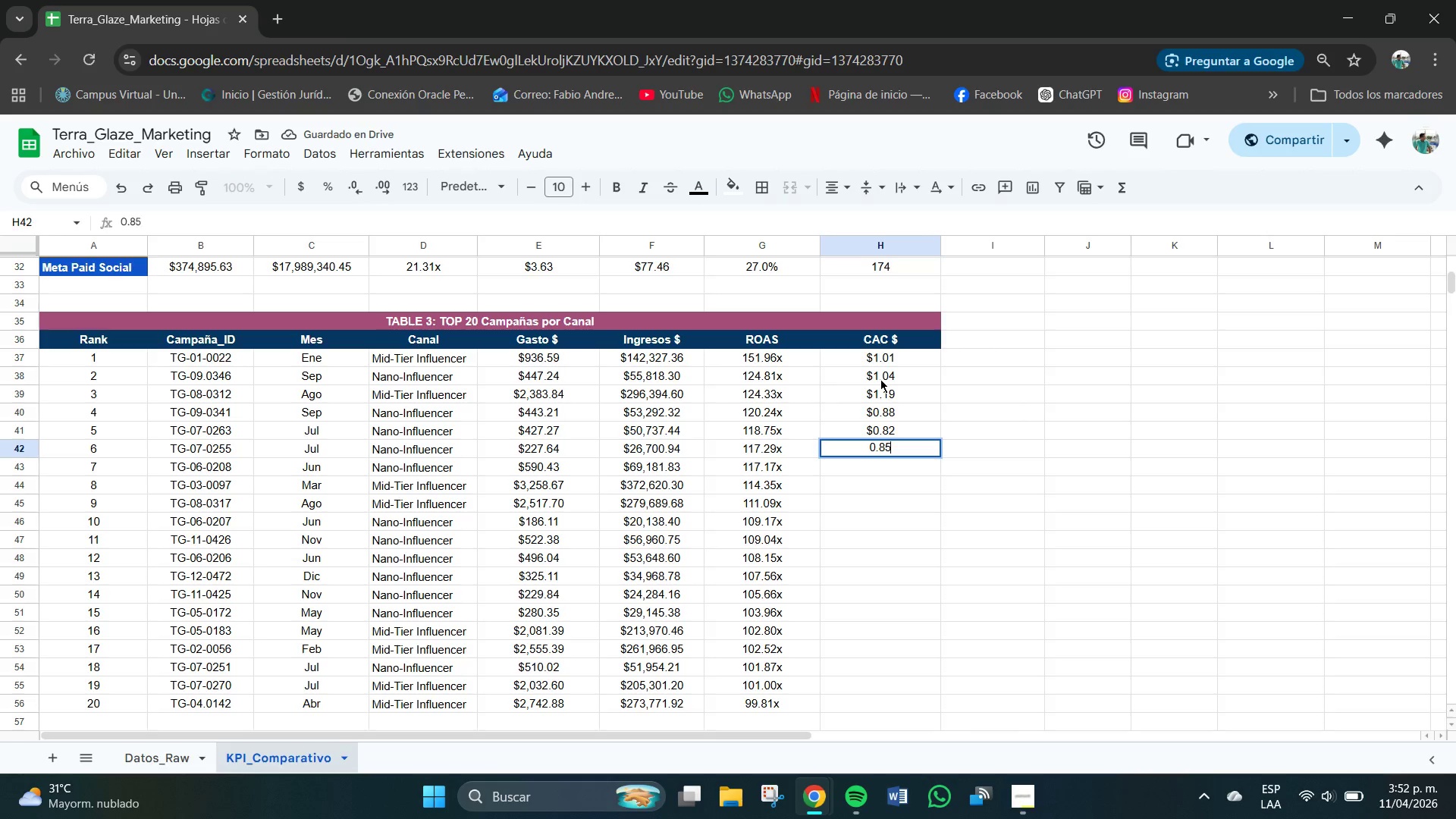 
key(NumpadEnter)
 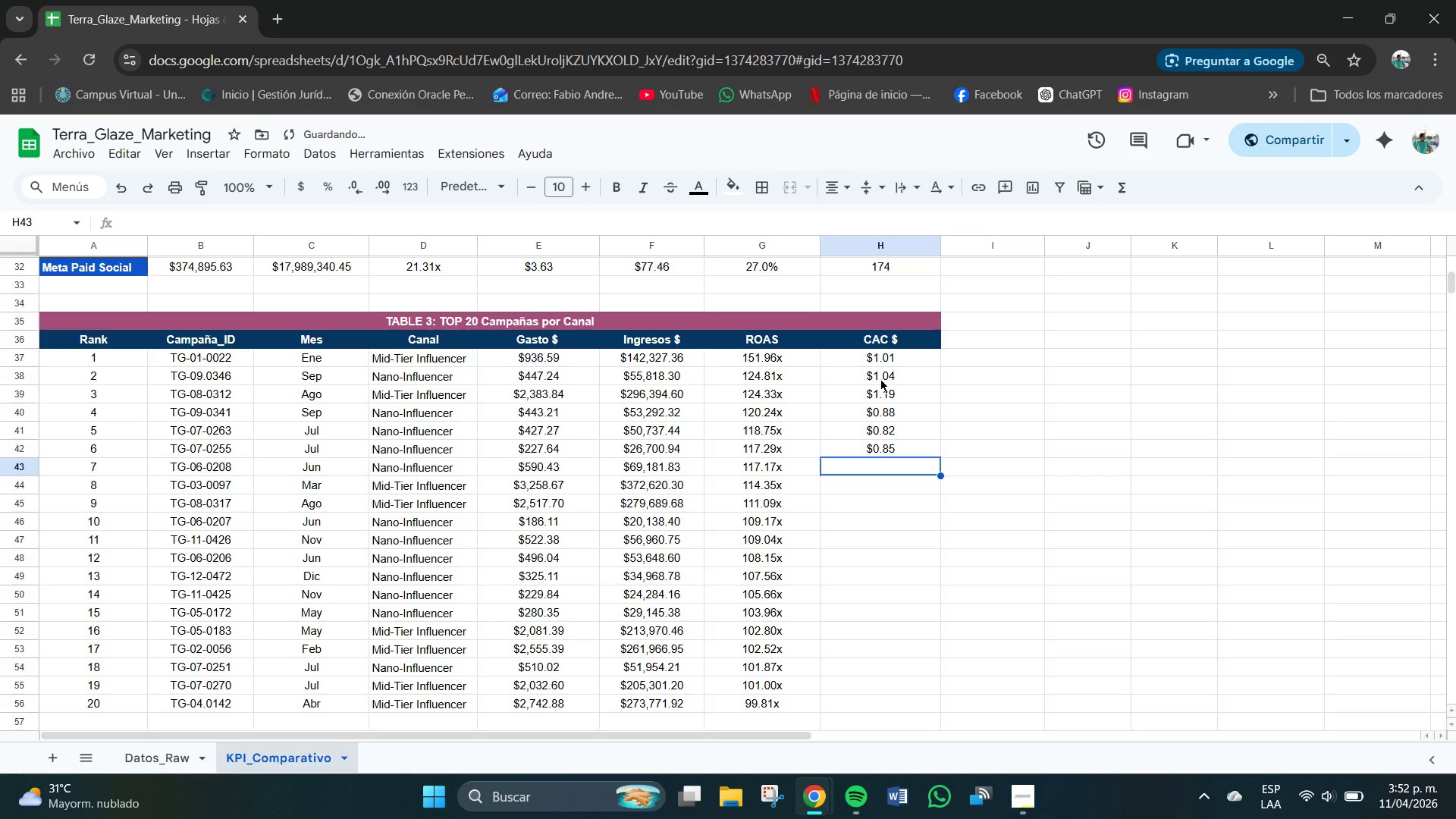 
key(Numpad0)
 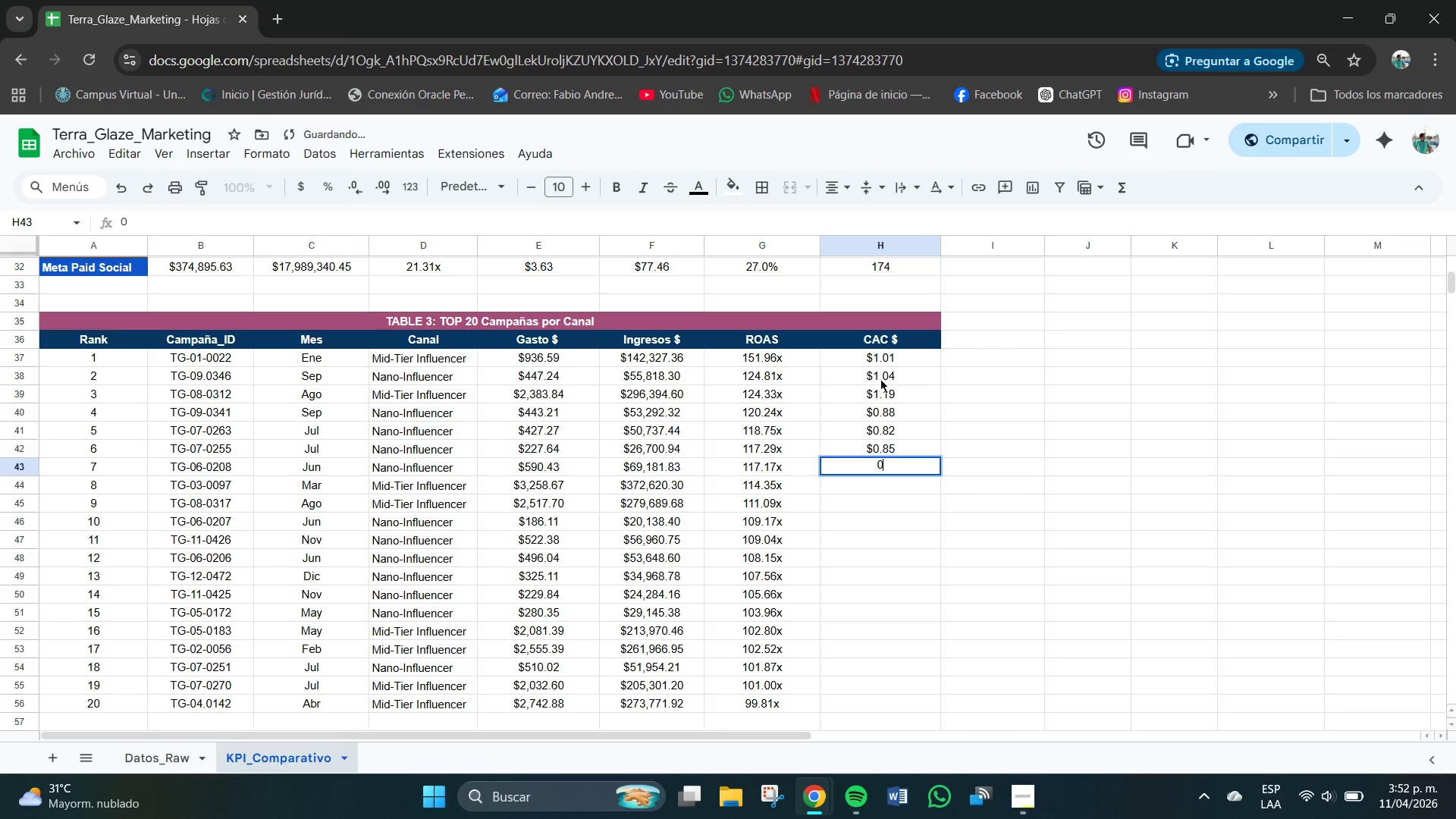 
key(NumpadDecimal)
 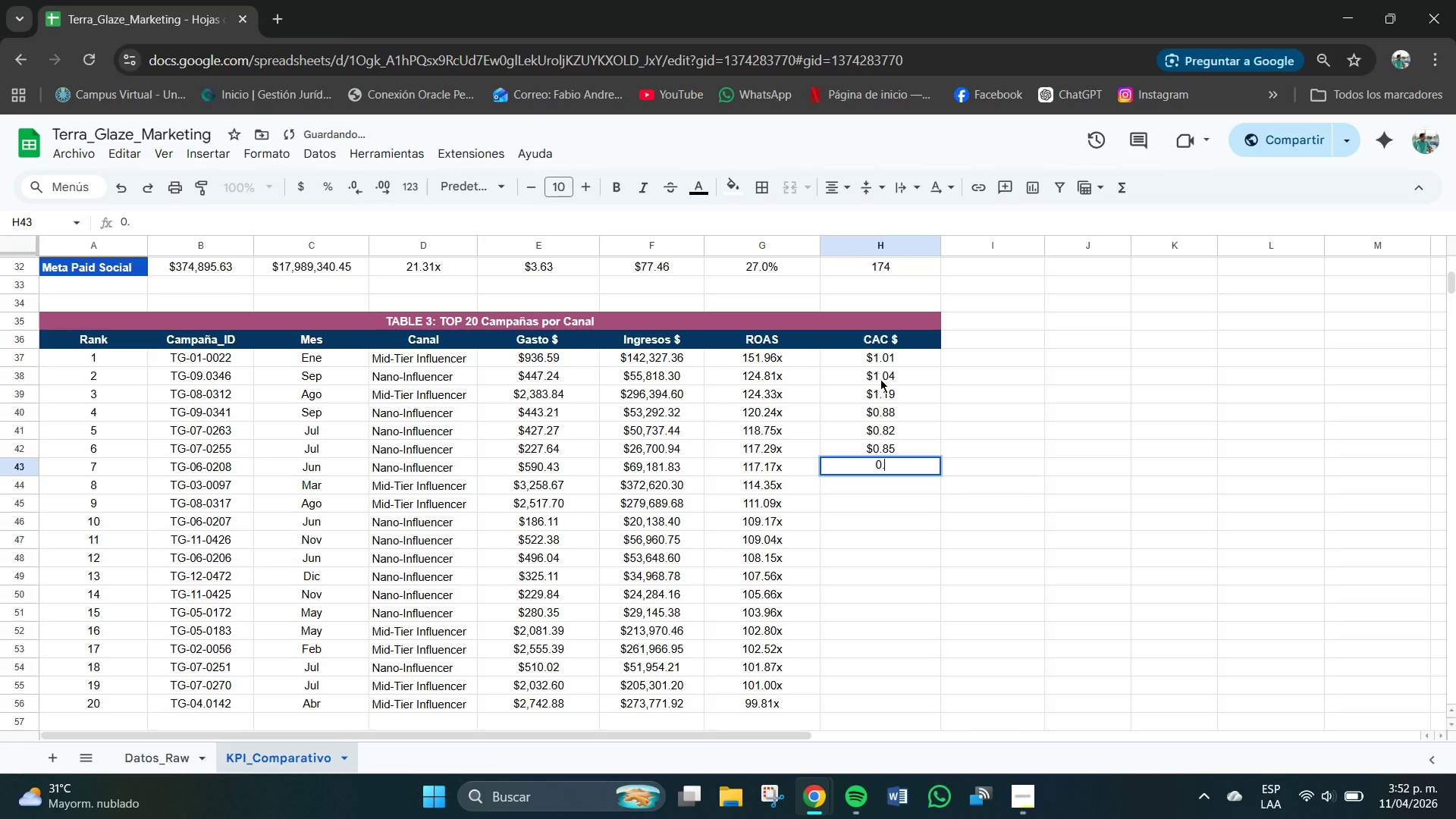 
key(Numpad7)
 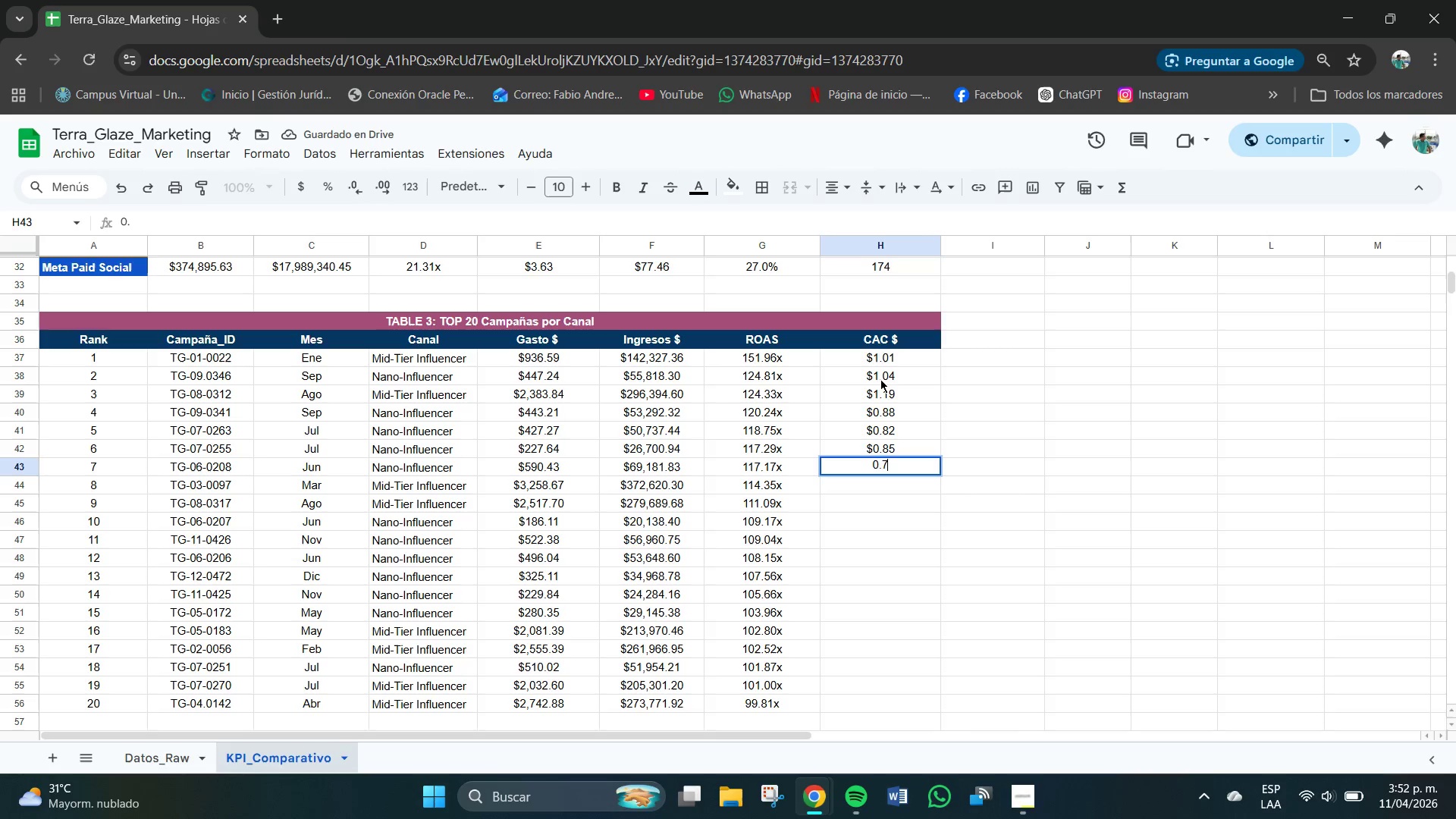 
key(Numpad7)
 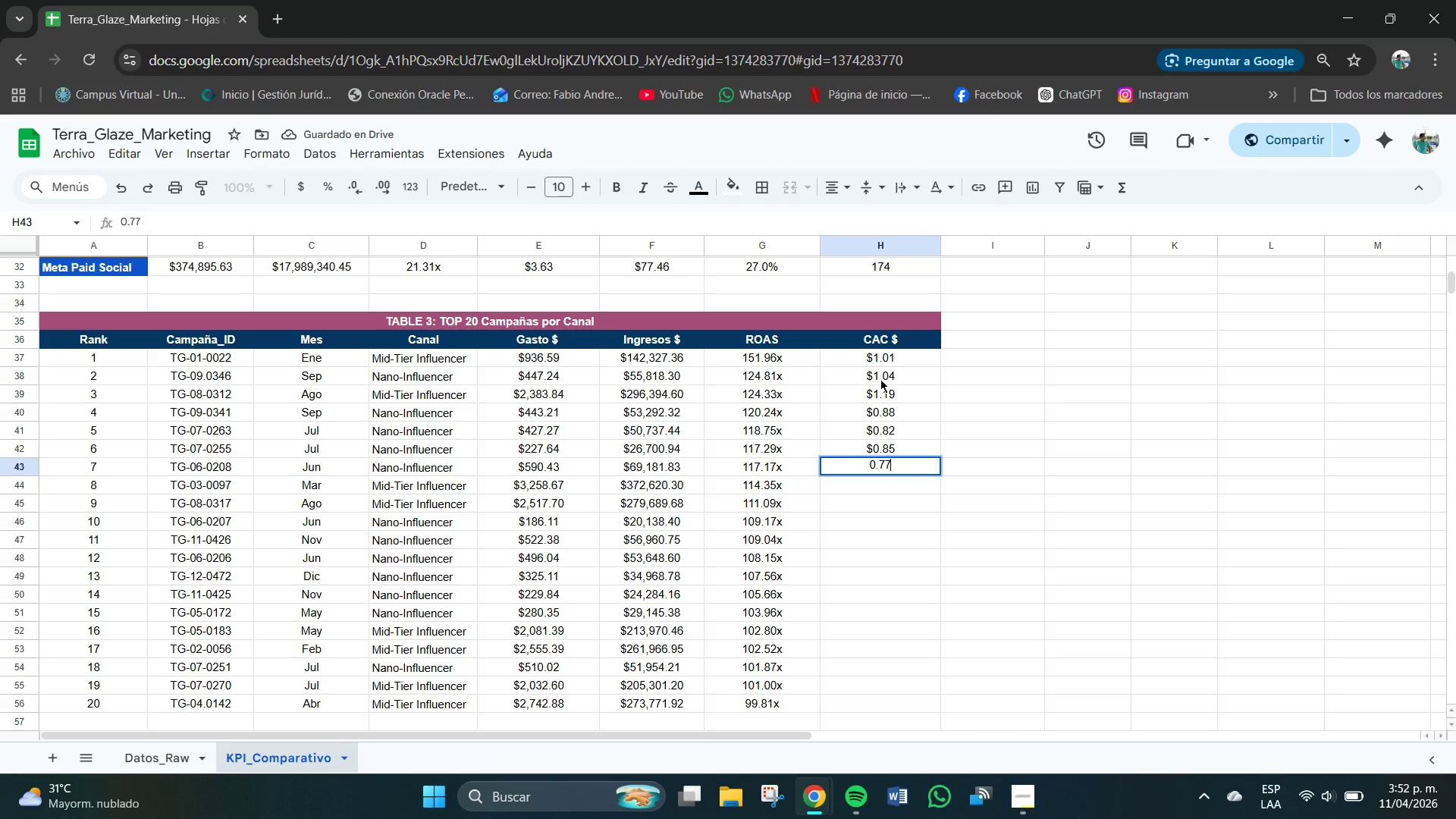 
key(NumpadEnter)
 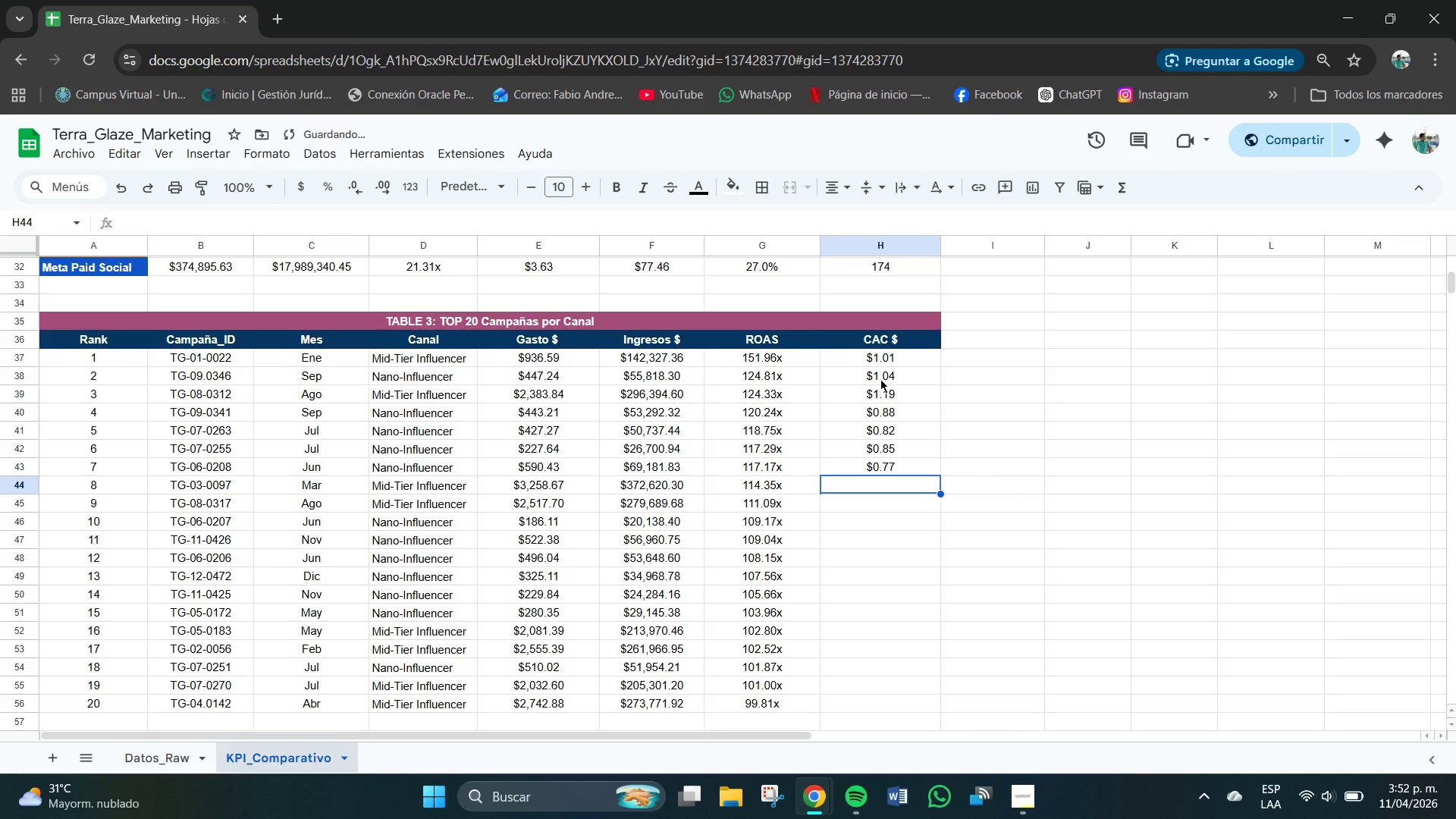 
key(Numpad1)
 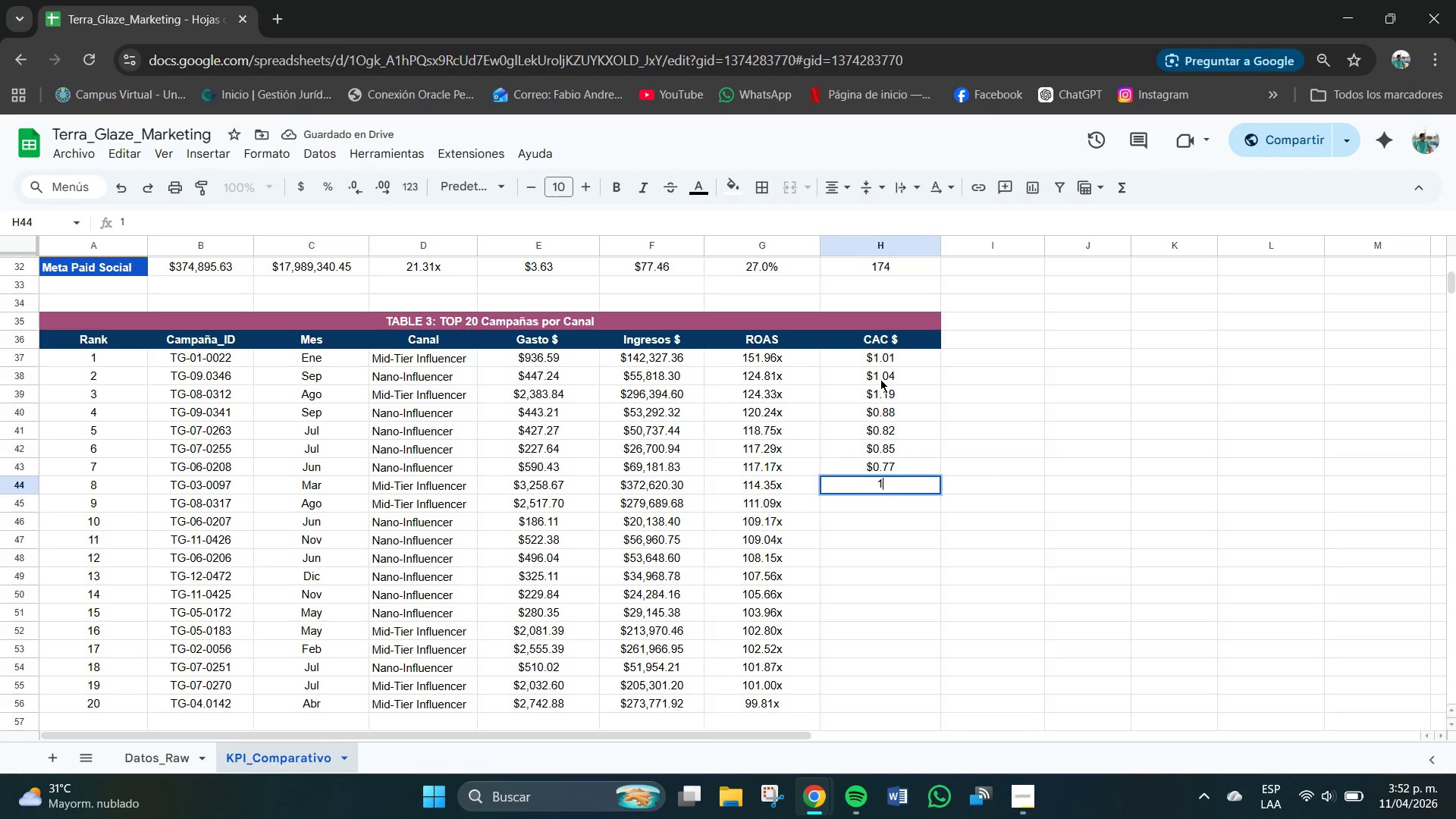 
key(NumpadDecimal)
 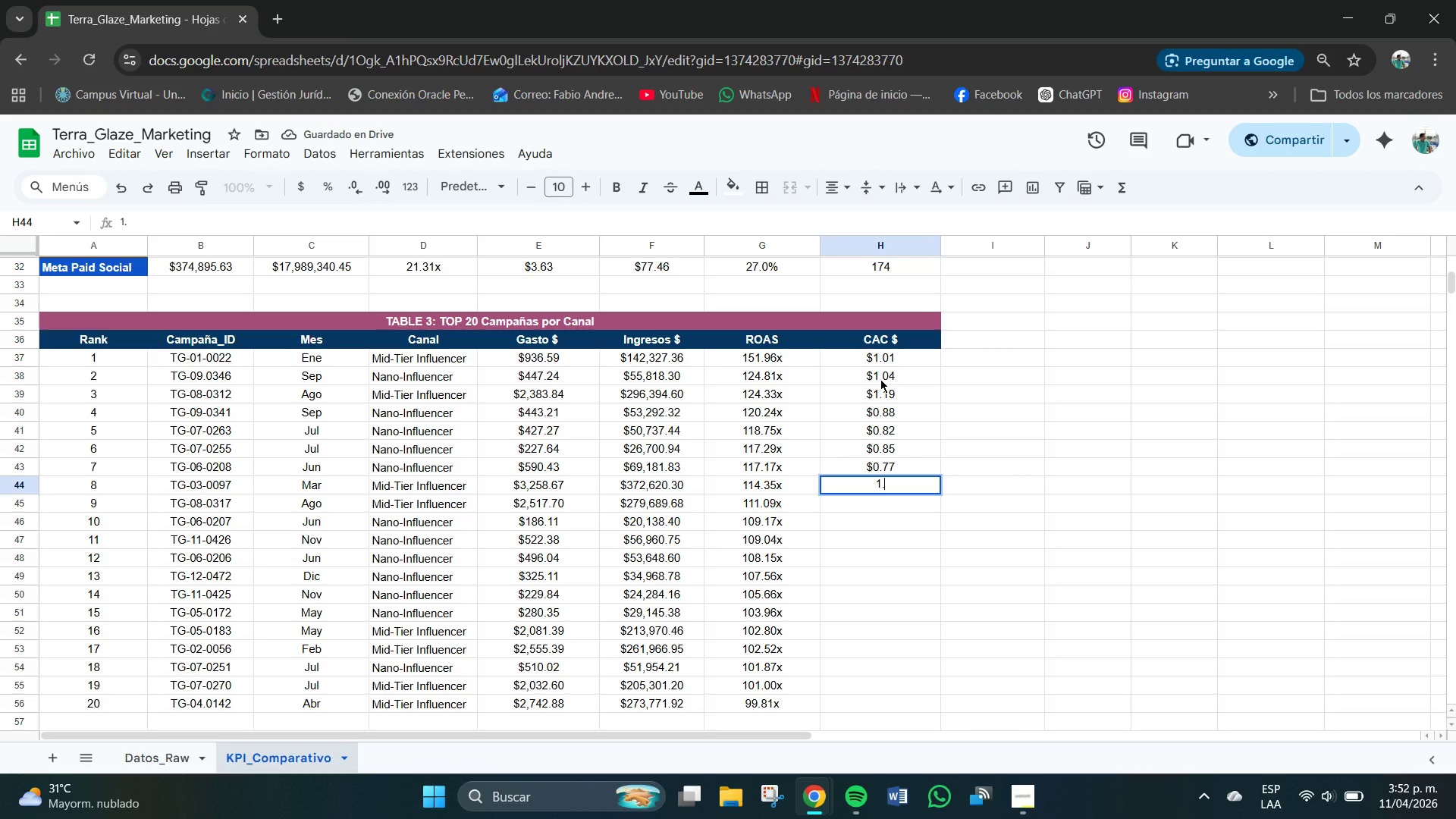 
key(Numpad2)
 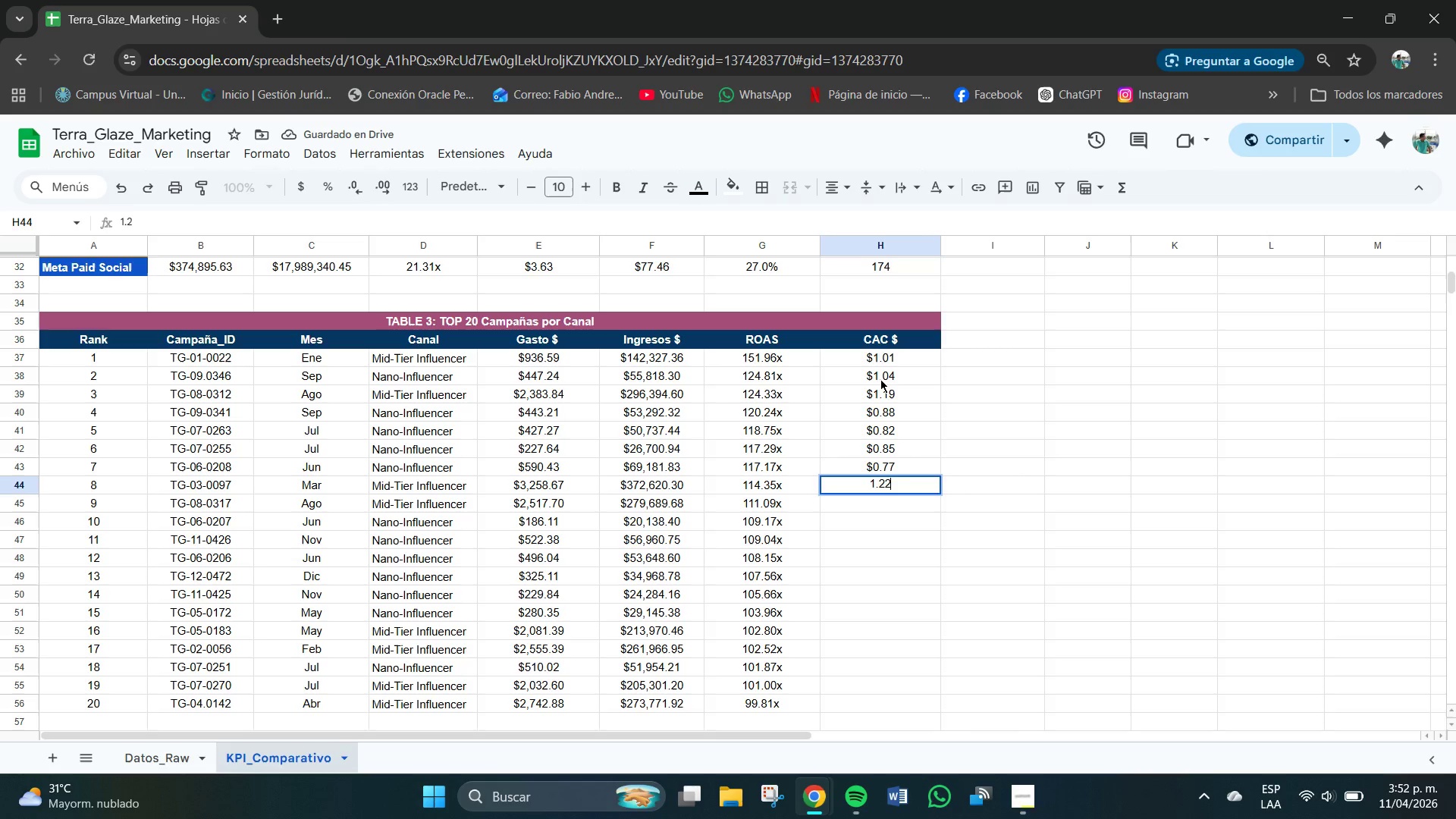 
key(Numpad2)
 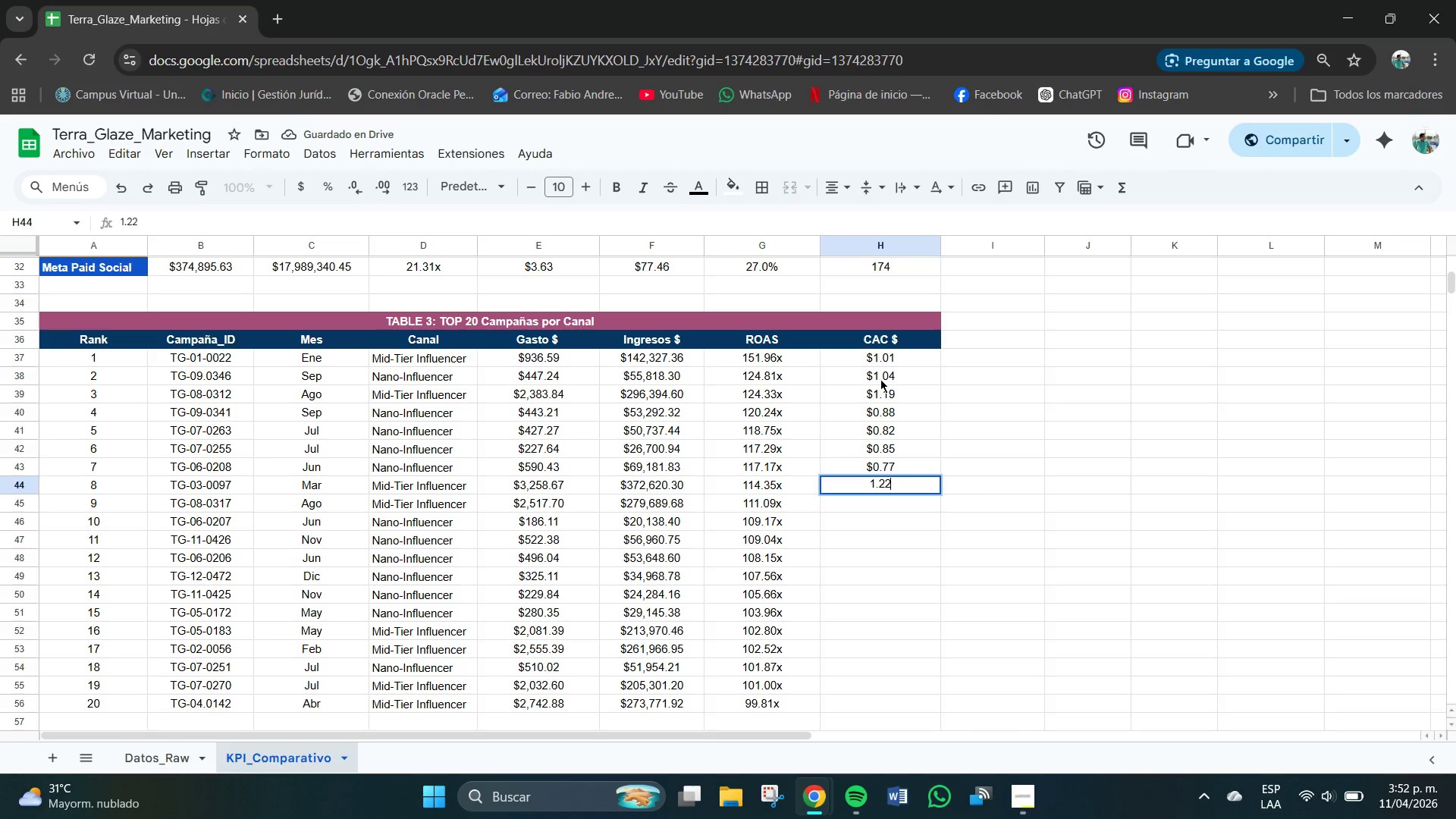 
key(NumpadEnter)
 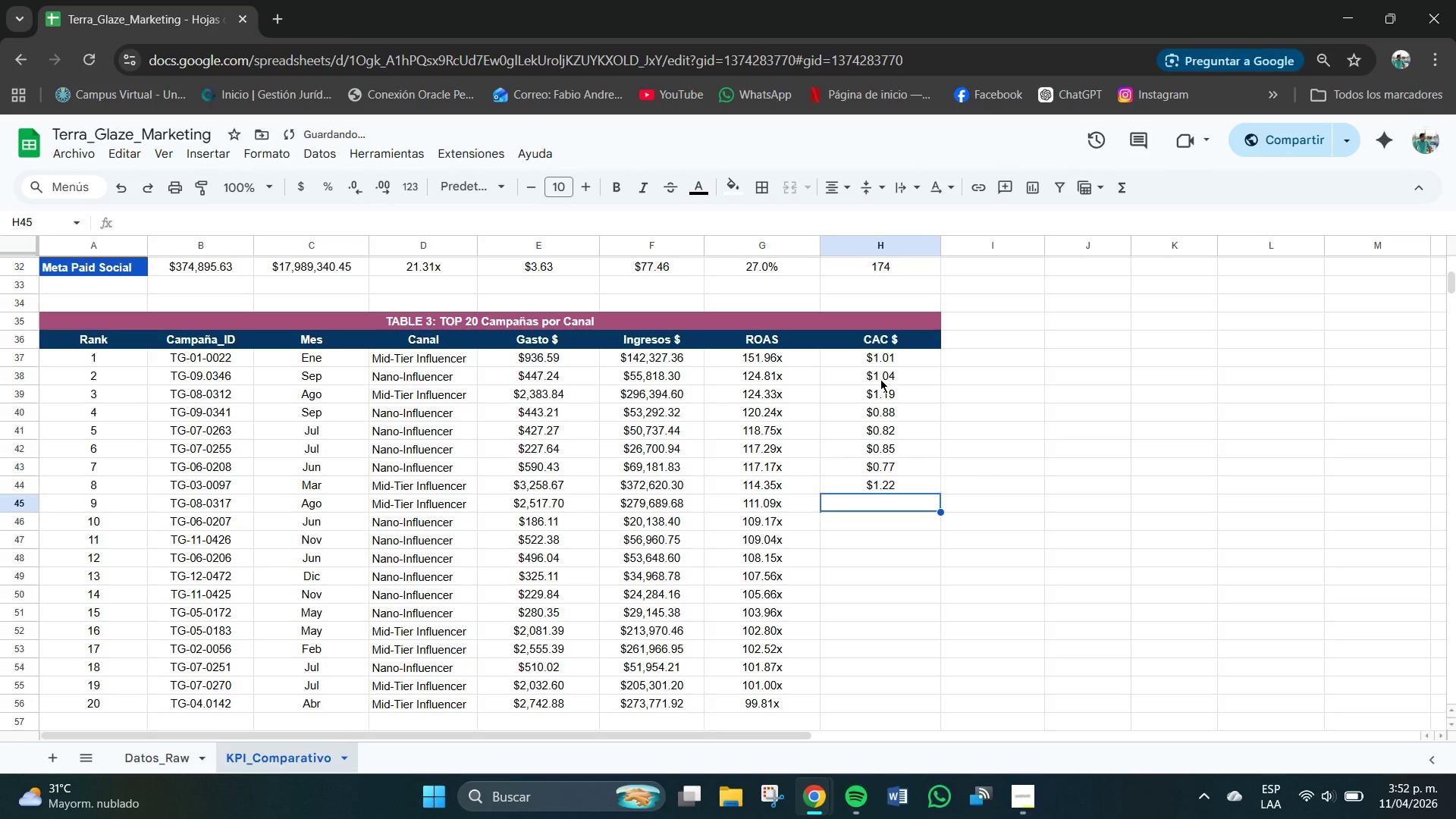 
key(Numpad1)
 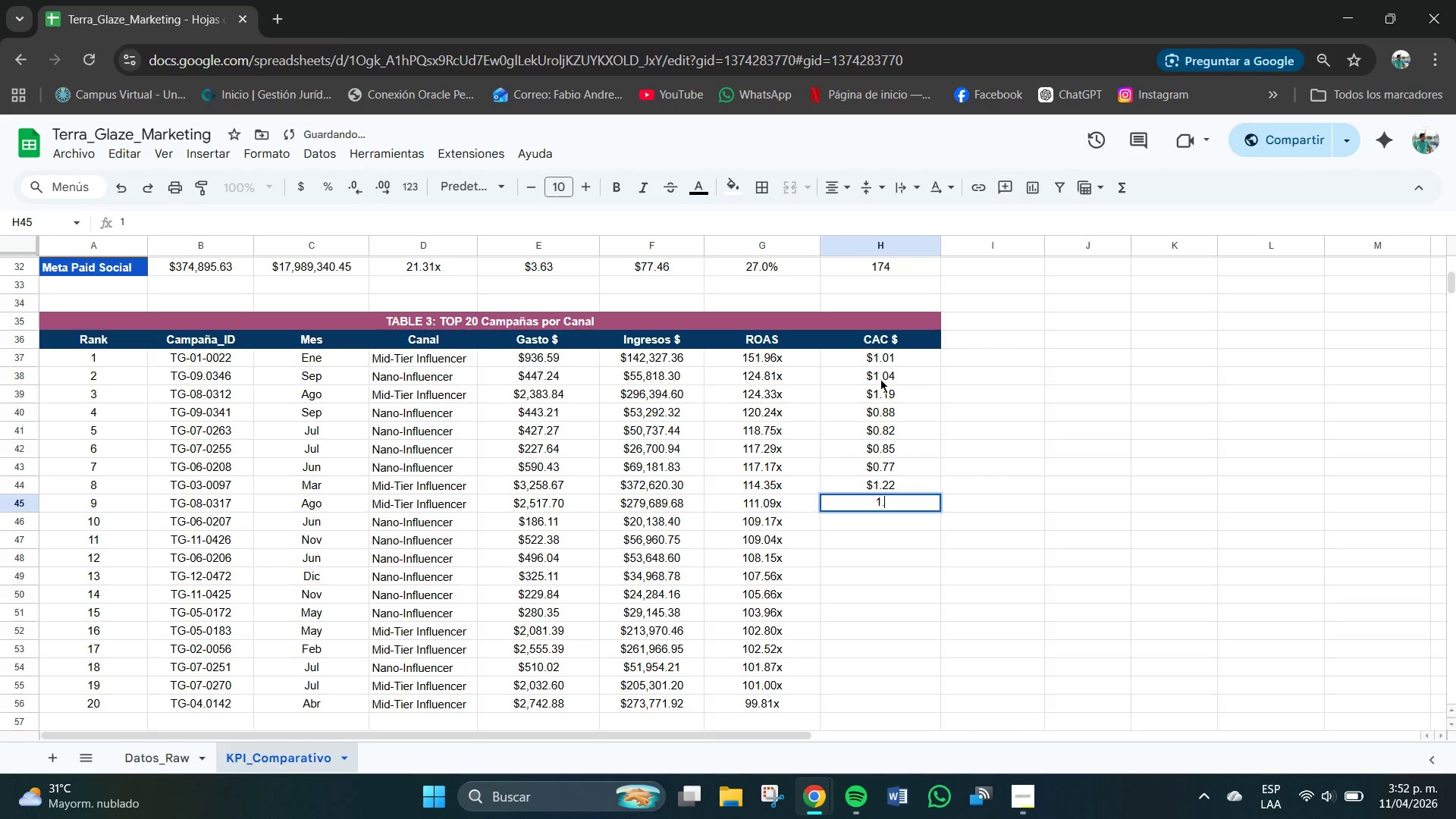 
key(NumpadDecimal)
 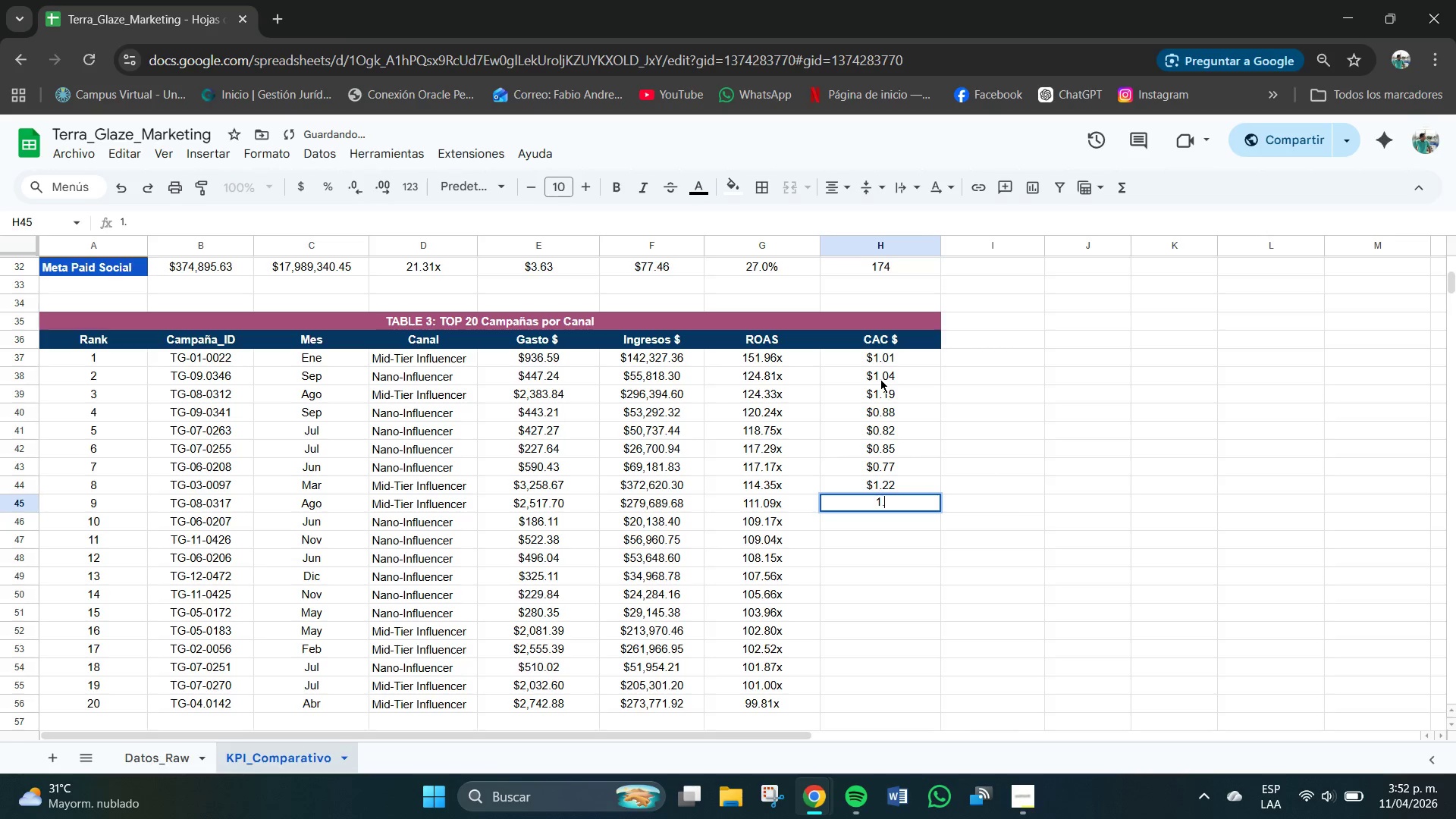 
key(NumpadDecimal)
 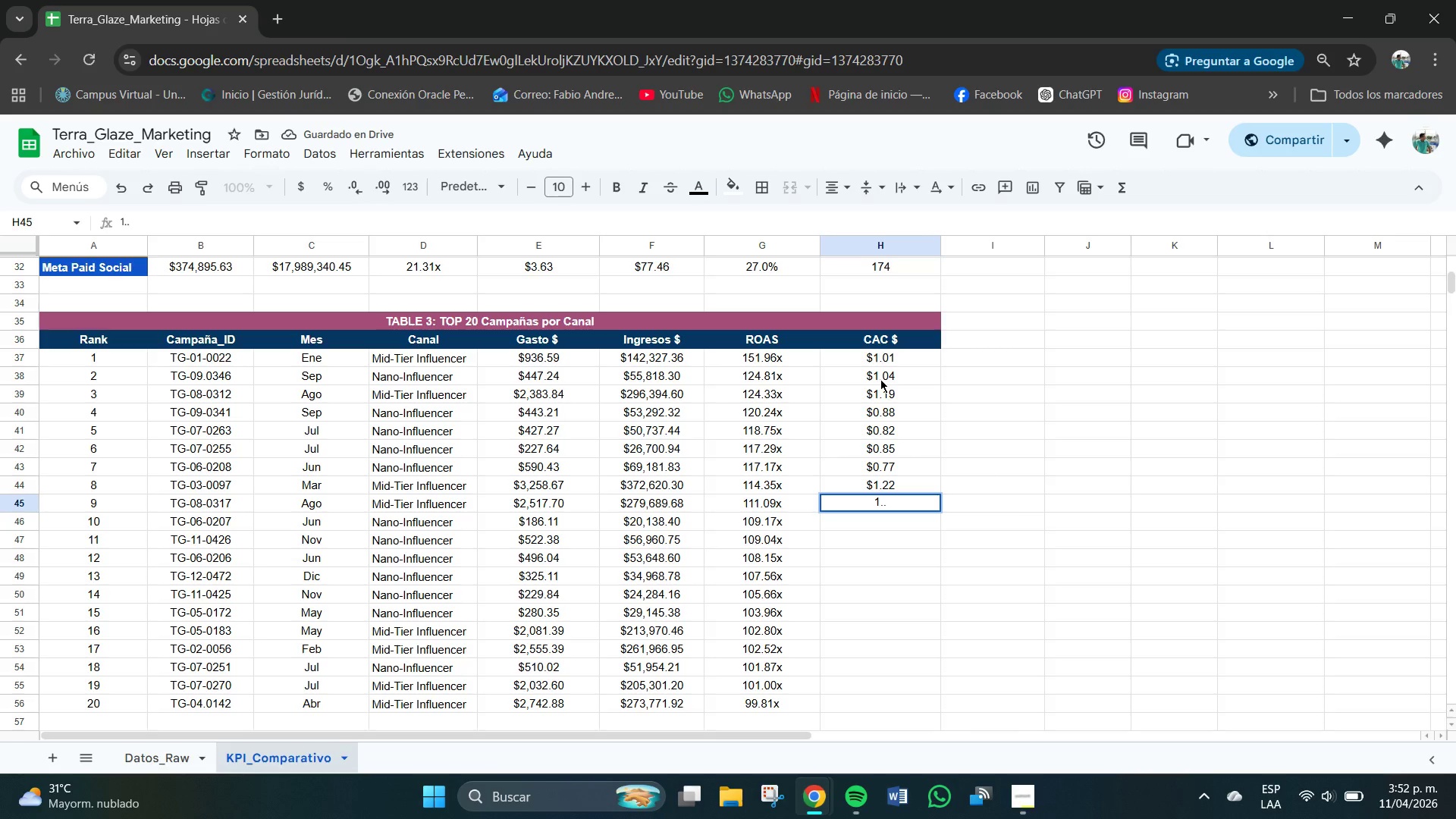 
key(Backspace)
 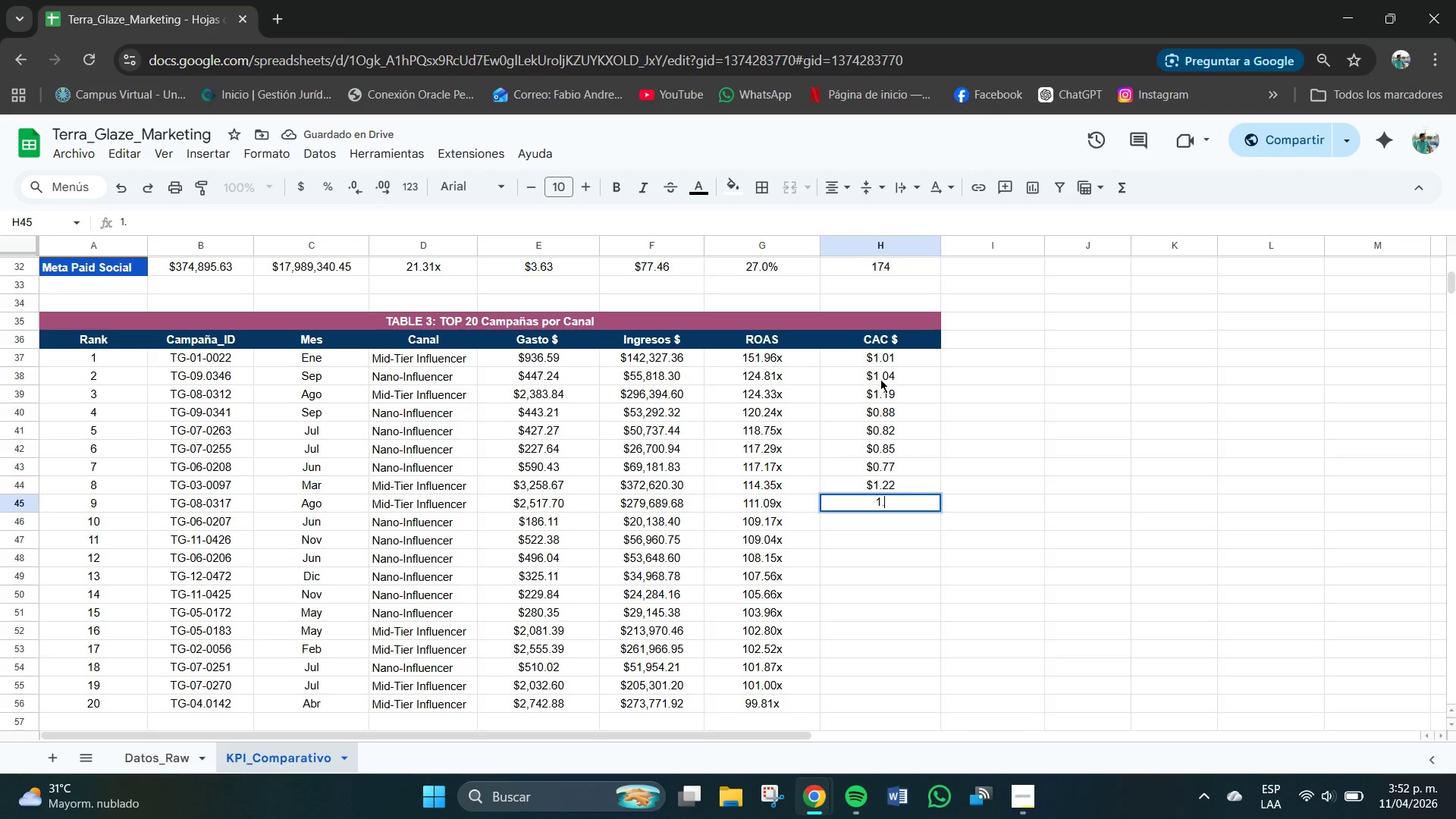 
key(Numpad2)
 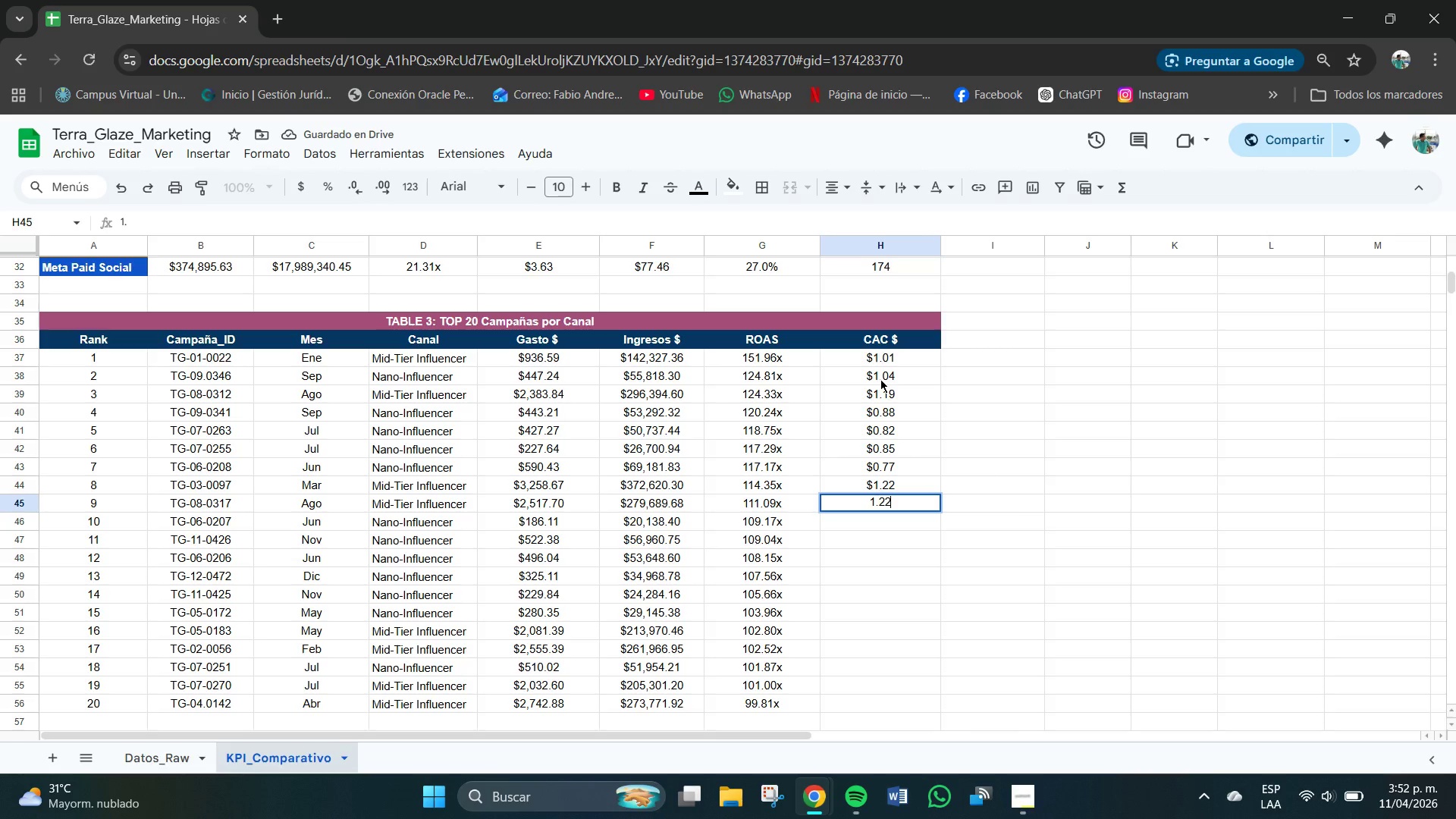 
key(Numpad2)
 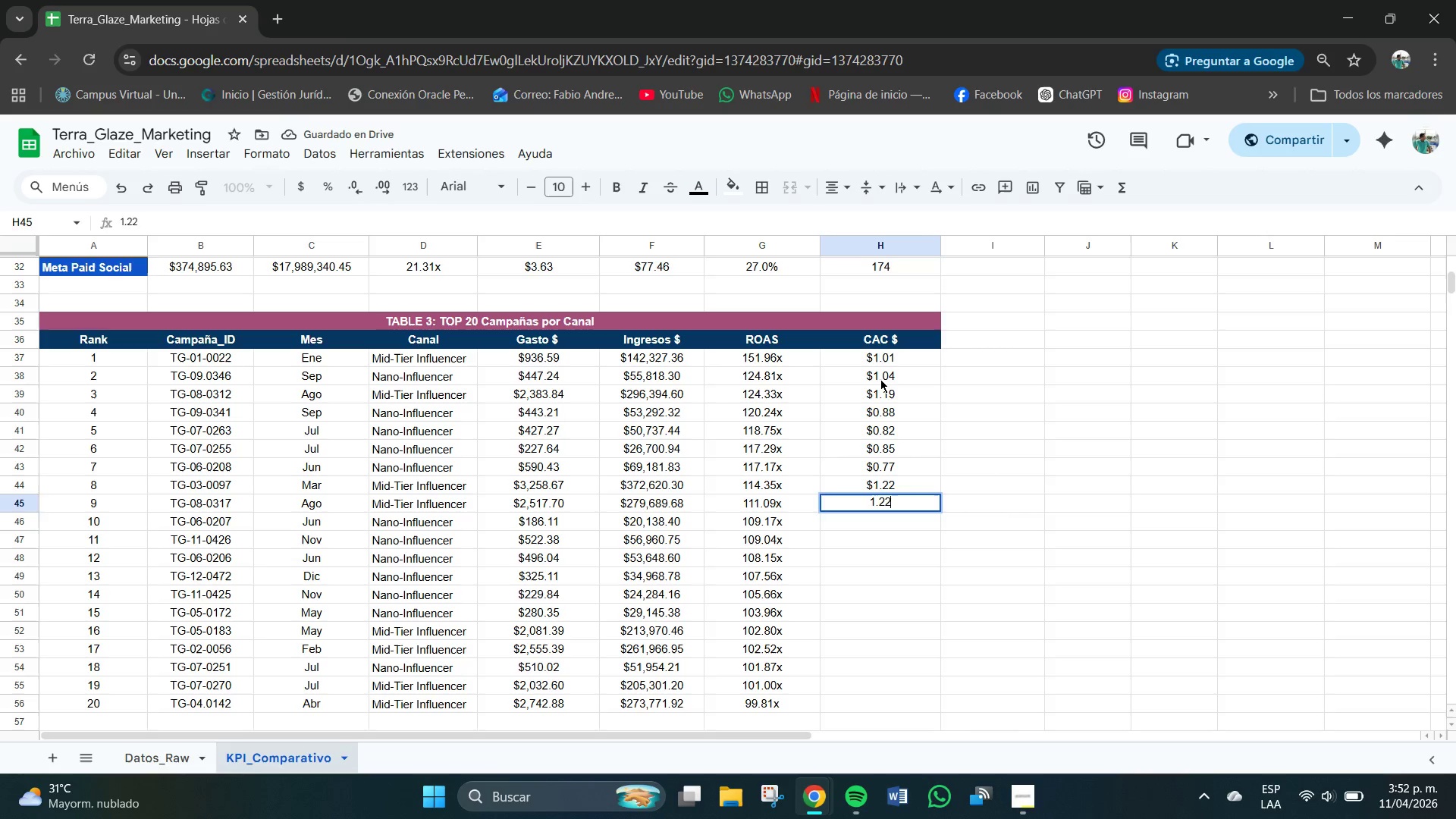 
key(NumpadEnter)
 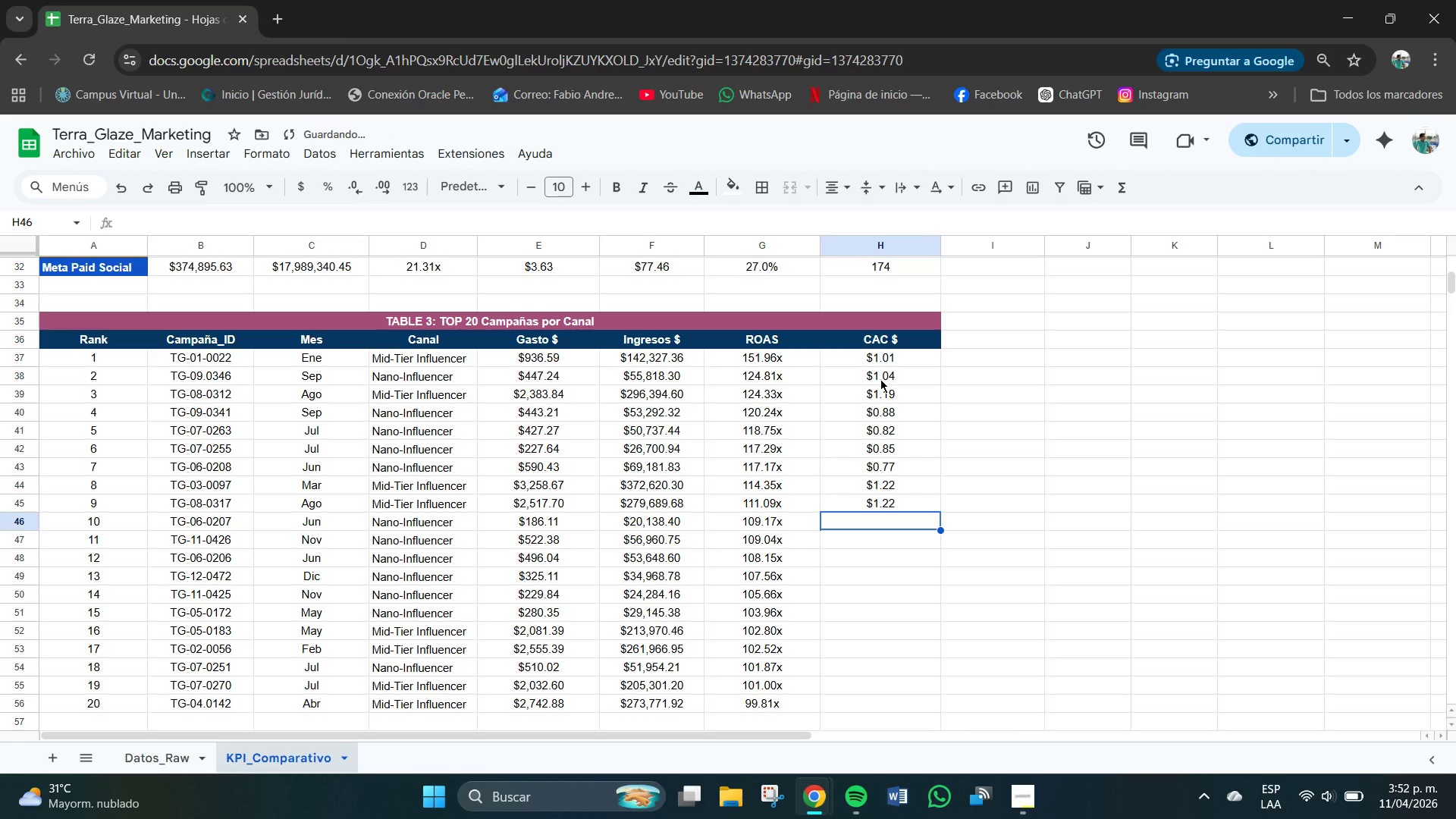 
key(Numpad1)
 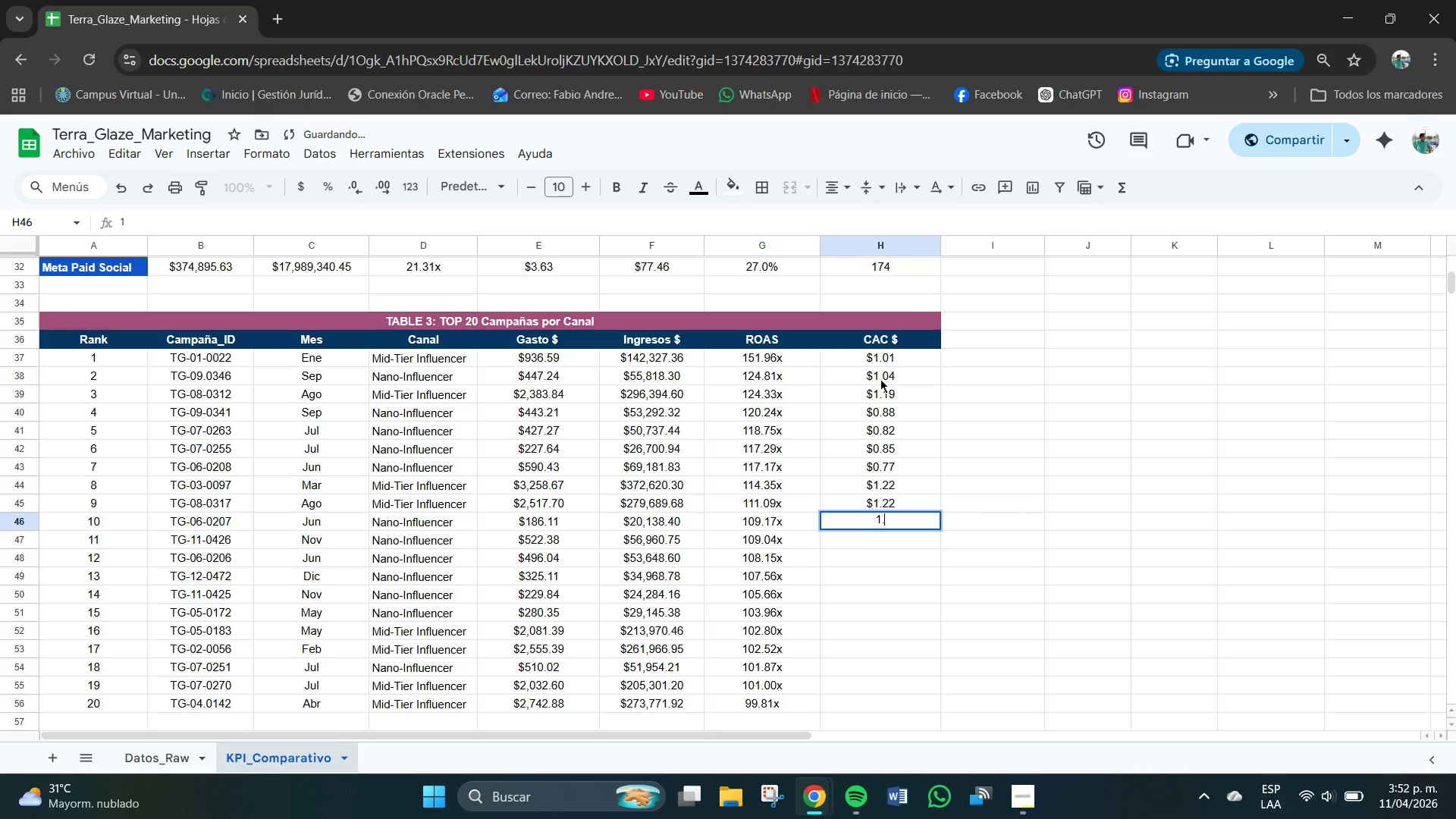 
key(NumpadDecimal)
 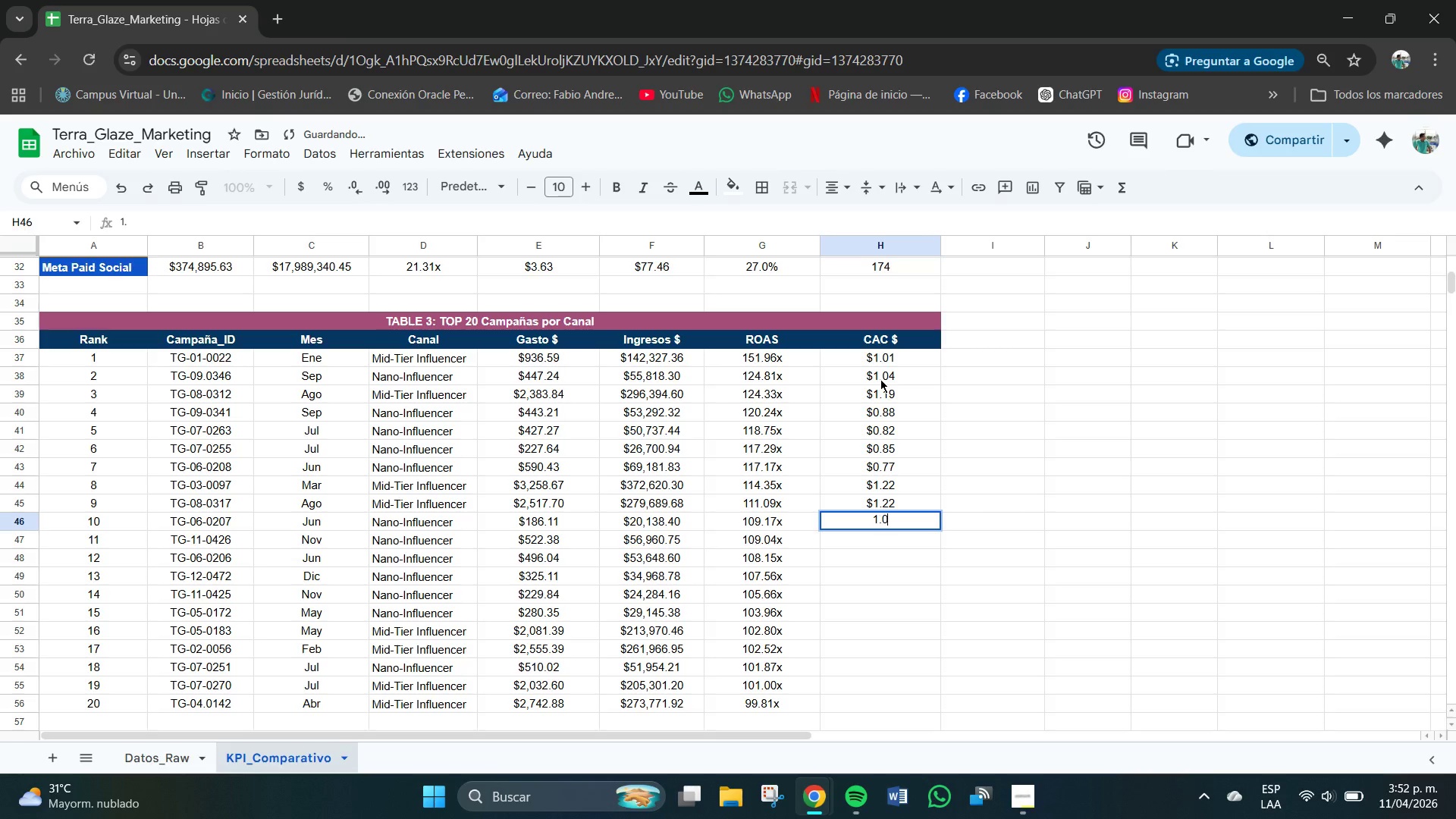 
key(Numpad0)
 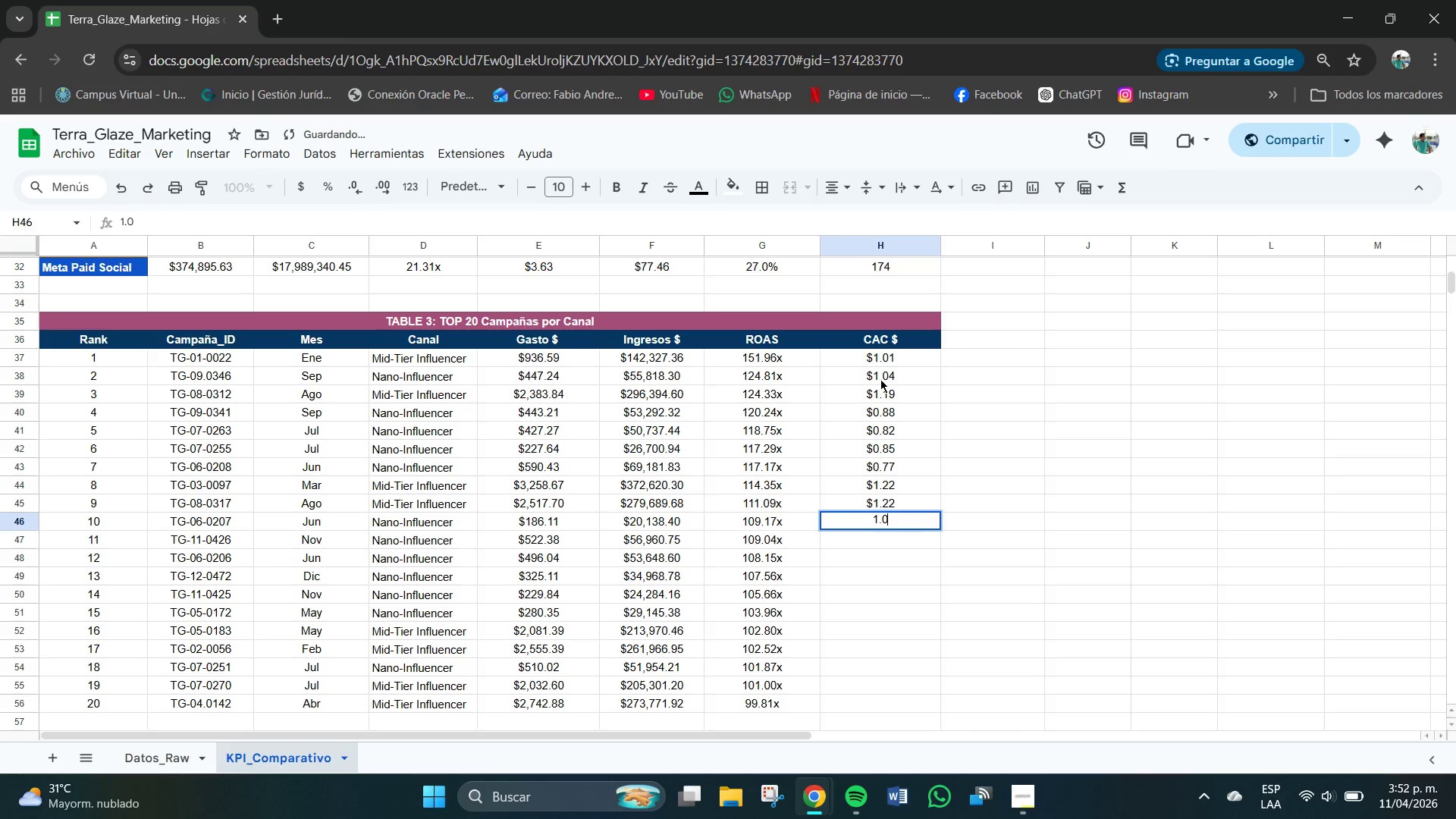 
key(Numpad9)
 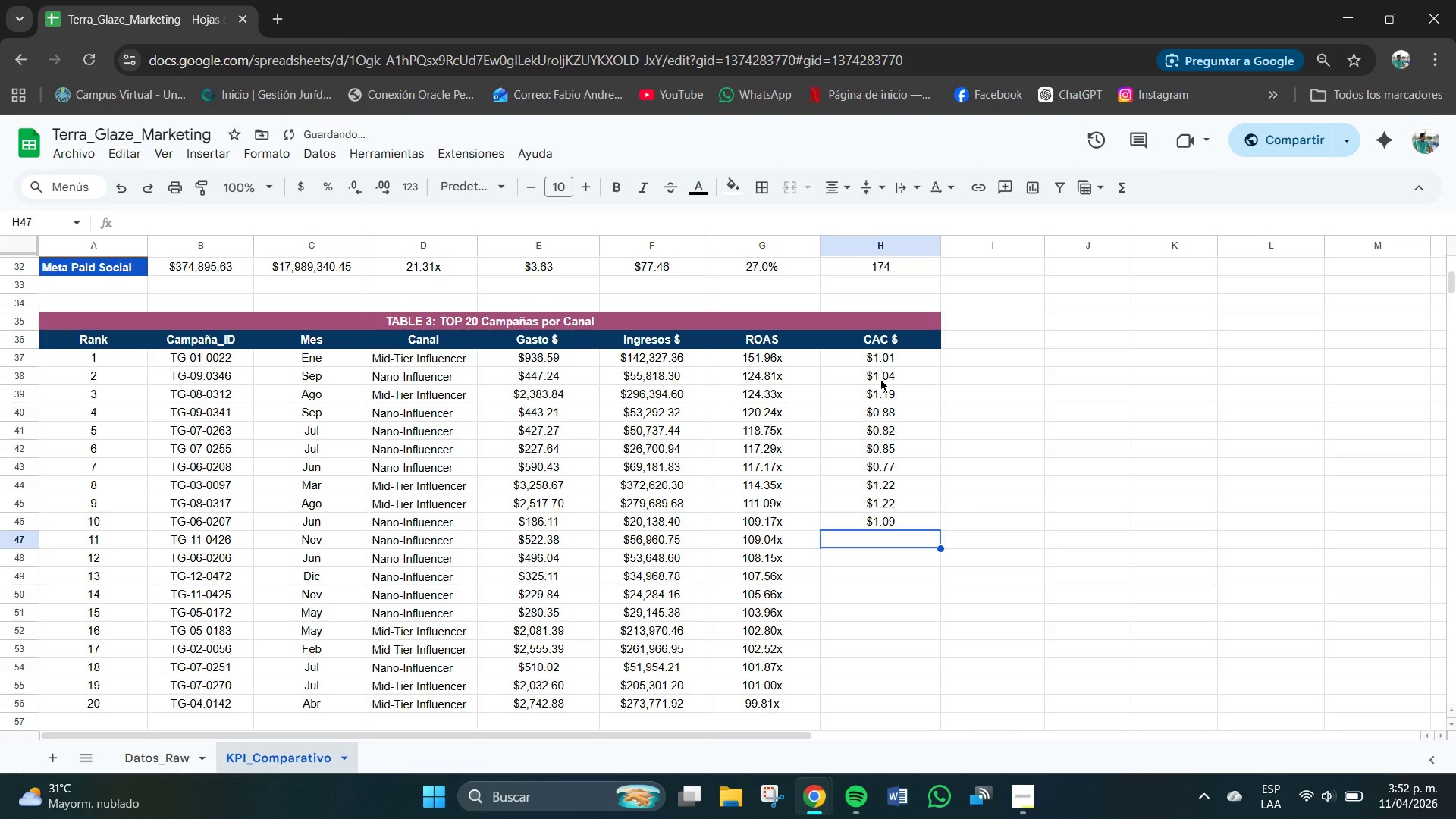 
key(NumpadEnter)
 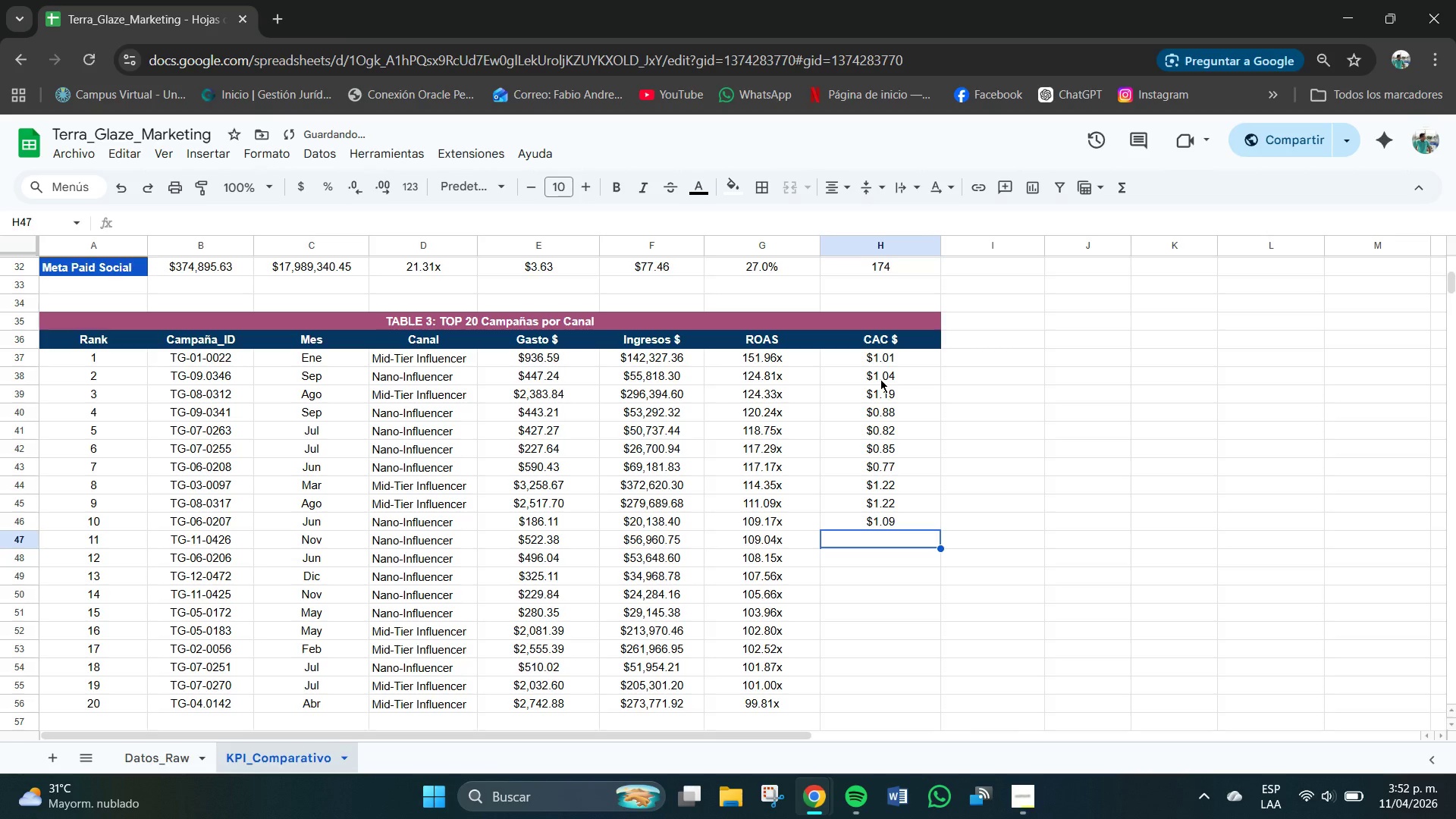 
key(Numpad0)
 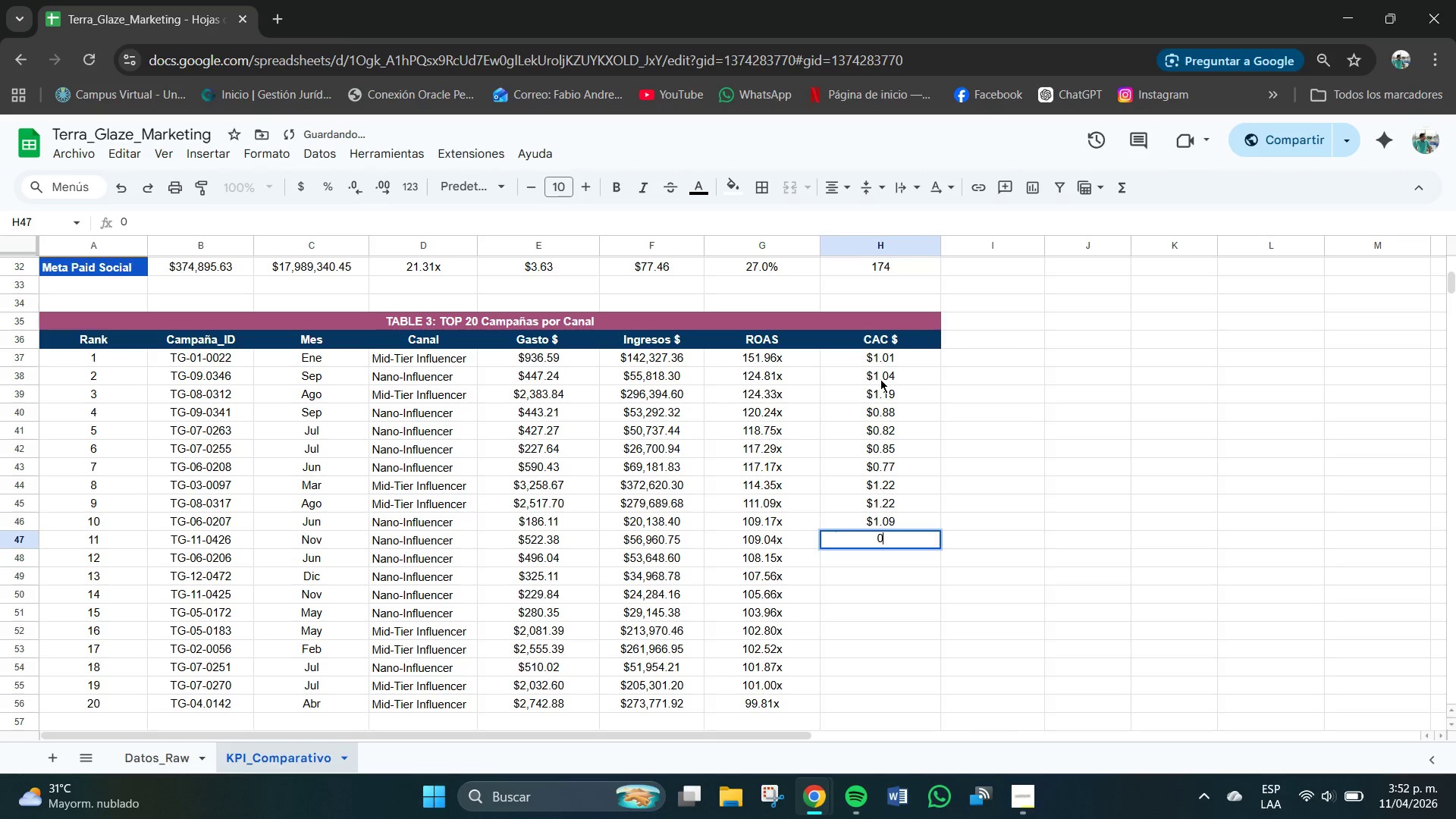 
key(NumpadDecimal)
 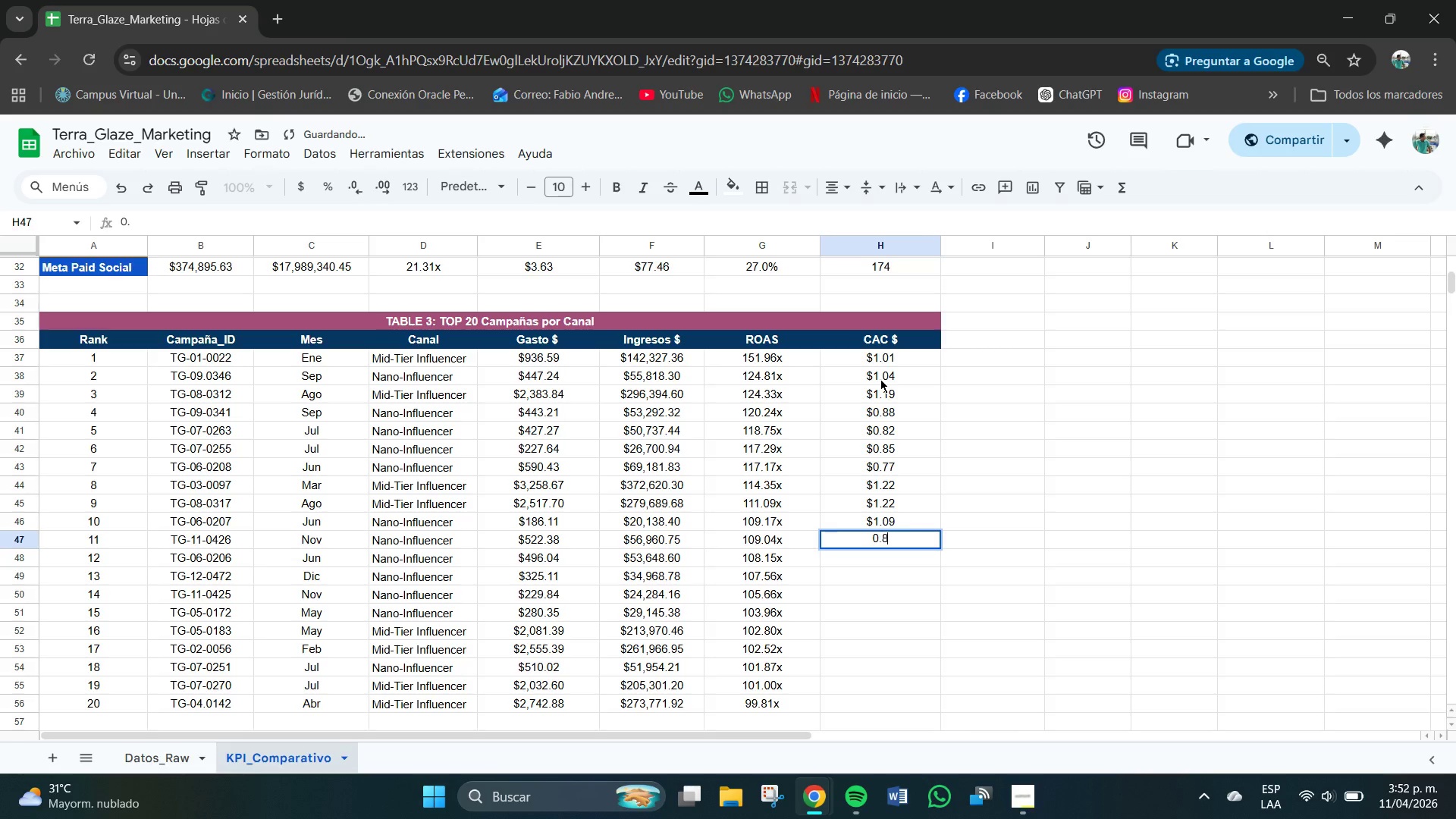 
key(Numpad8)
 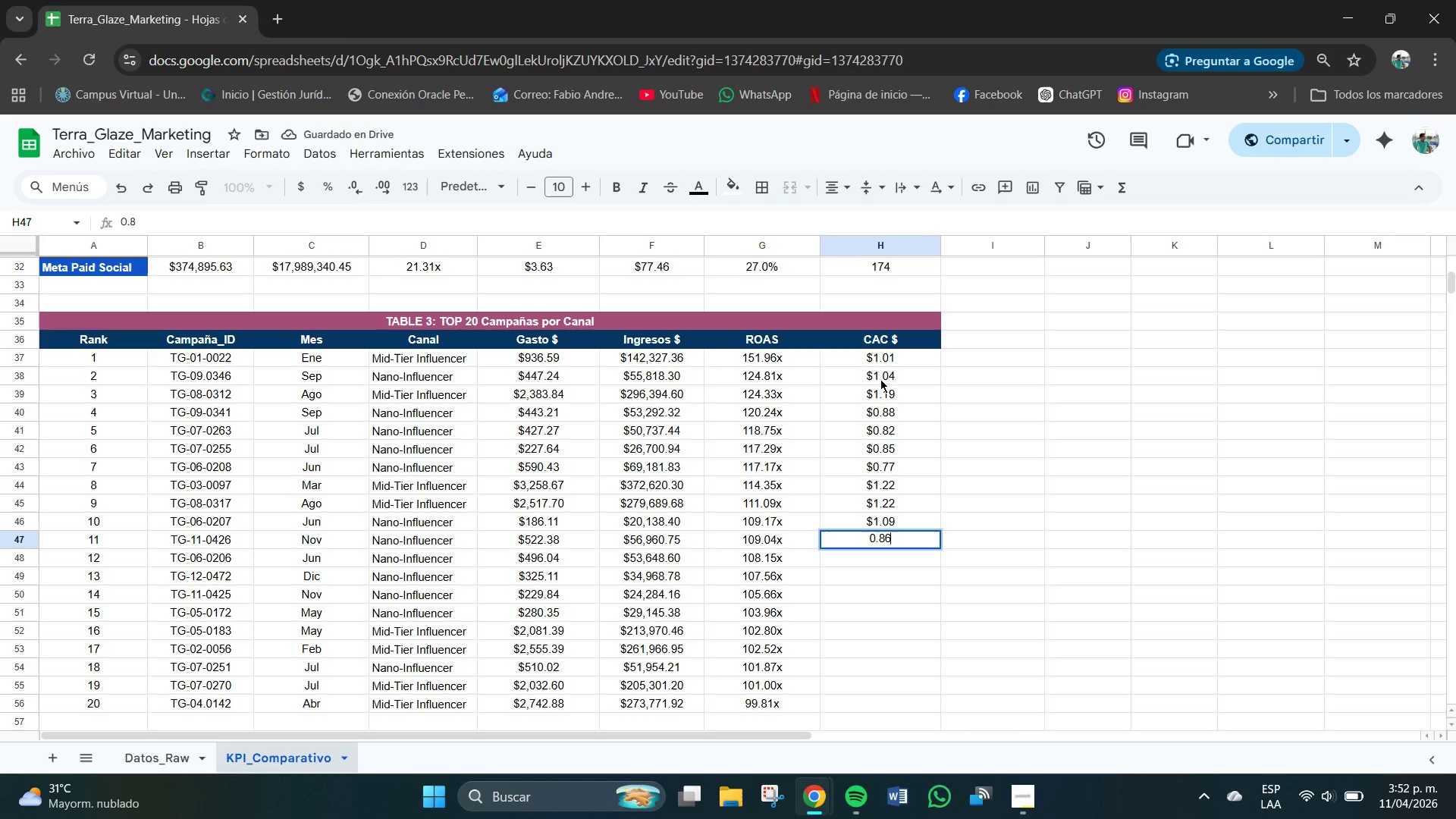 
key(Numpad6)
 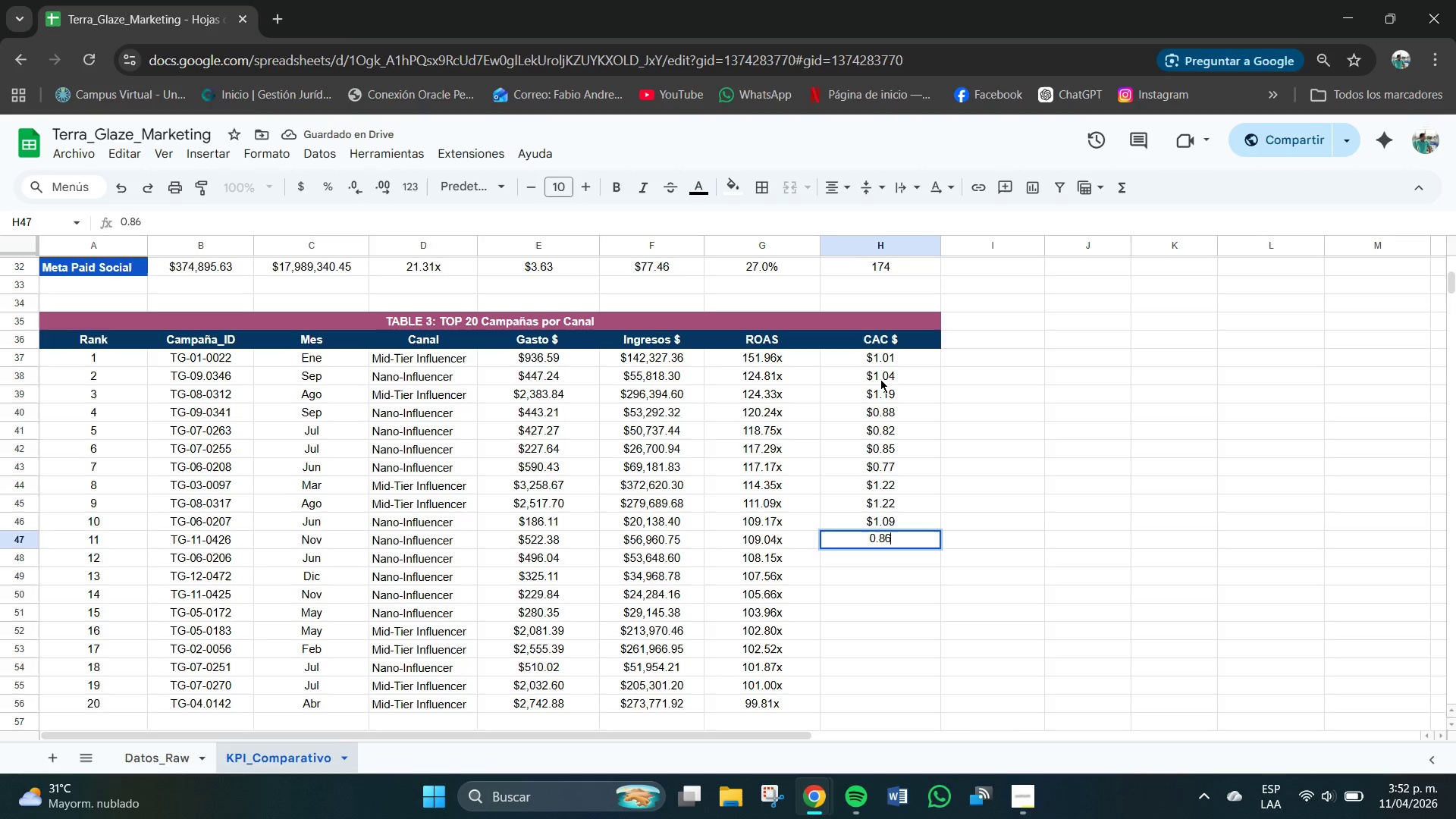 
key(NumpadEnter)
 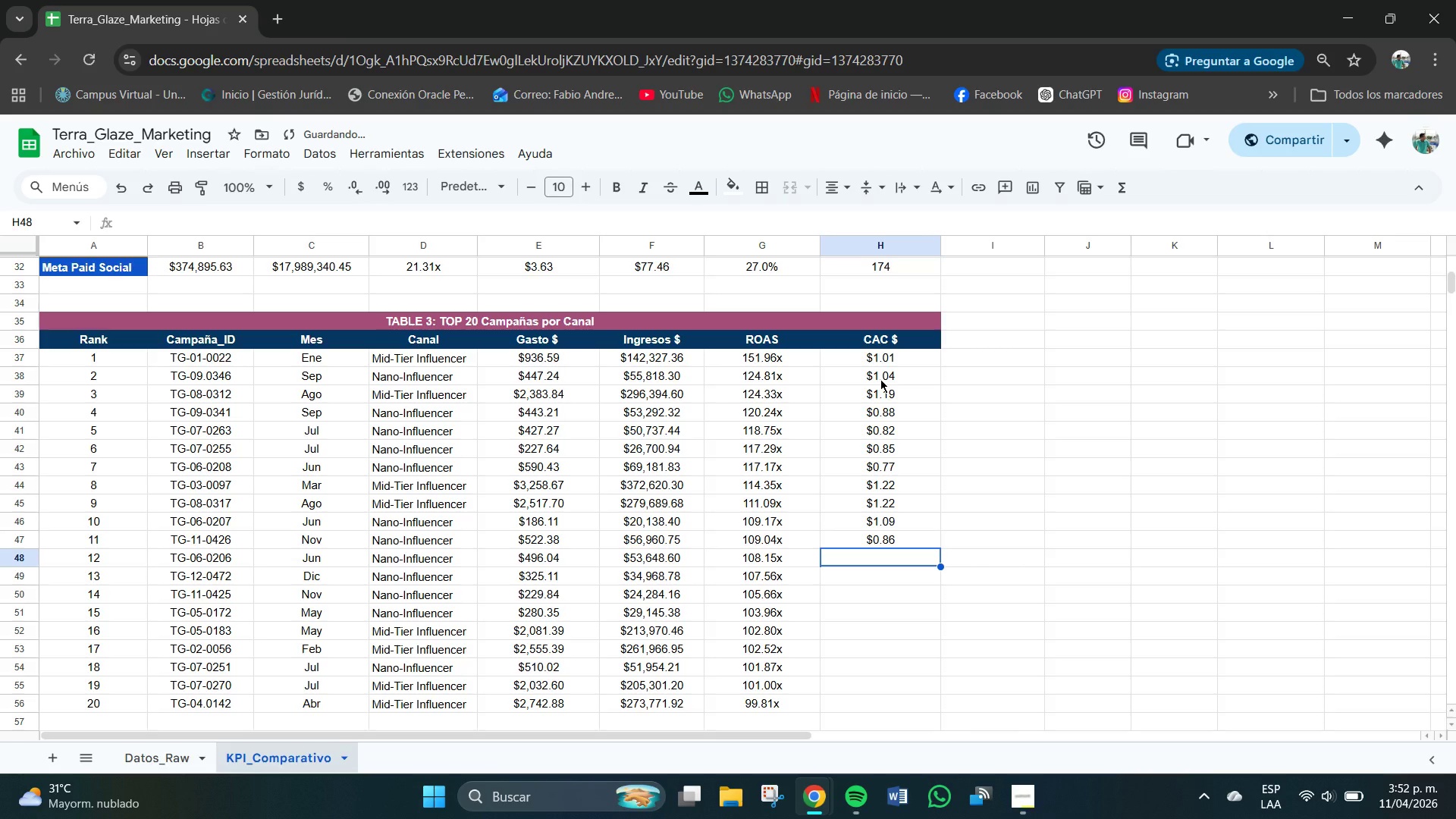 
key(Numpad0)
 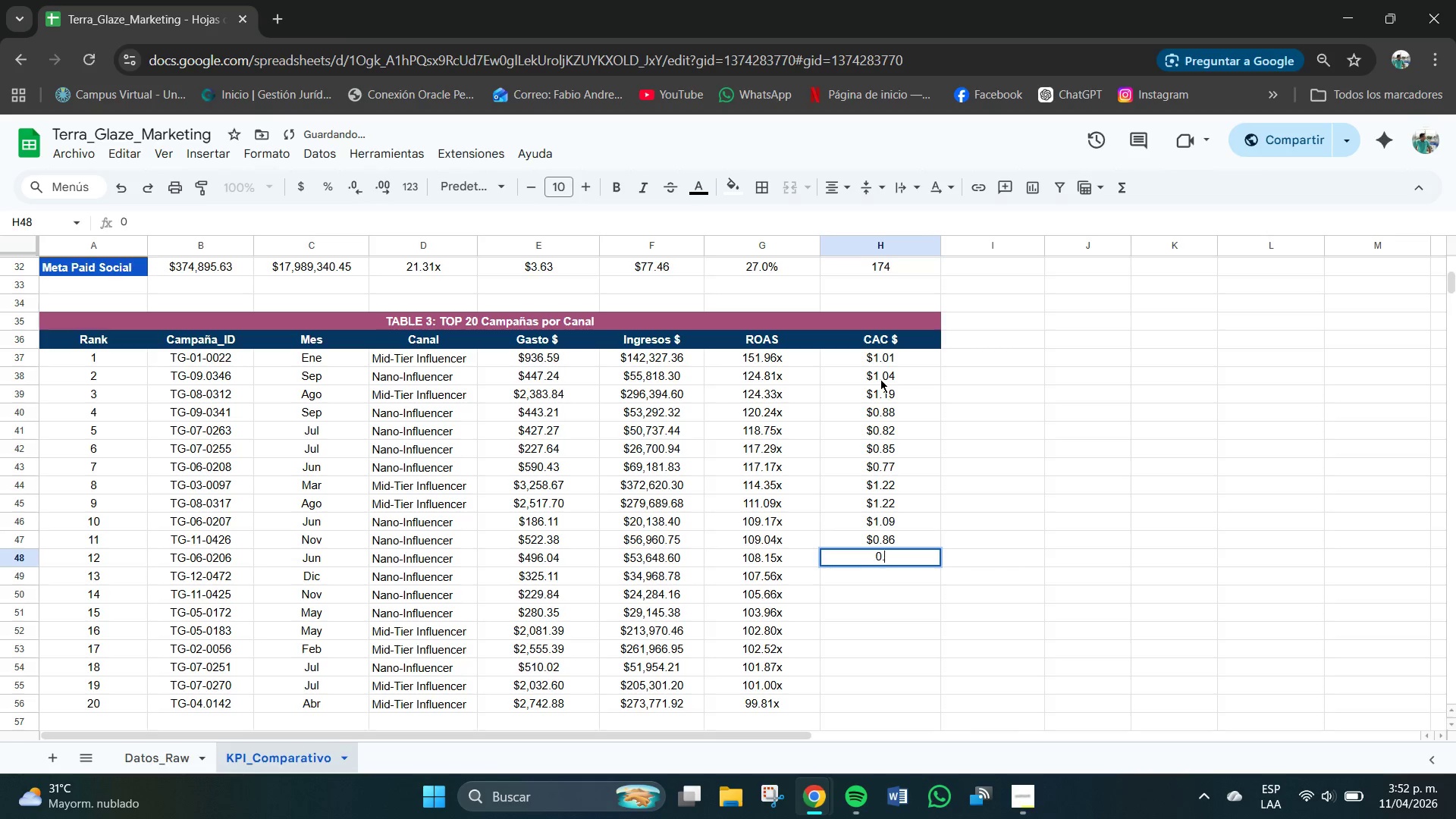 
key(NumpadDecimal)
 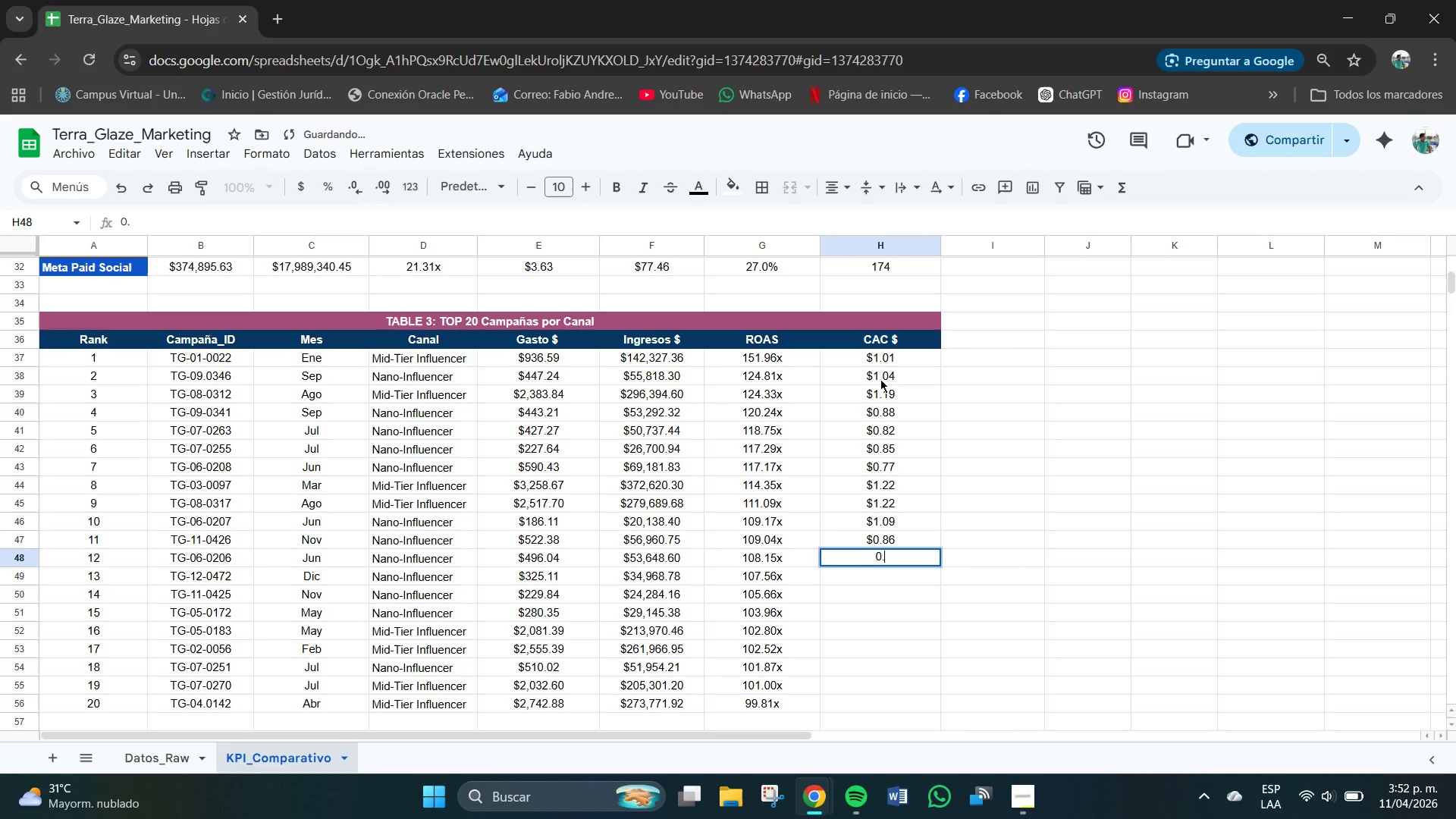 
key(Numpad8)
 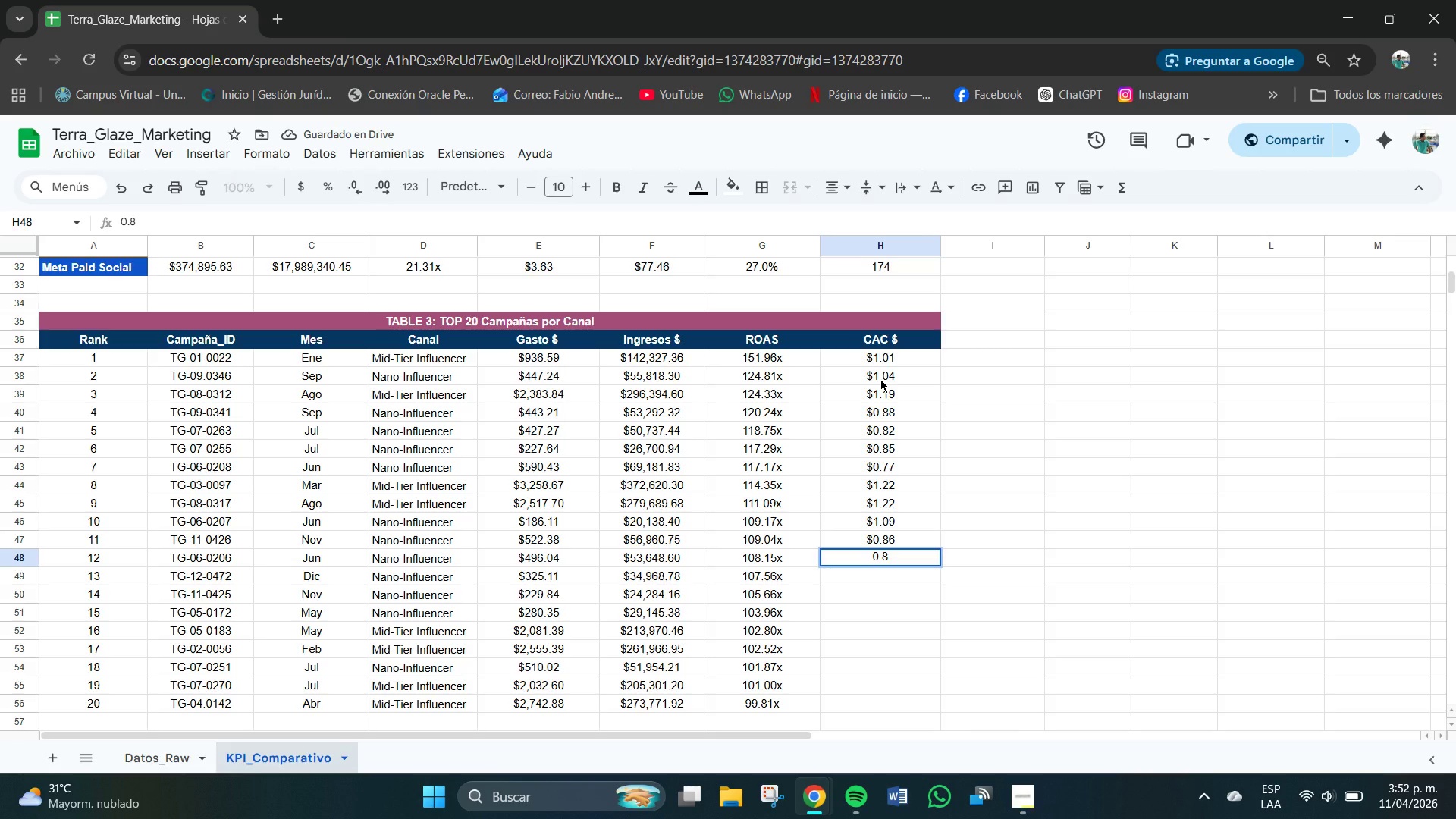 
key(Numpad0)
 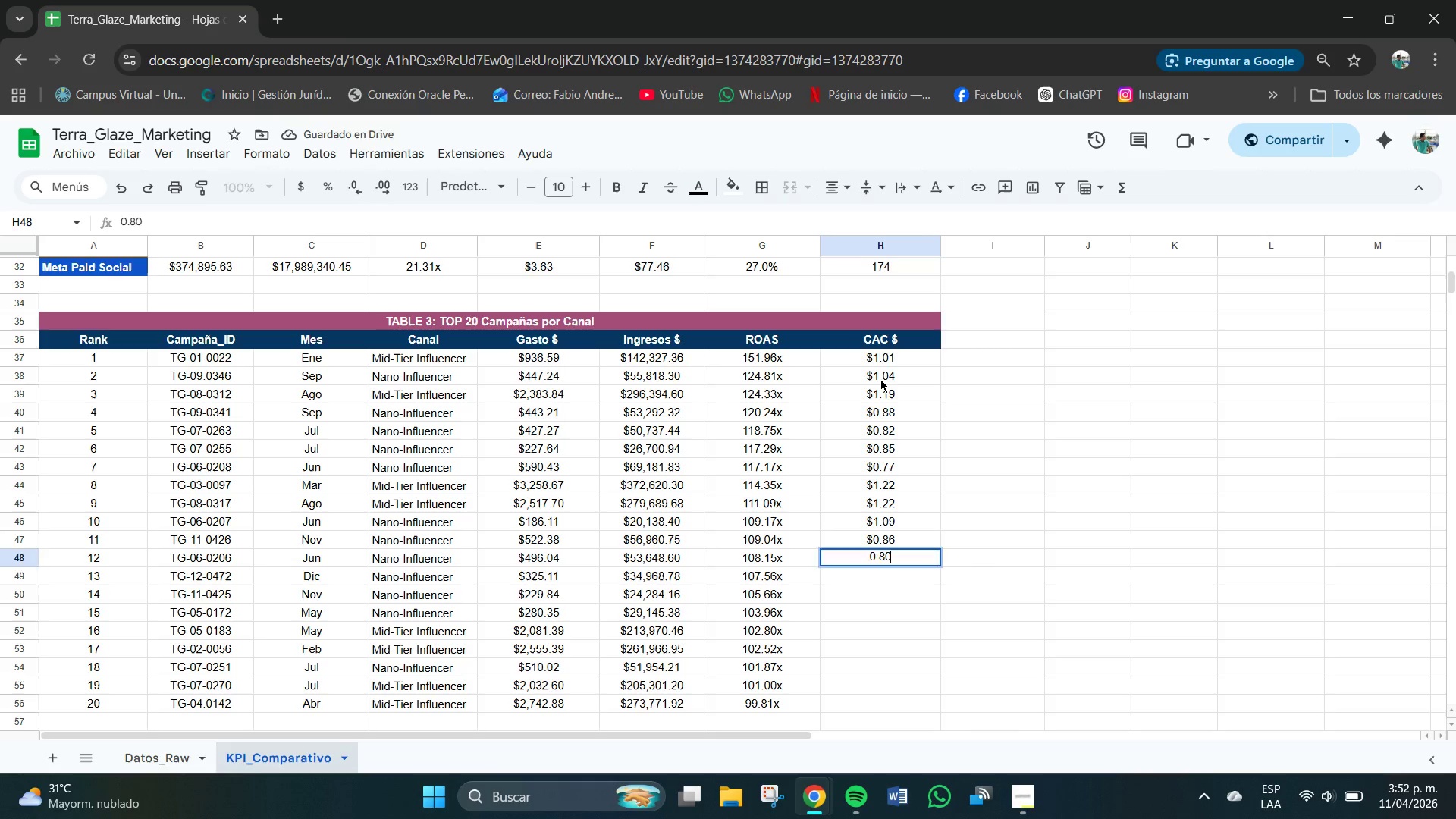 
key(NumpadEnter)
 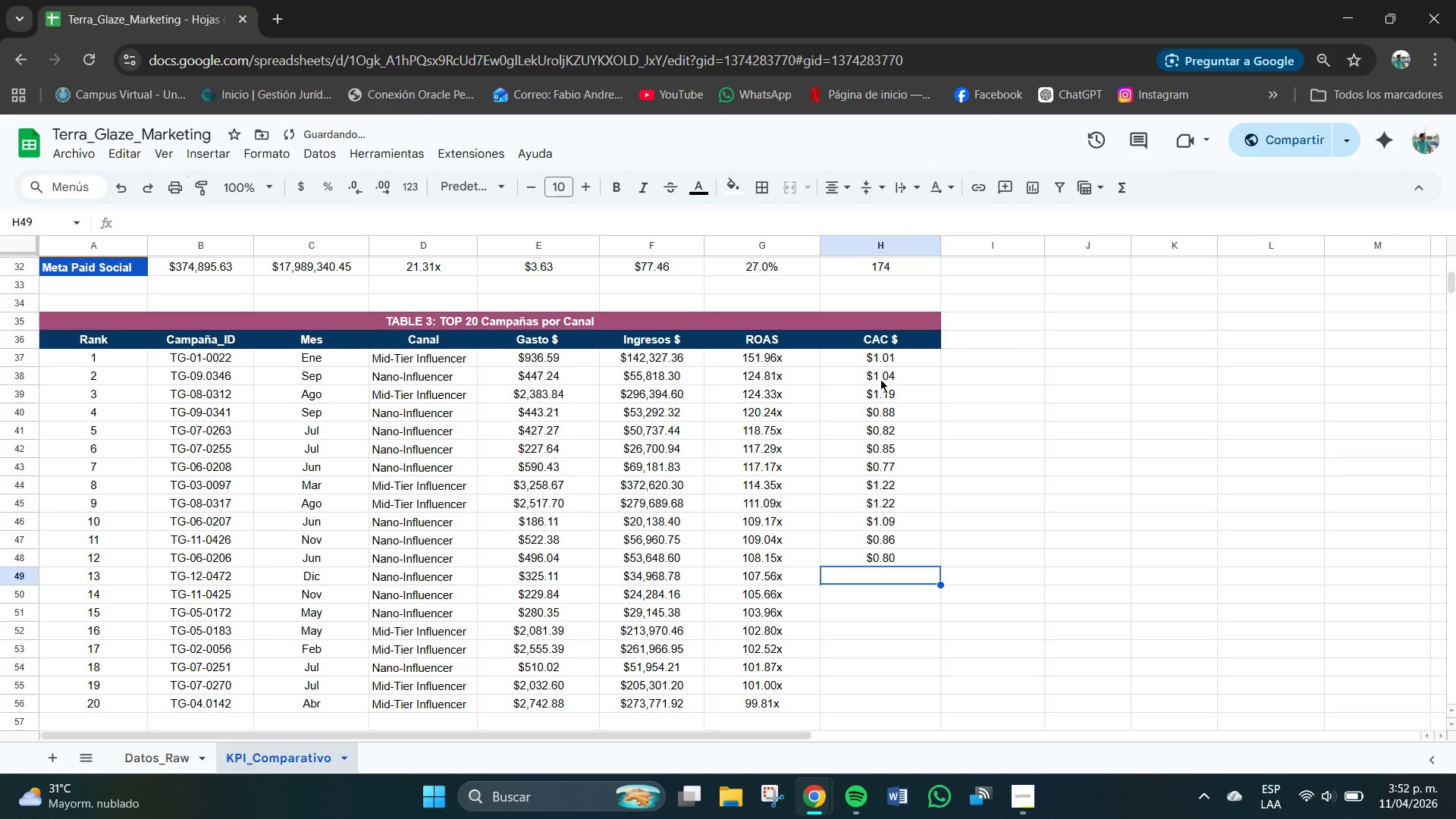 
key(Numpad1)
 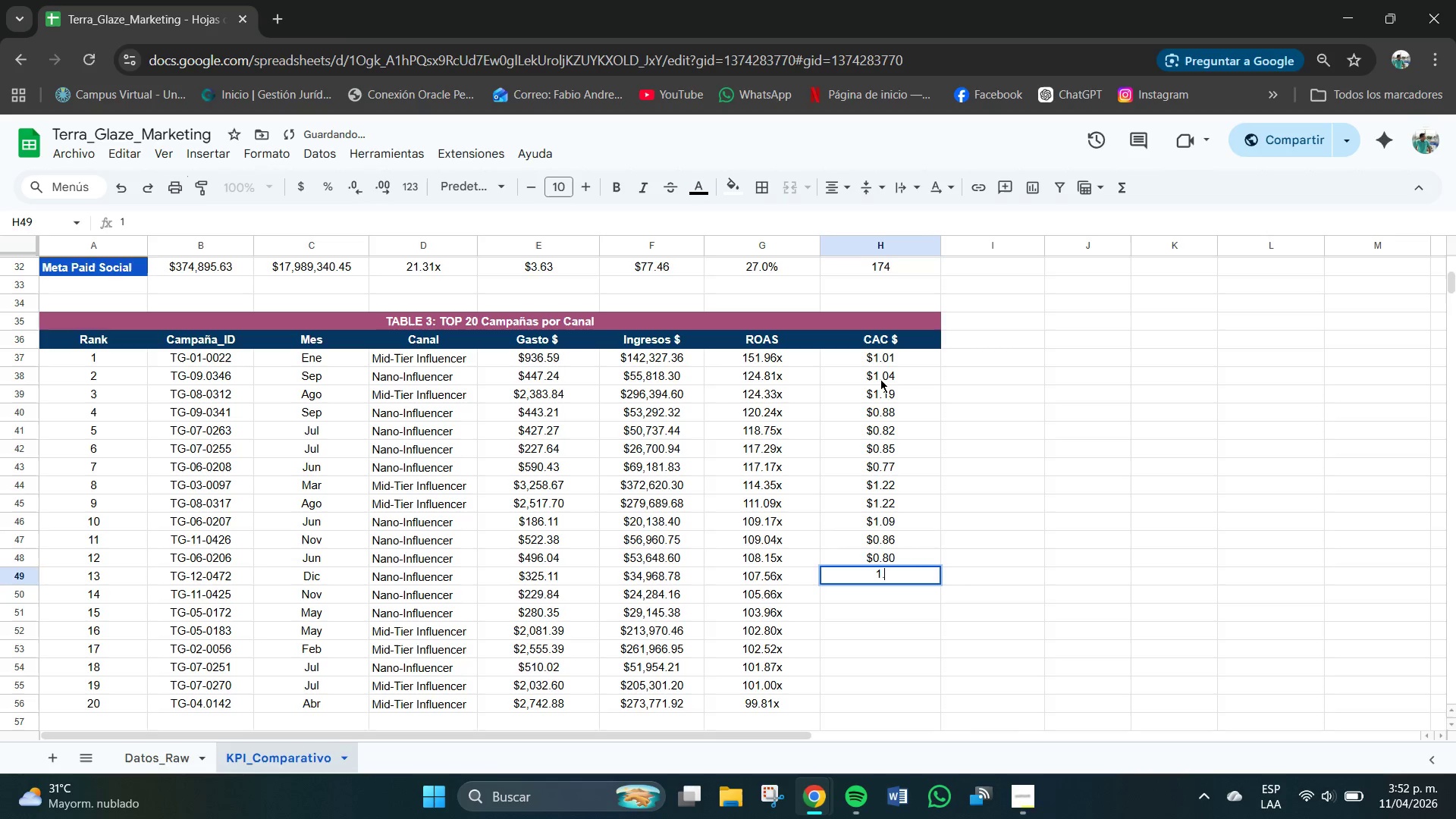 
key(NumpadDecimal)
 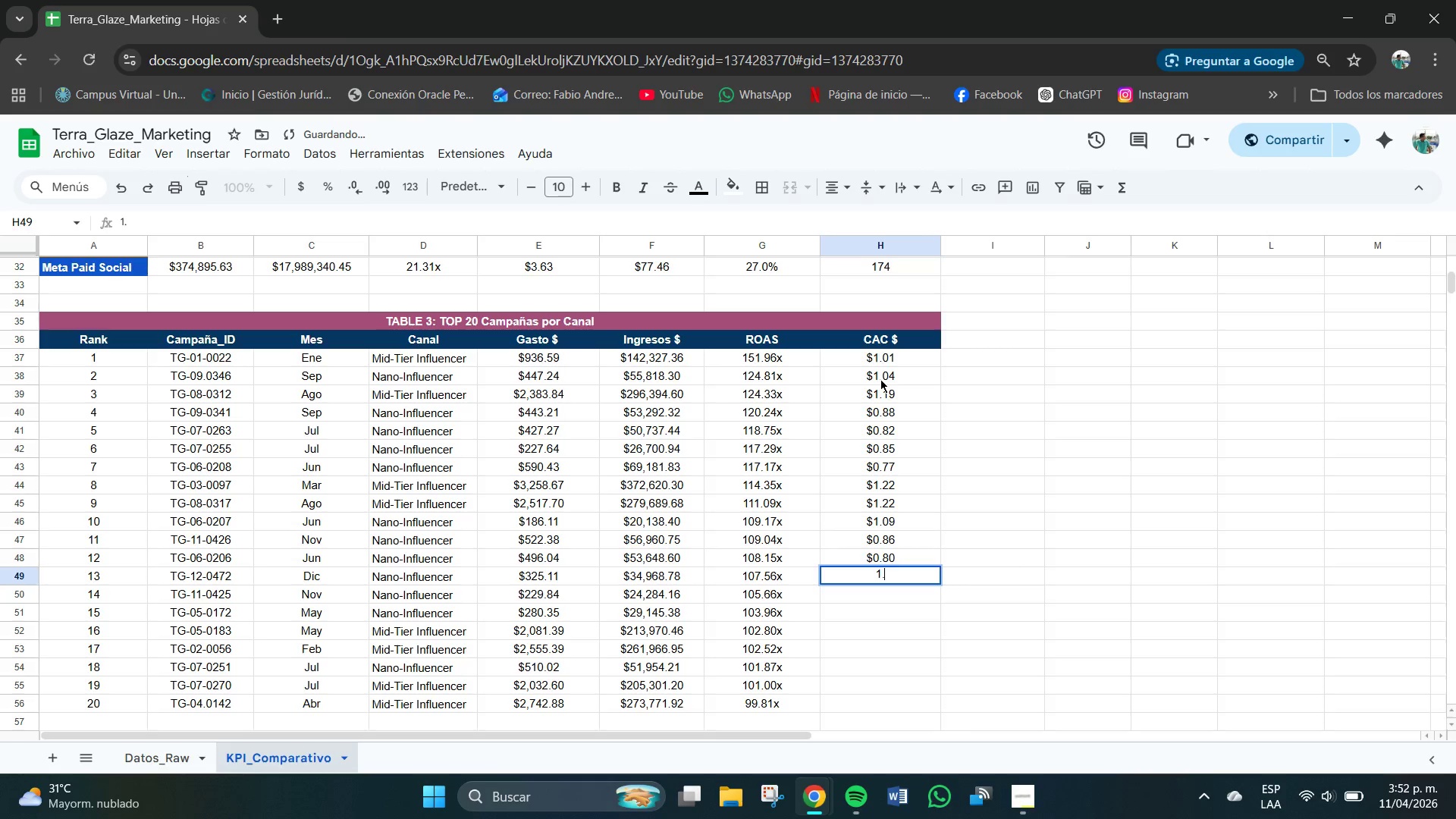 
key(Numpad0)
 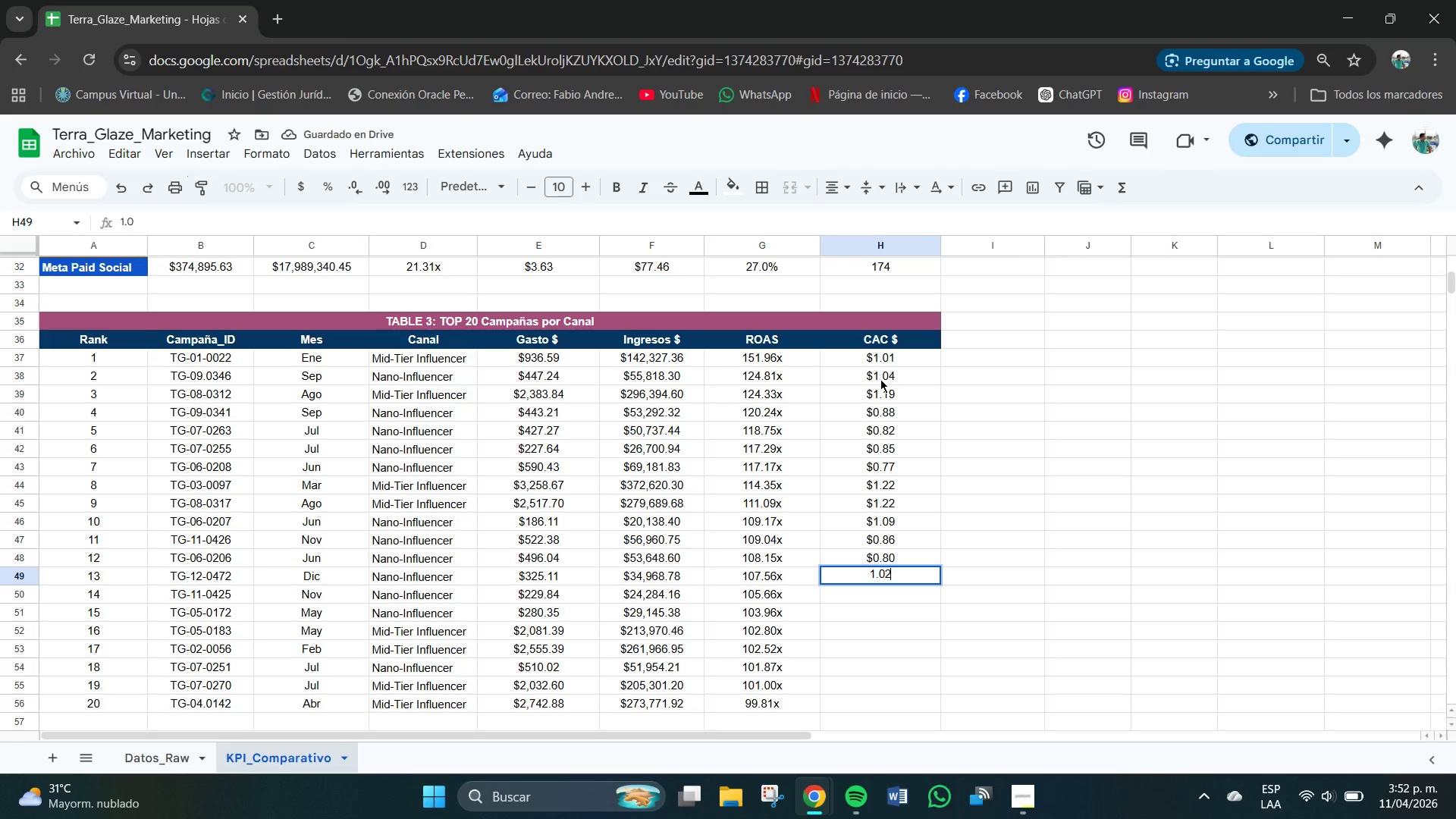 
key(Numpad2)
 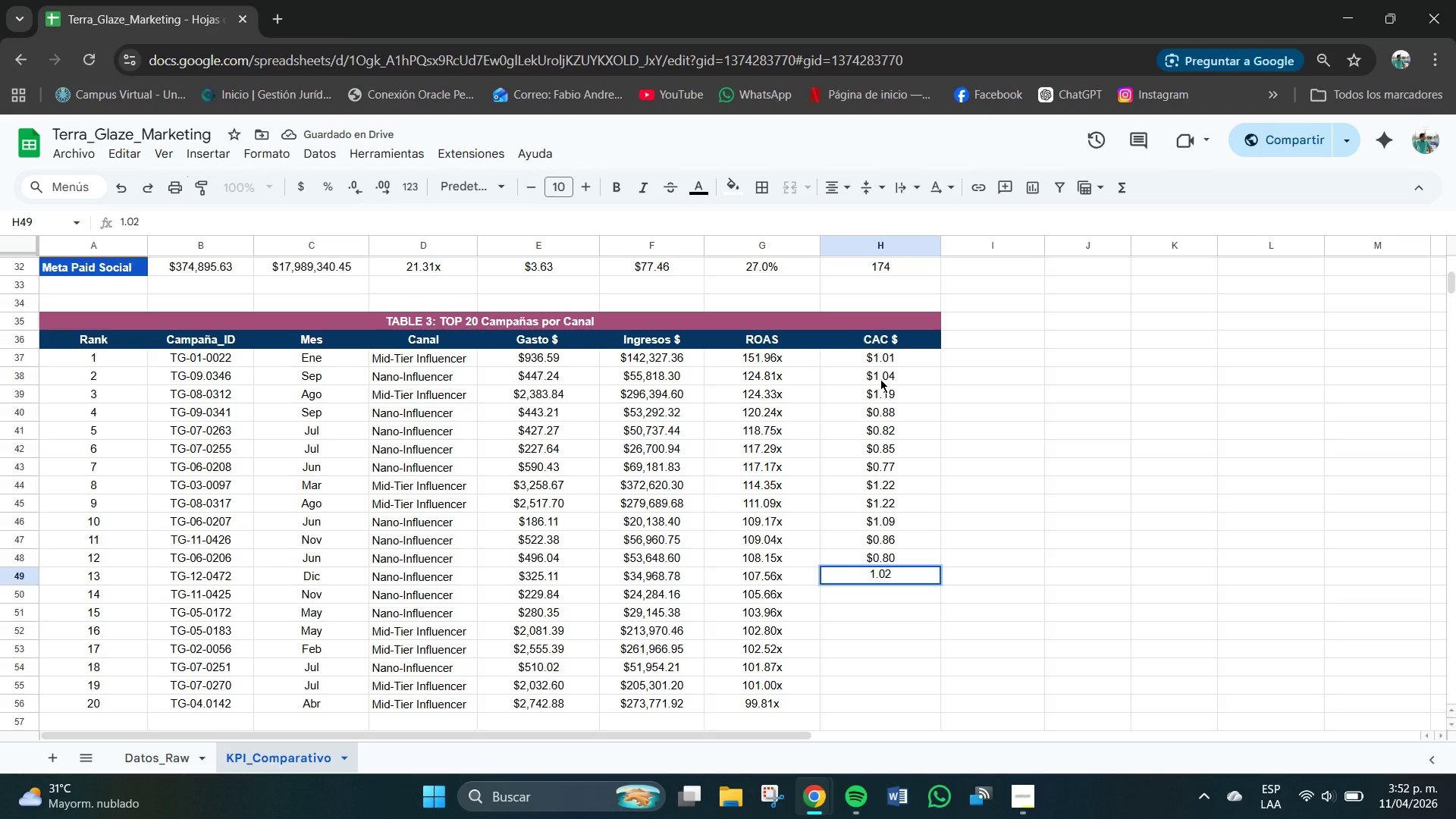 
key(NumpadEnter)
 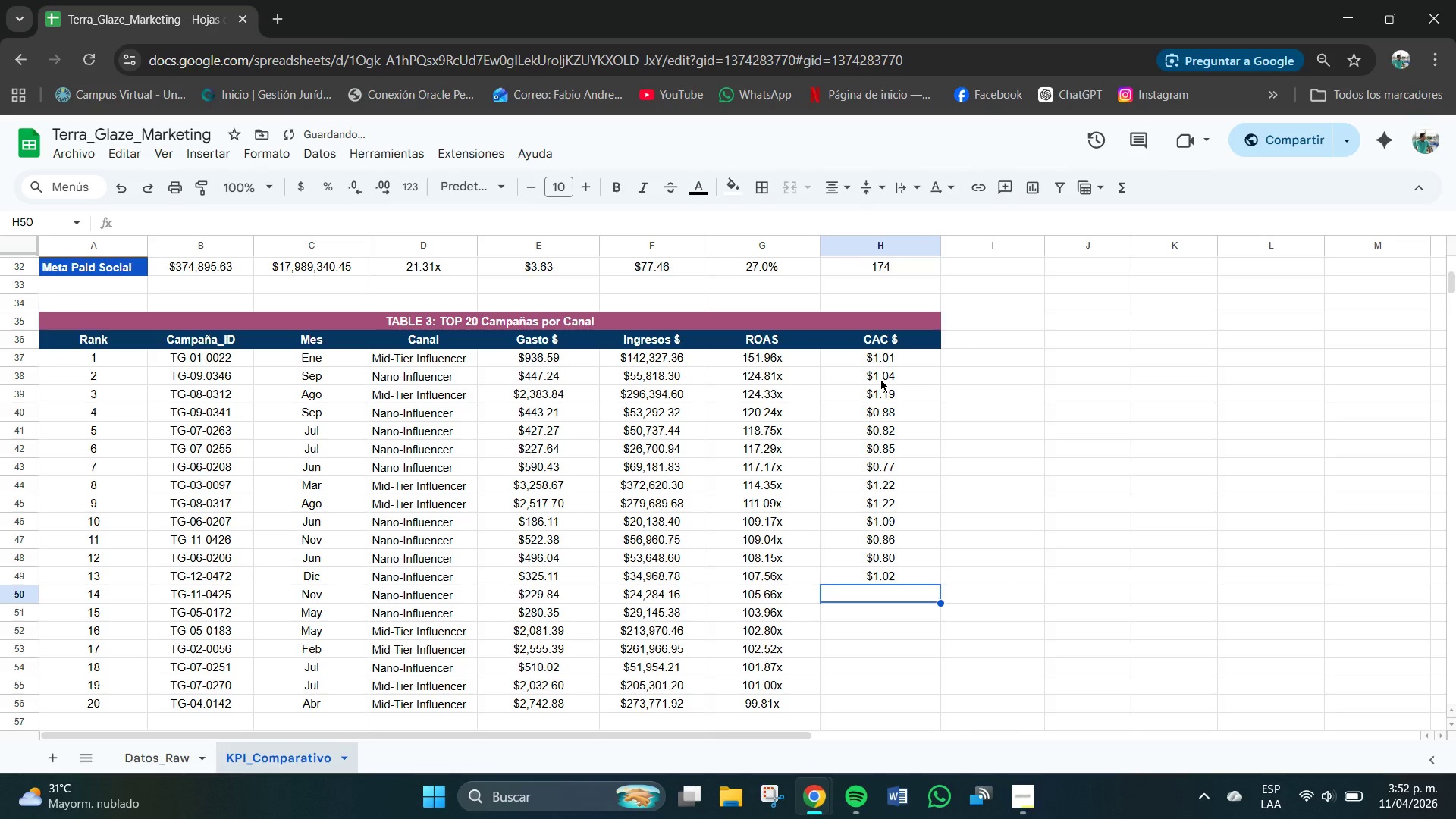 
key(Numpad0)
 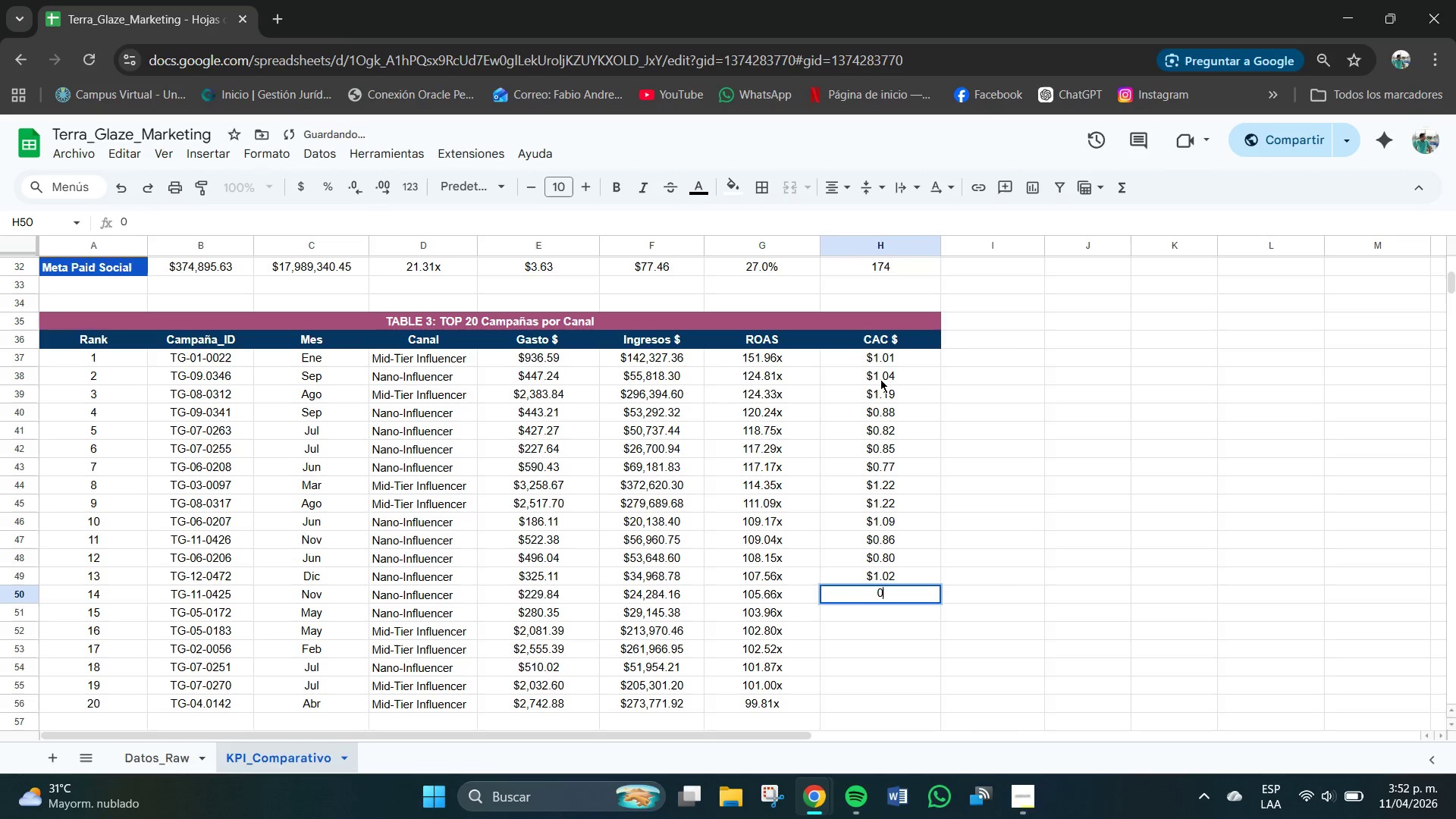 
key(Numpad9)
 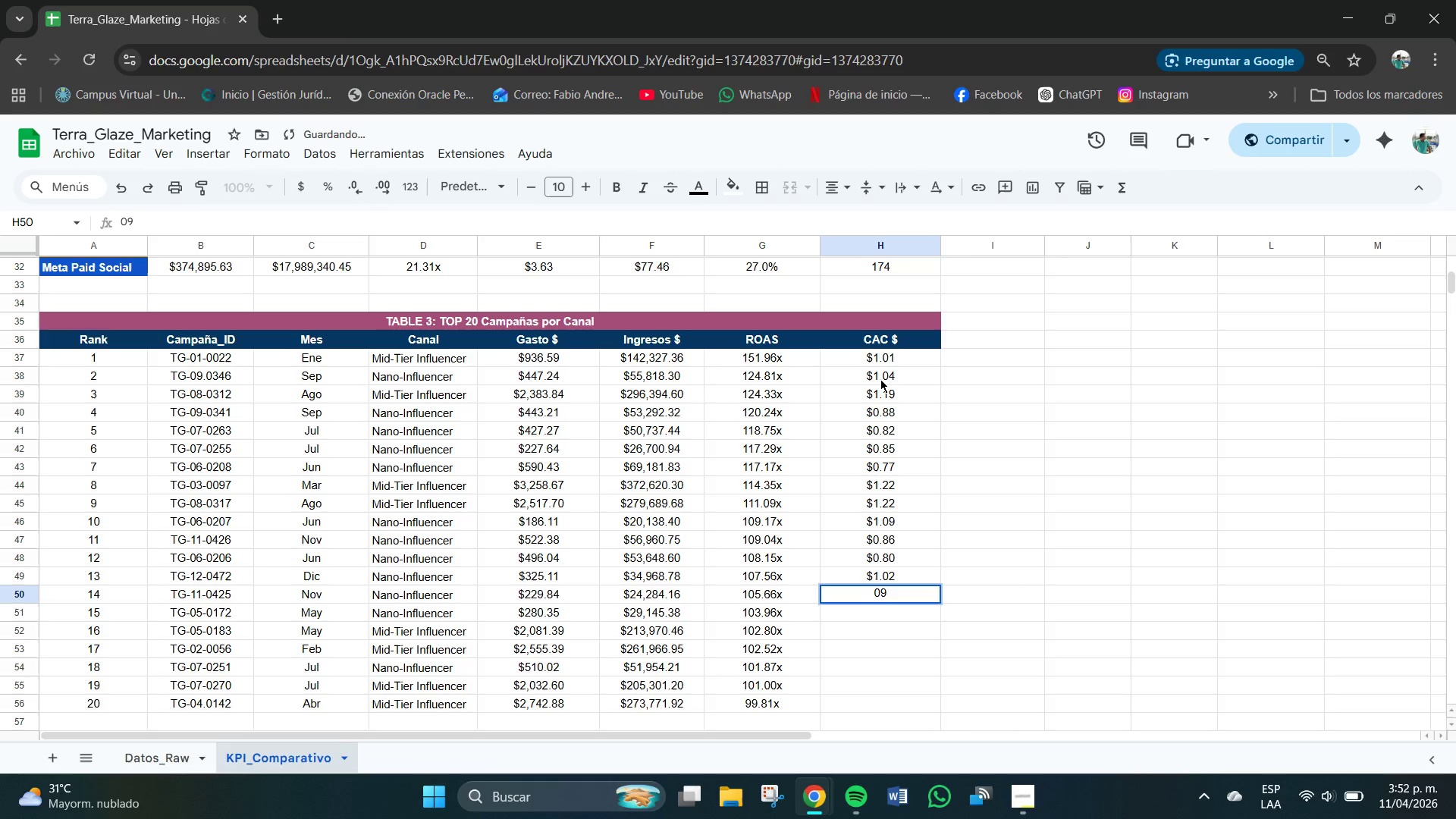 
key(Backspace)
 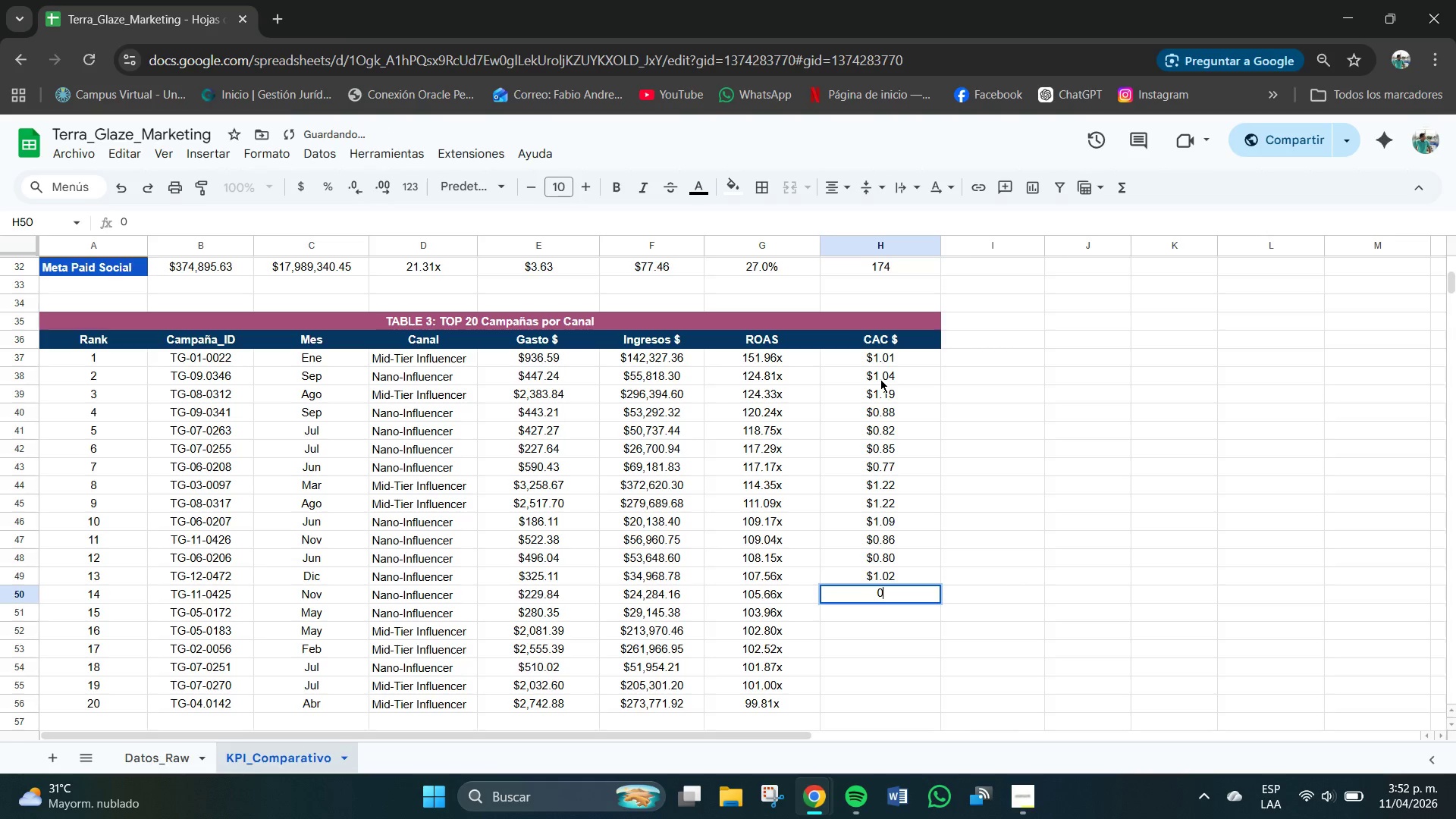 
key(NumpadDecimal)
 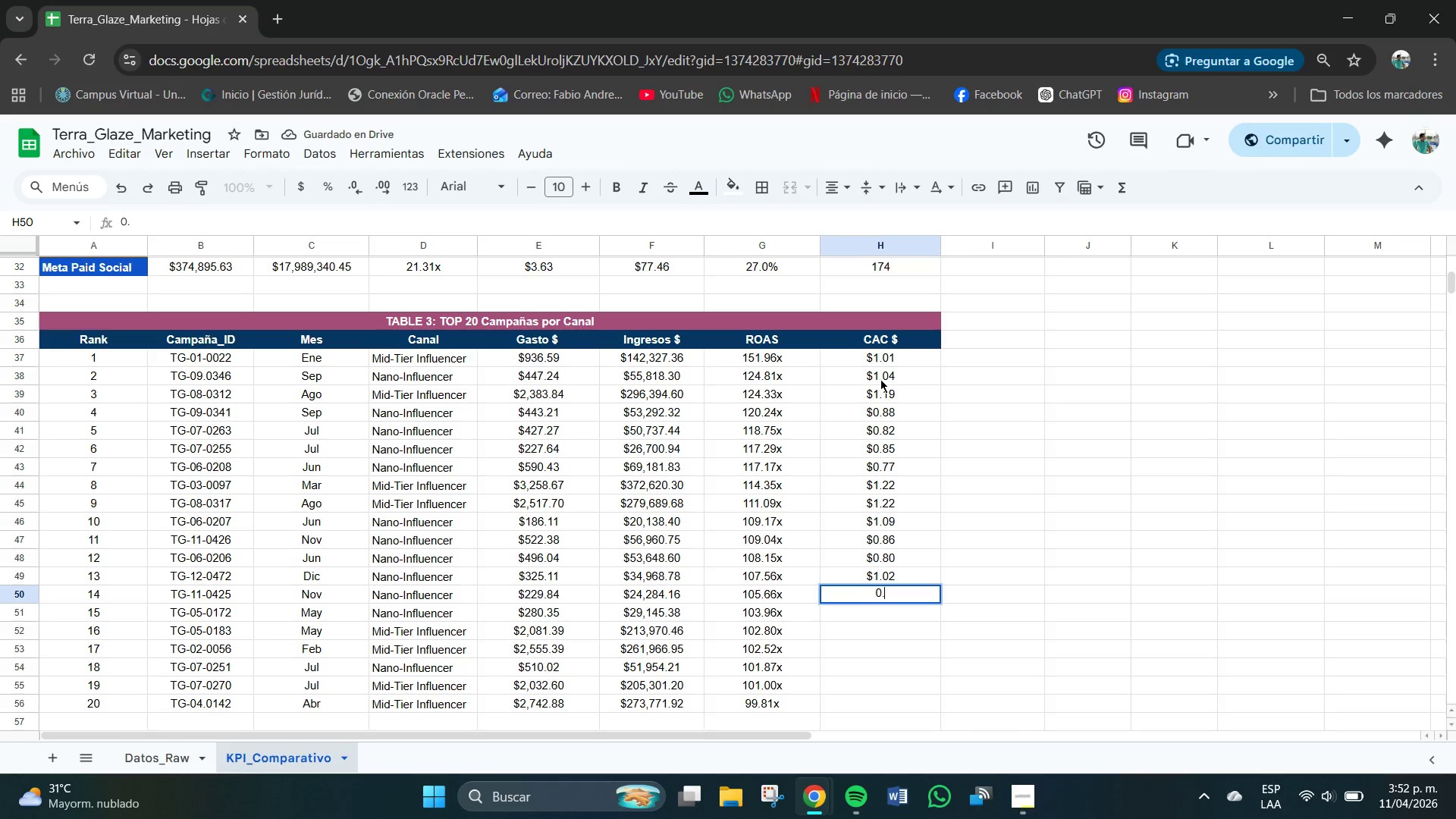 
key(Numpad9)
 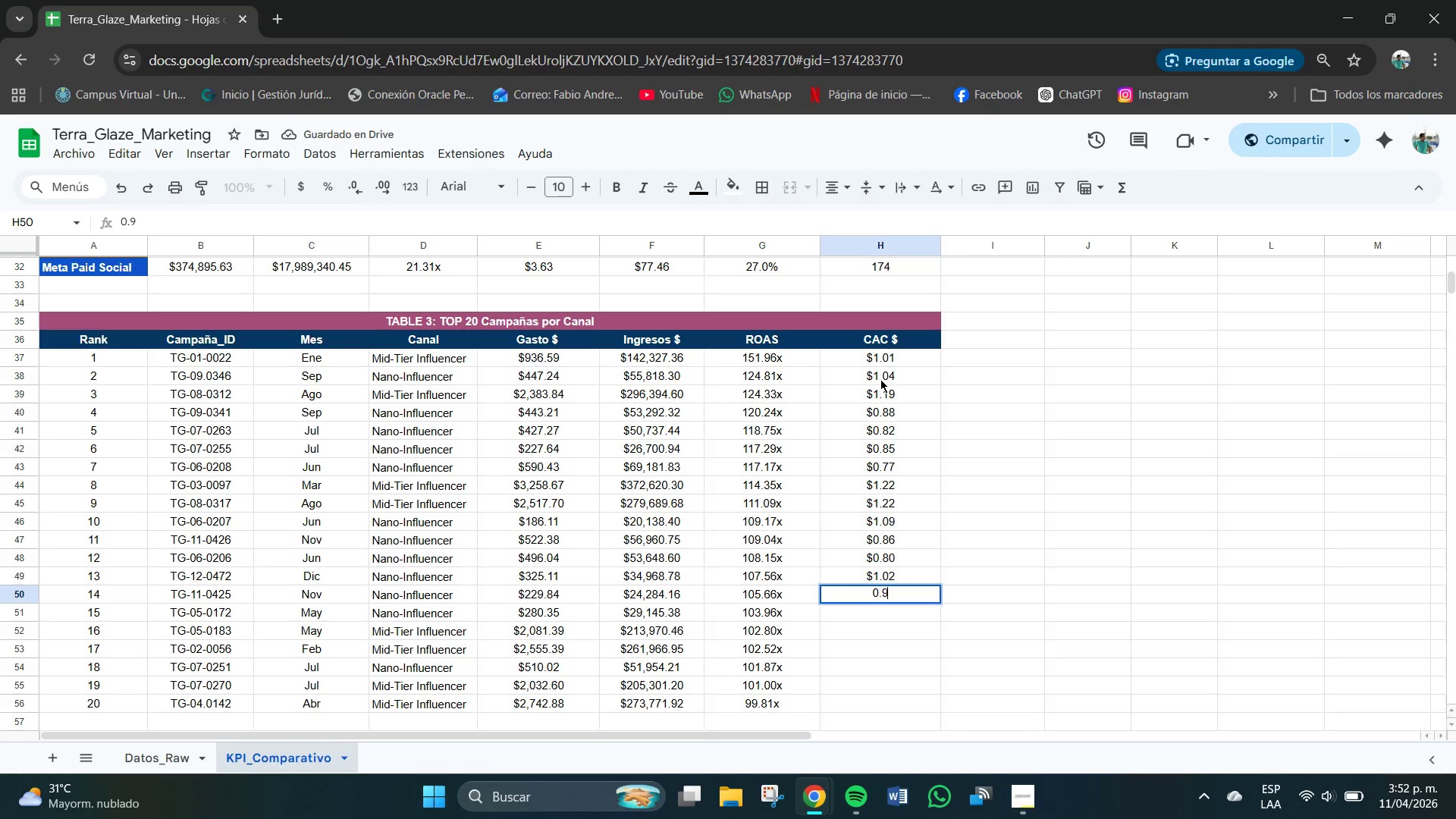 
key(Numpad0)
 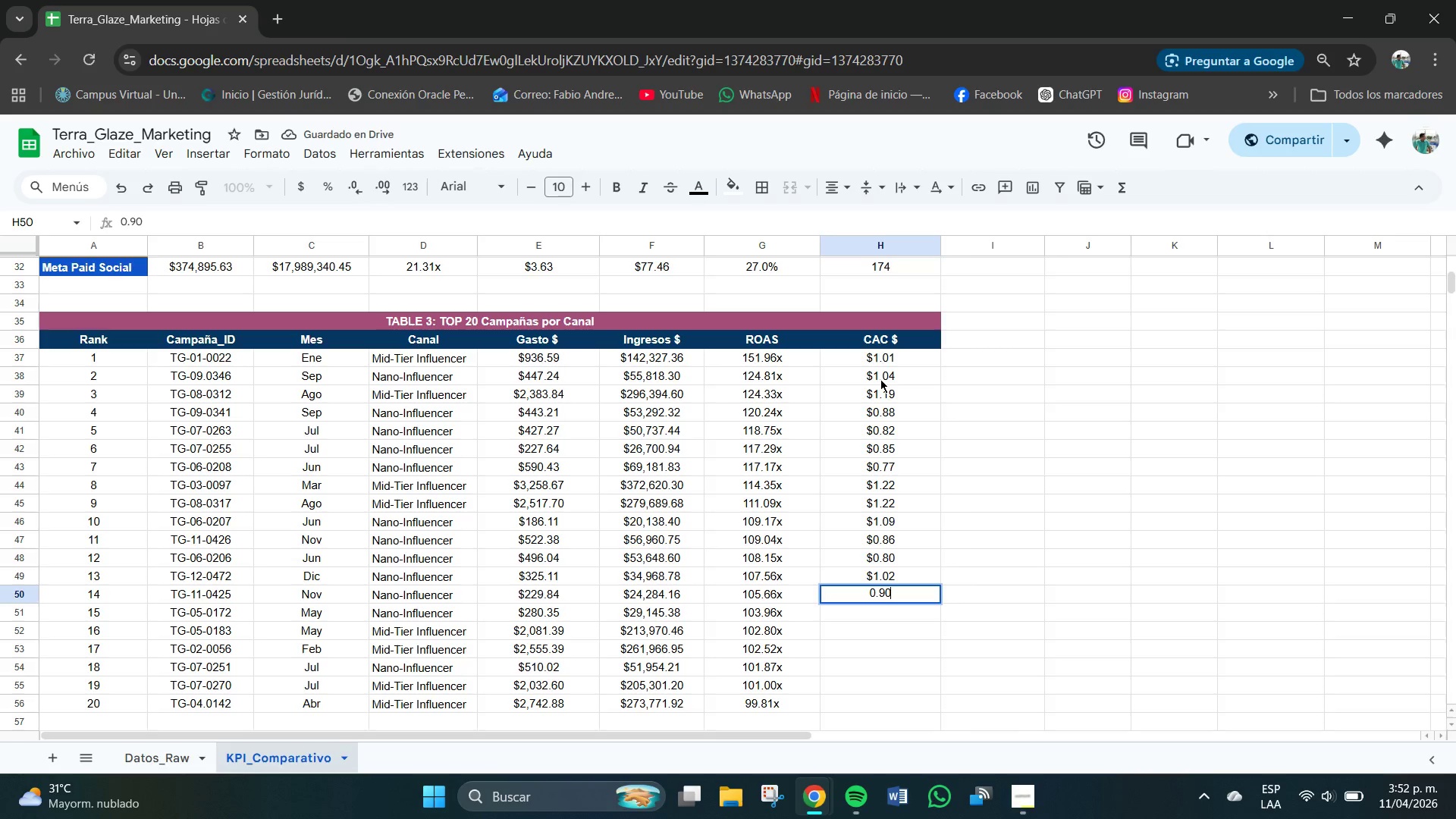 
key(NumpadEnter)
 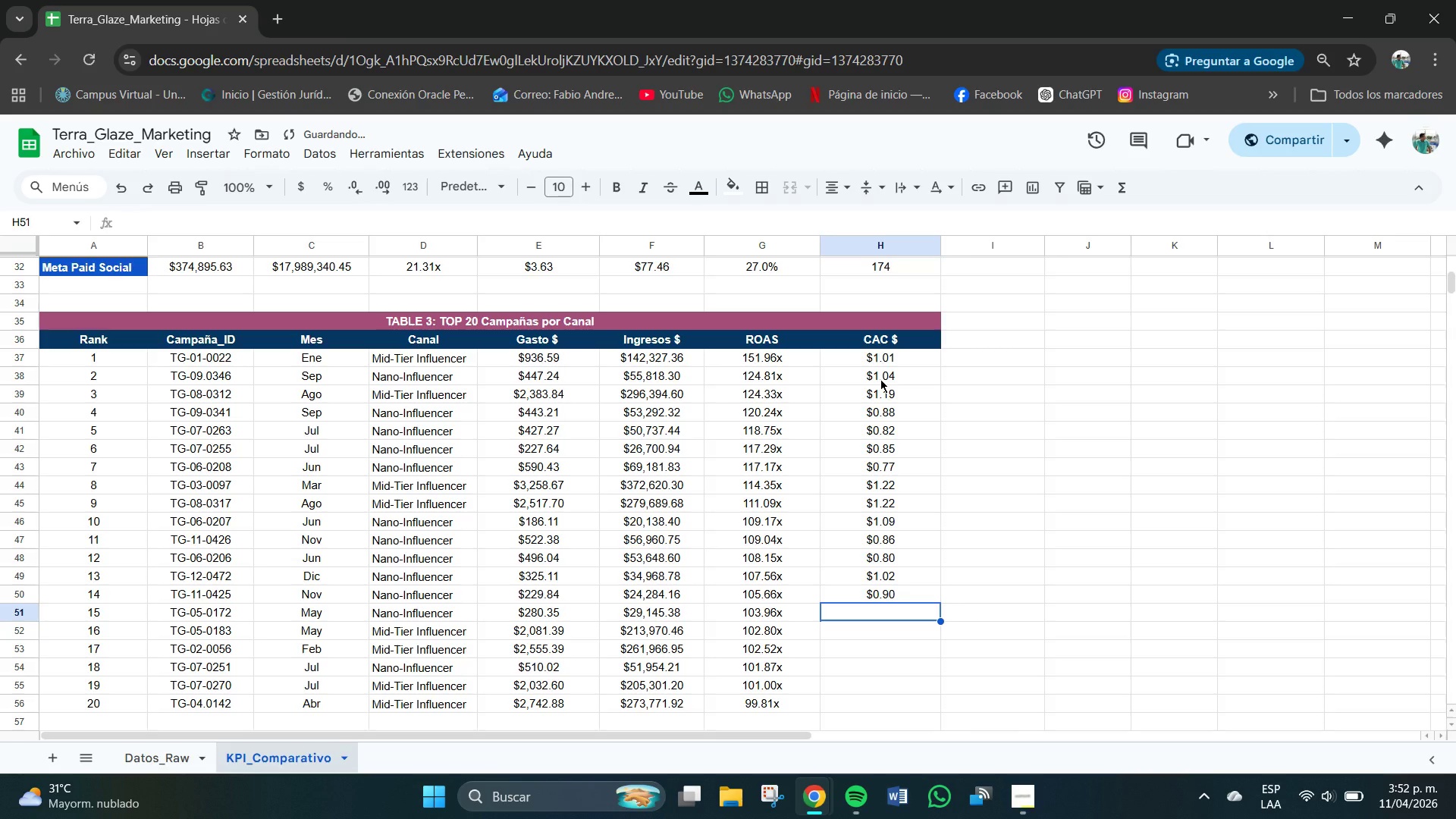 
key(Numpad1)
 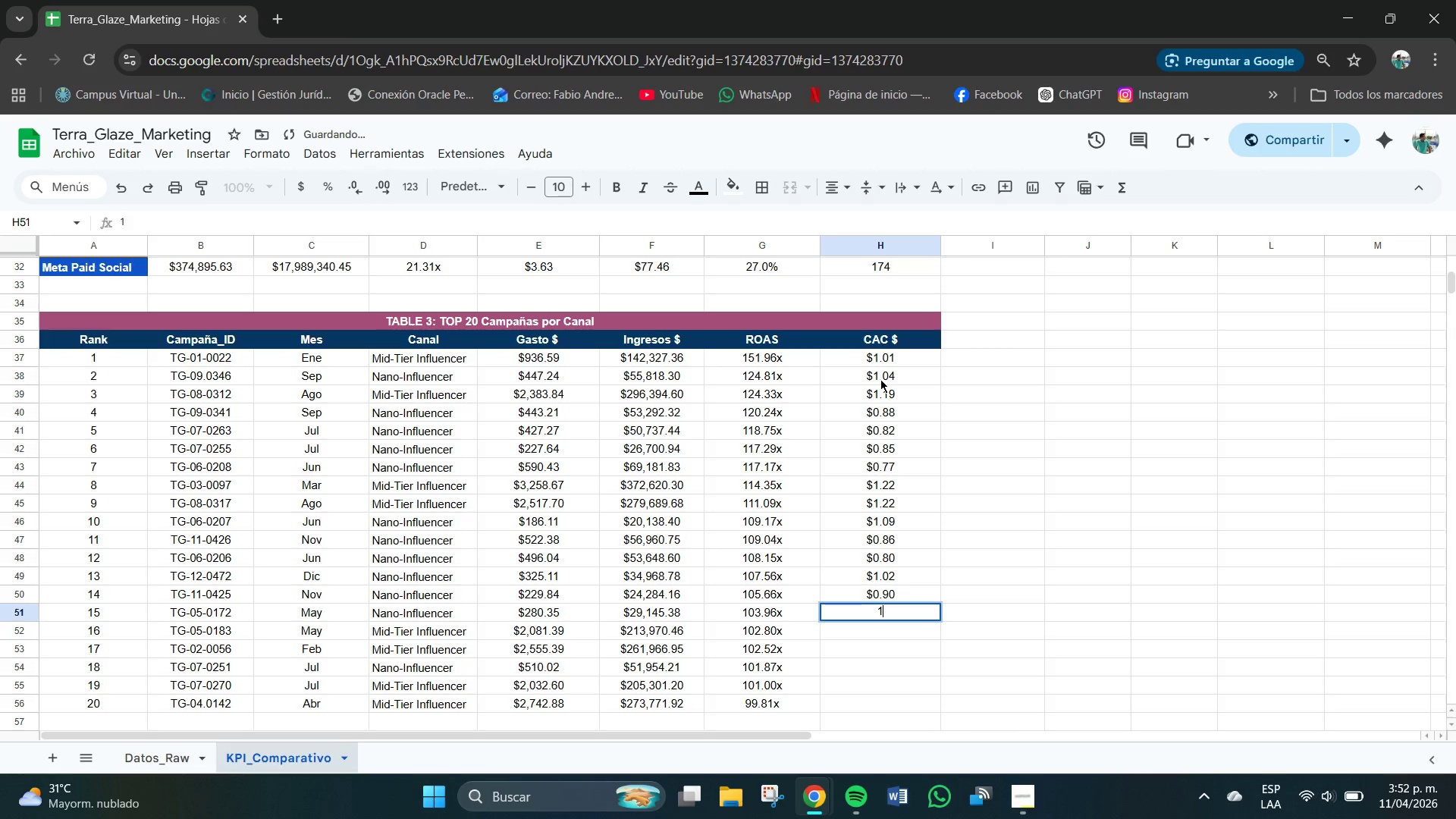 
key(NumpadDecimal)
 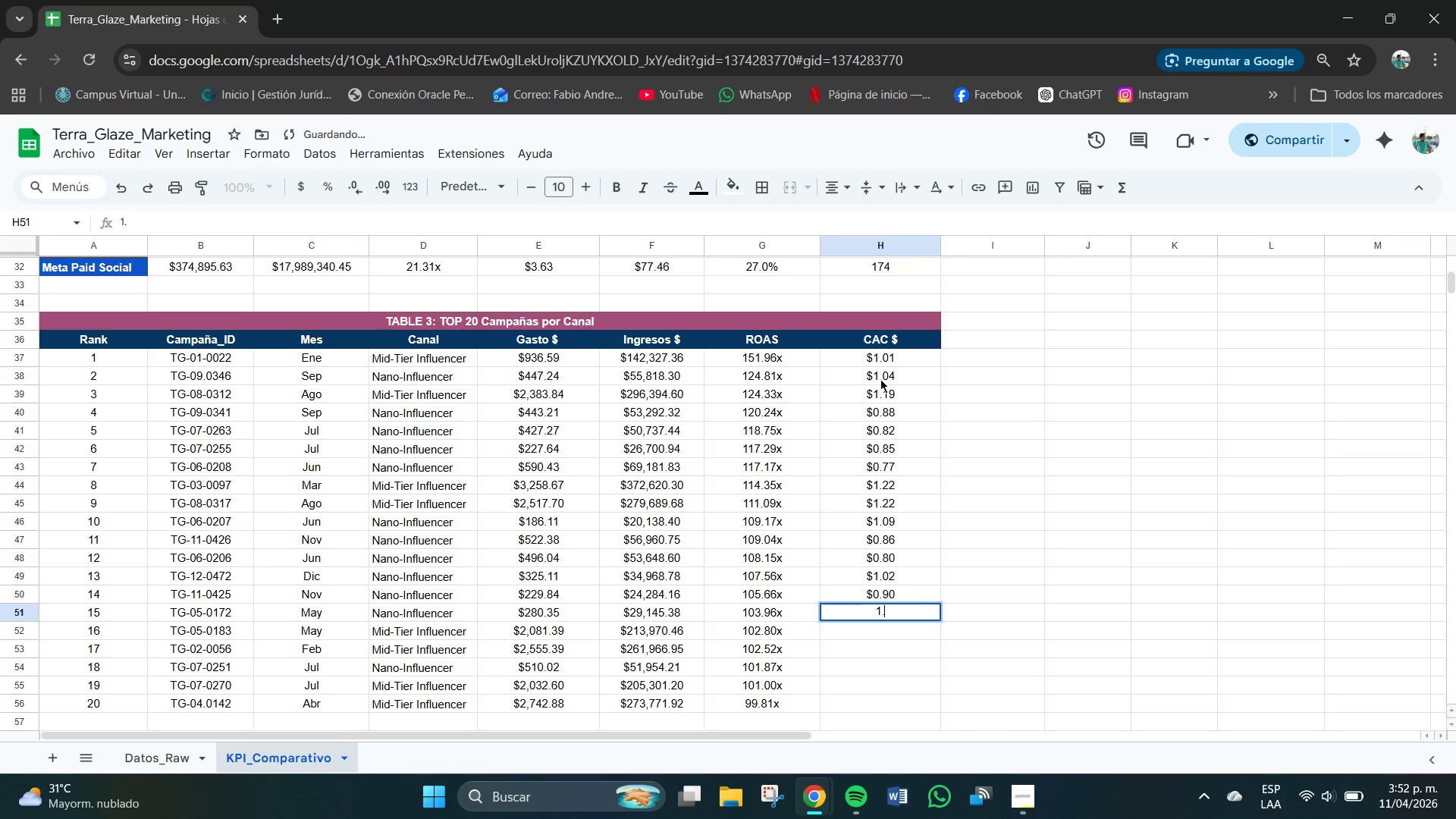 
key(Numpad0)
 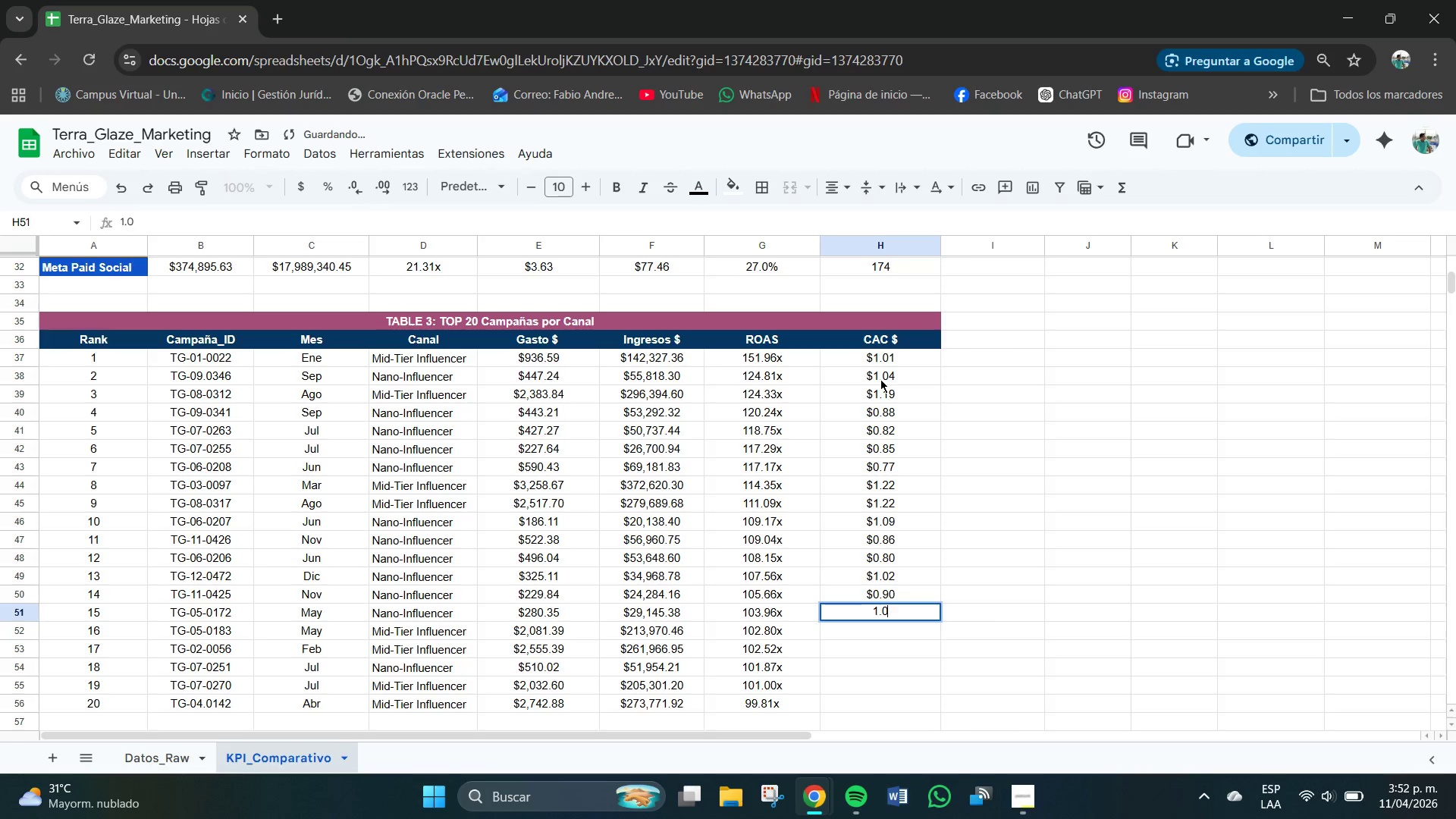 
key(Numpad2)
 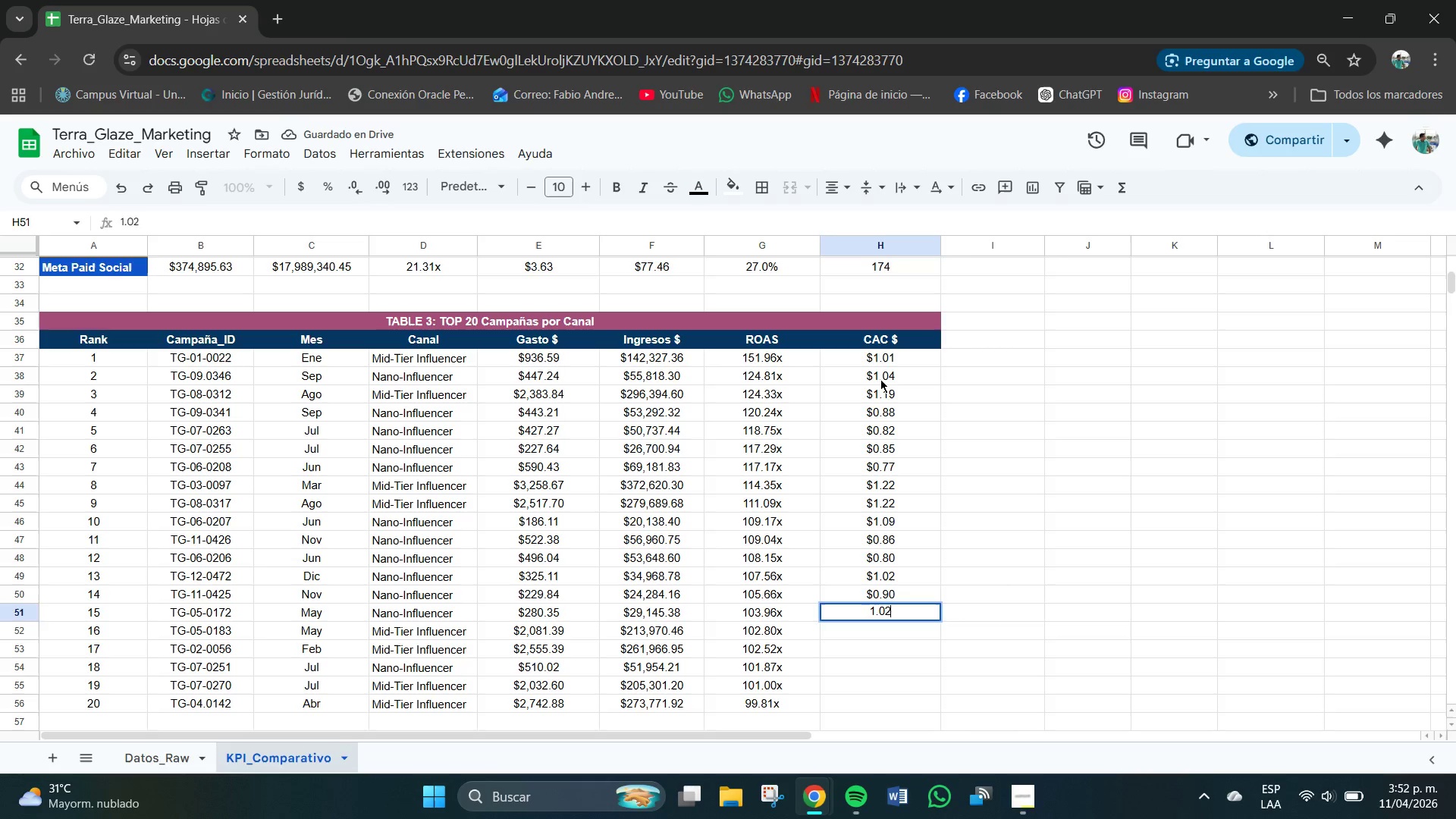 
key(NumpadEnter)
 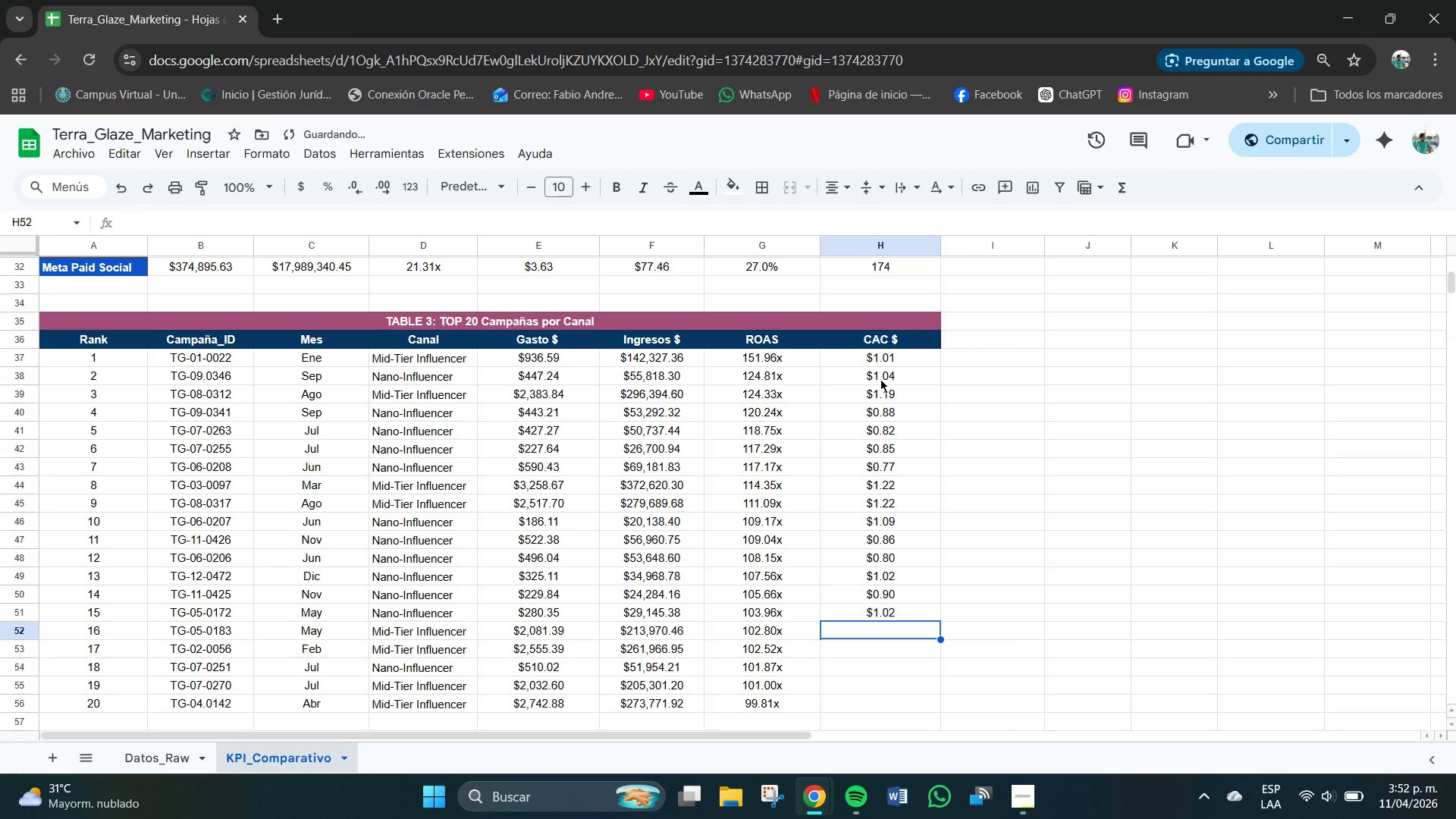 
key(Numpad1)
 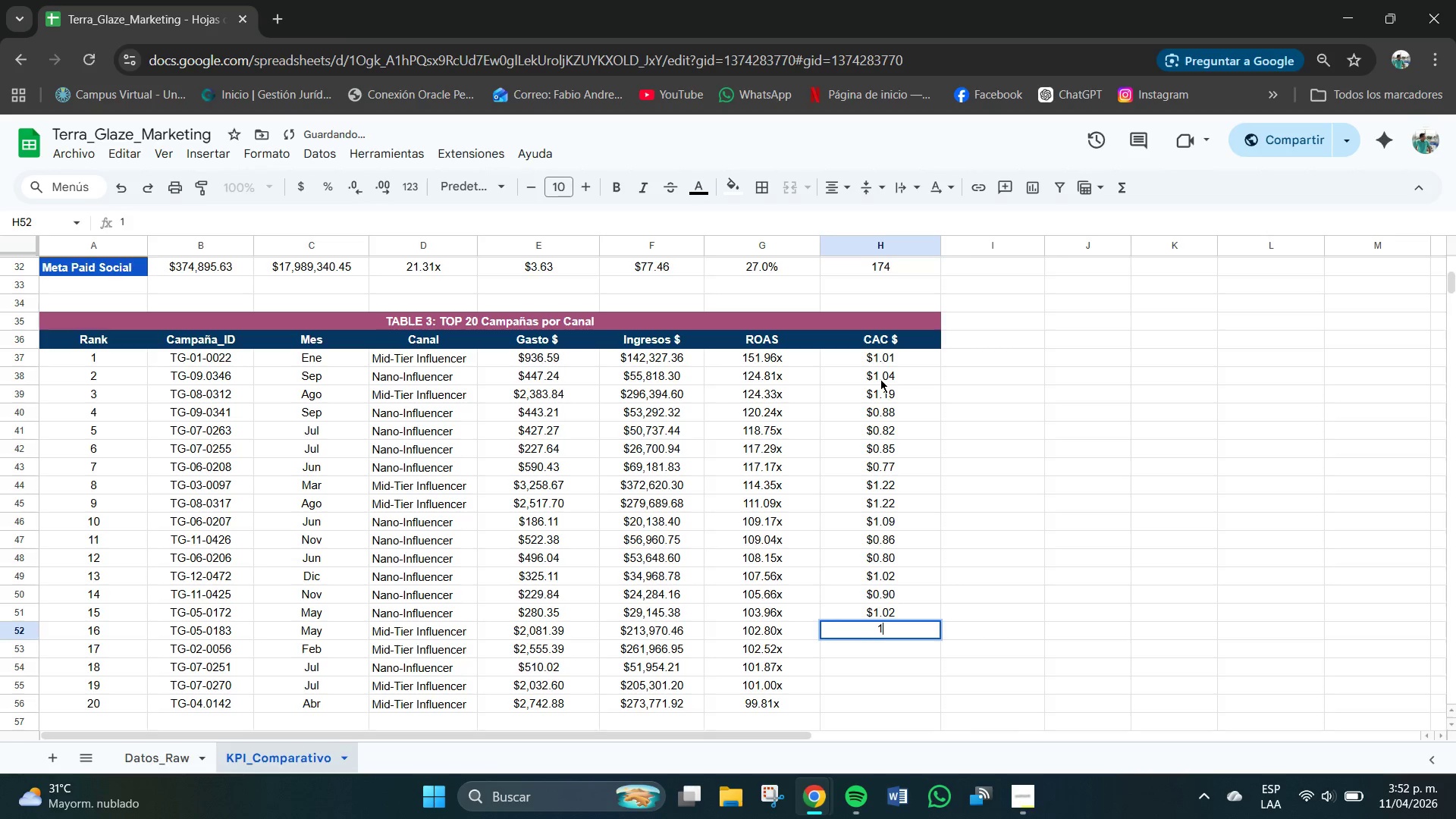 
key(NumpadDecimal)
 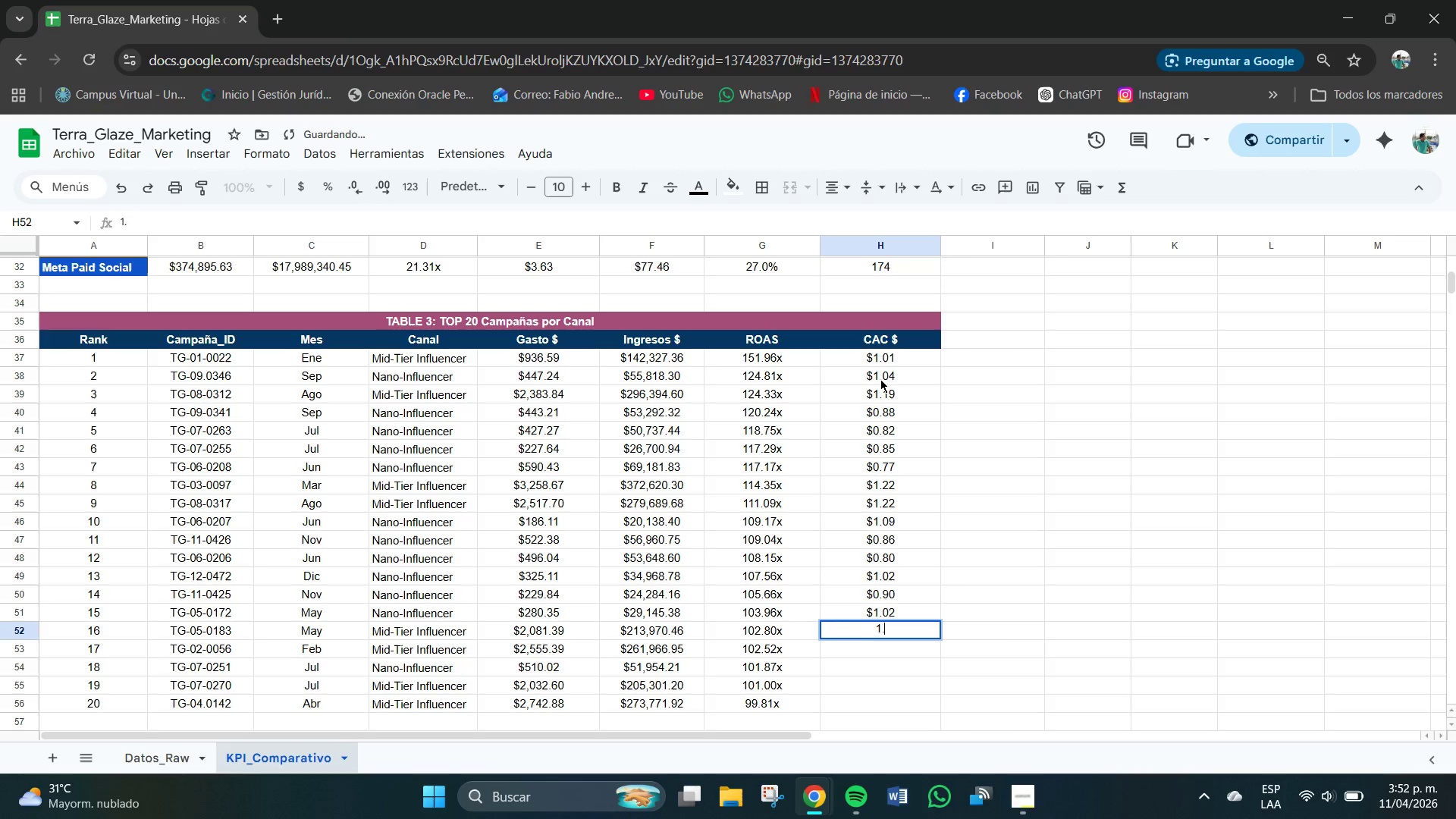 
key(Numpad1)
 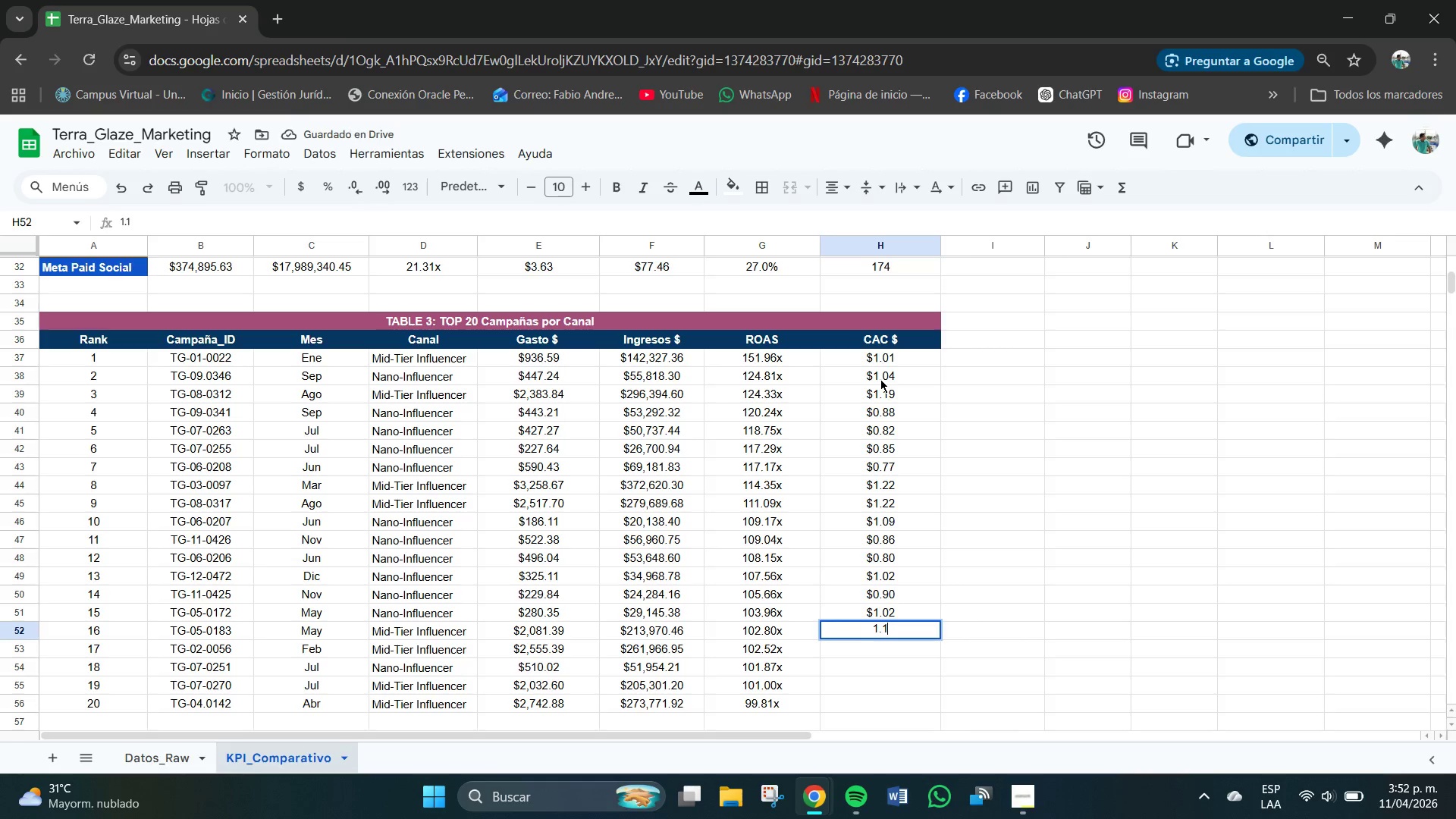 
key(Numpad9)
 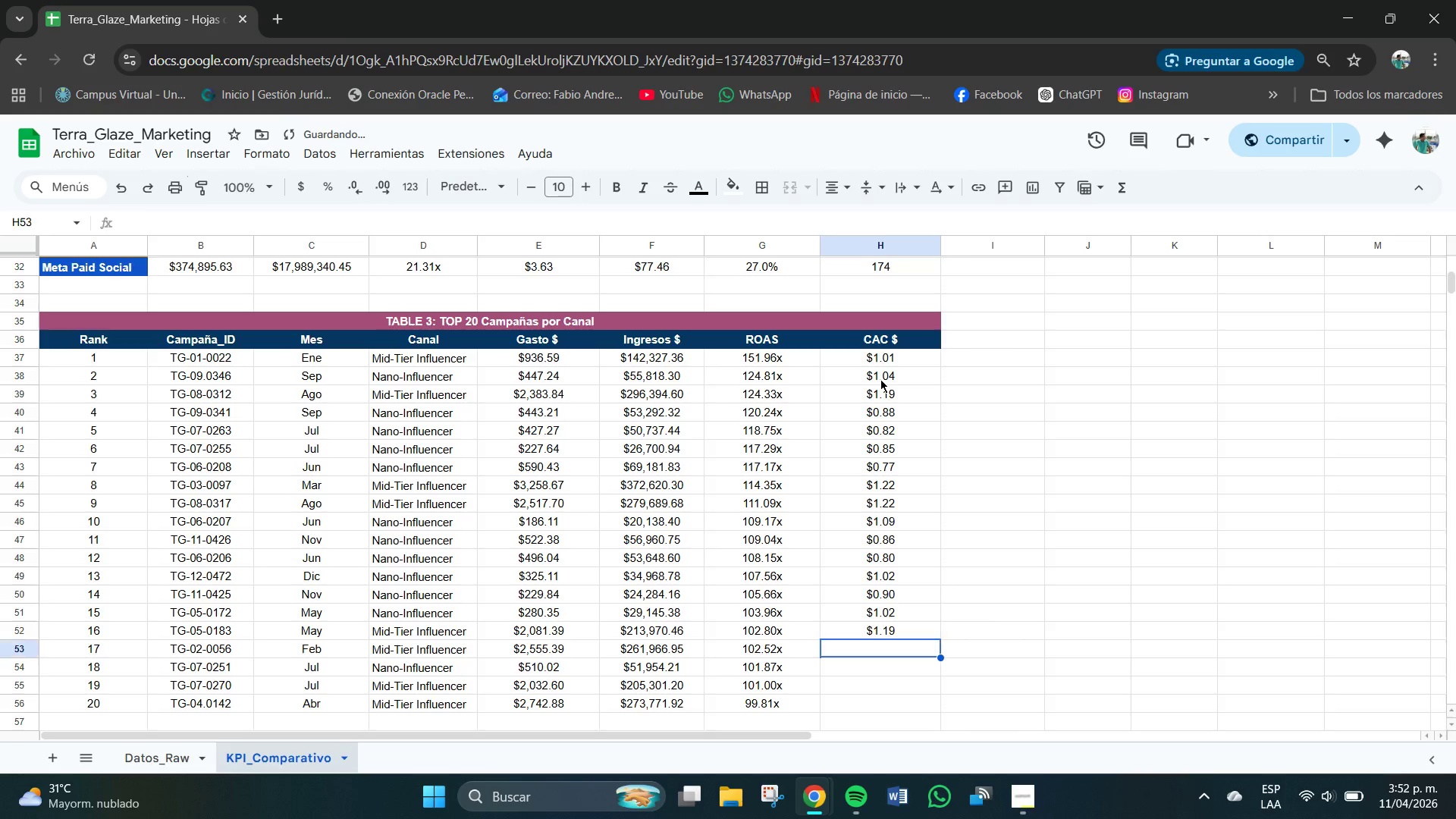 
key(NumpadEnter)
 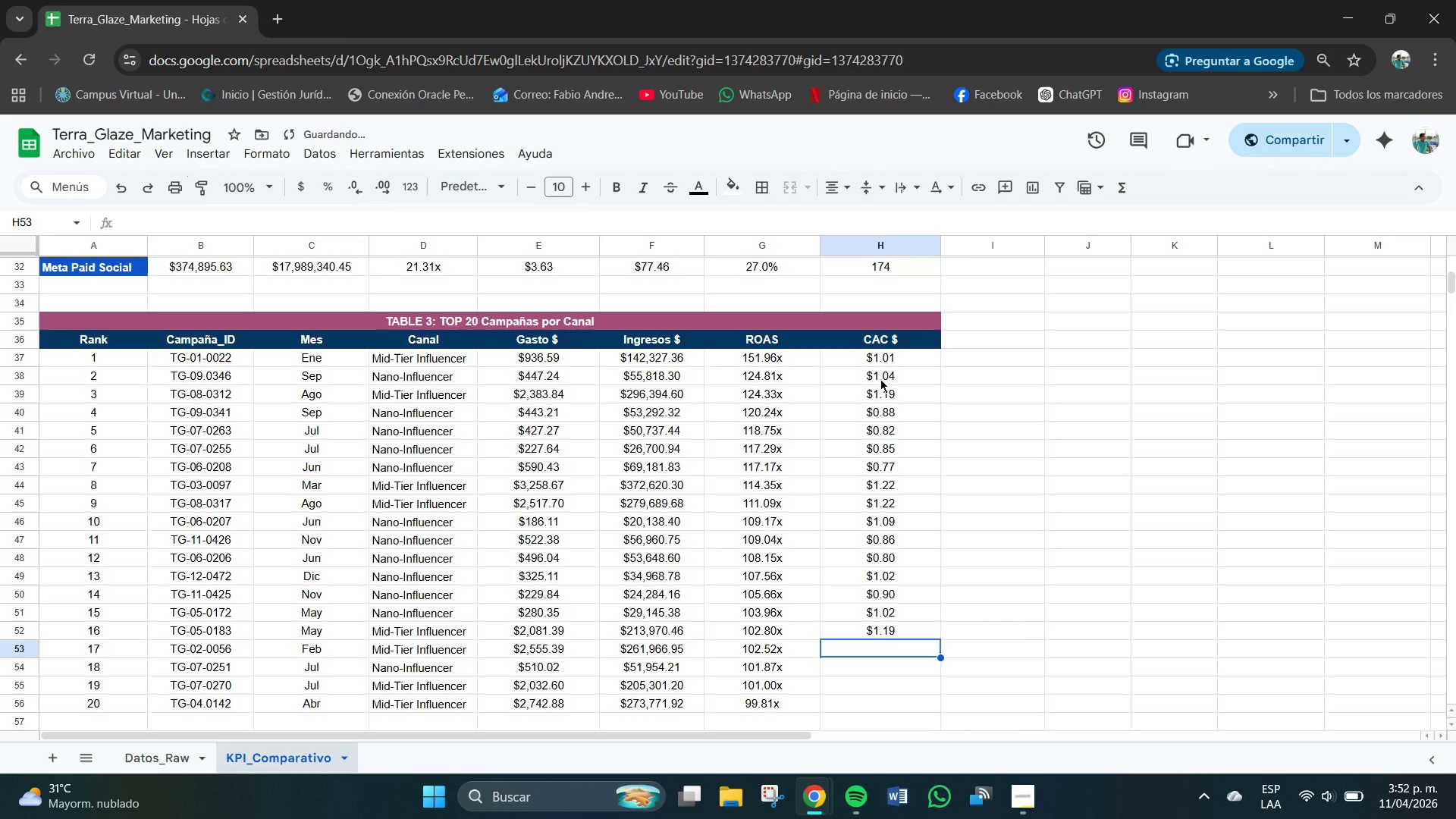 
key(Numpad1)
 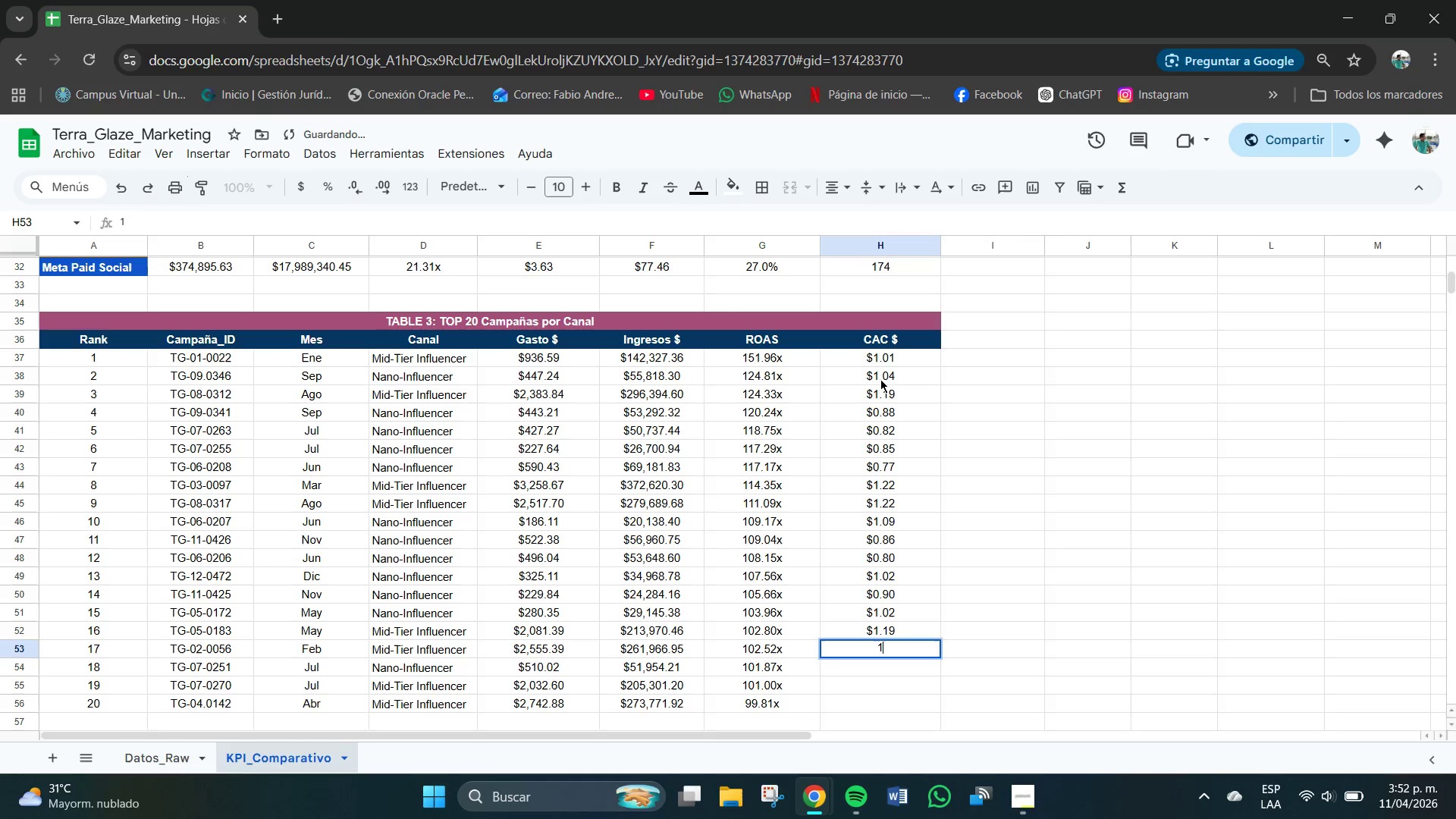 
key(NumpadDecimal)
 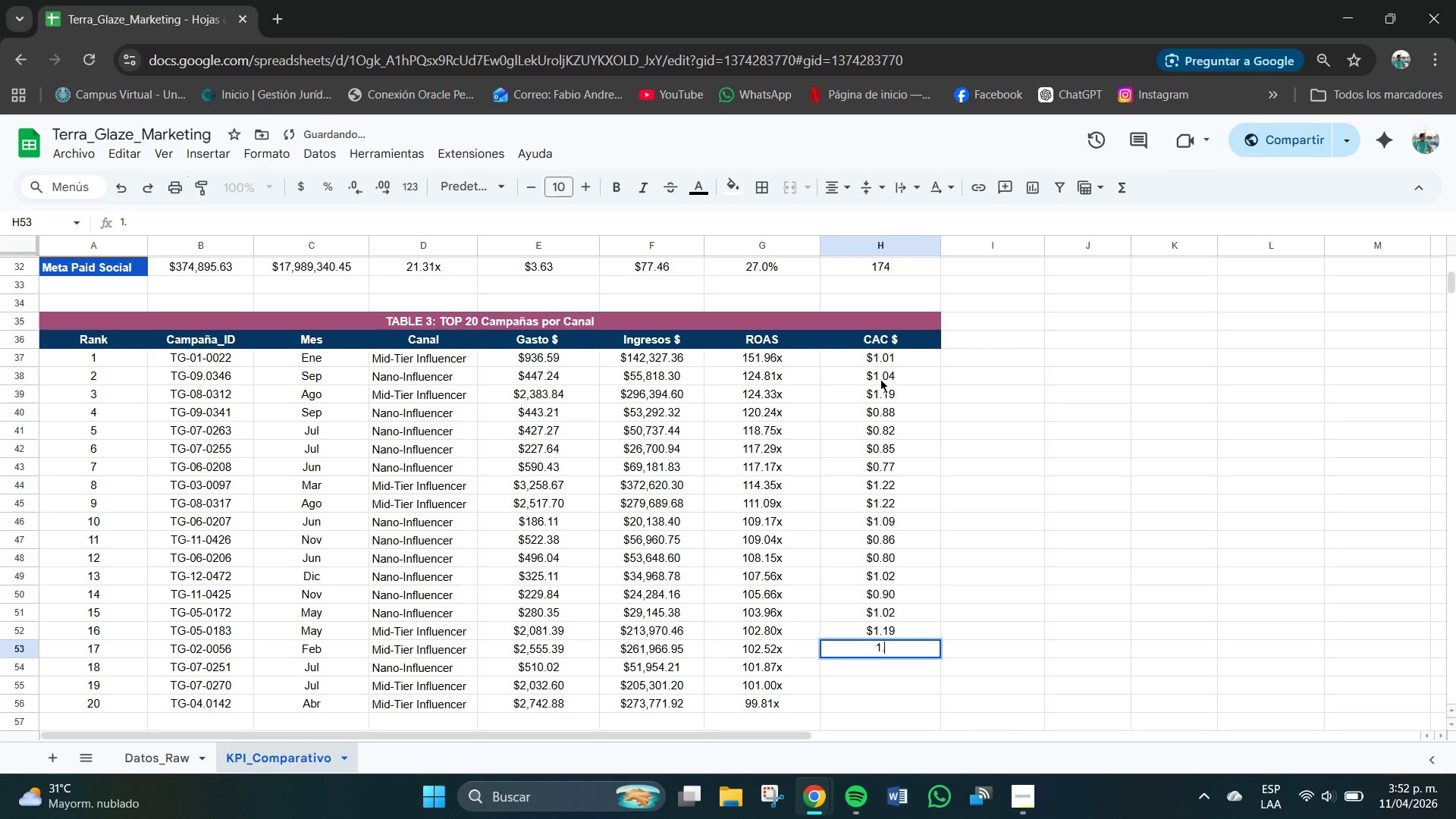 
key(Numpad5)
 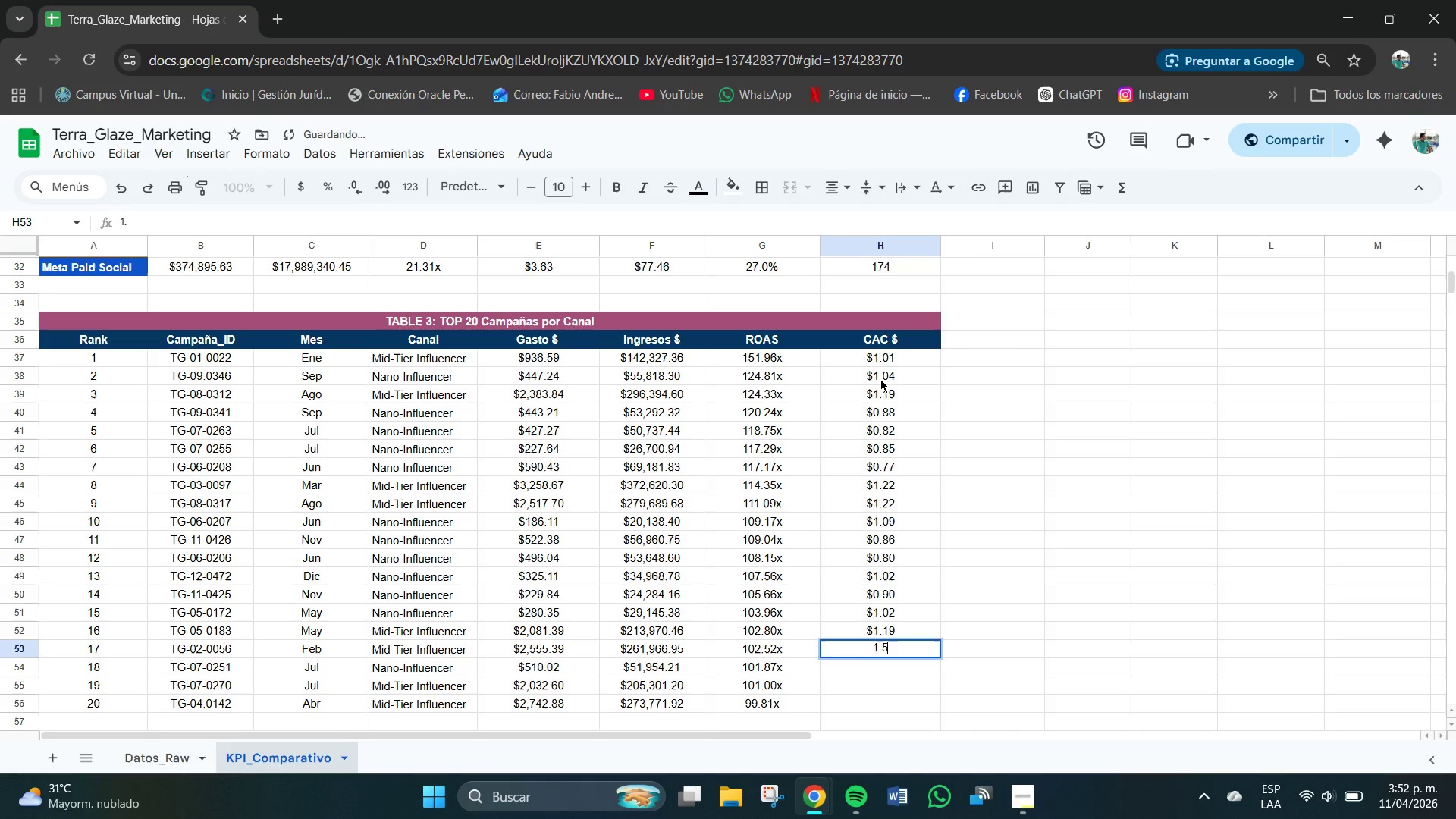 
key(Numpad2)
 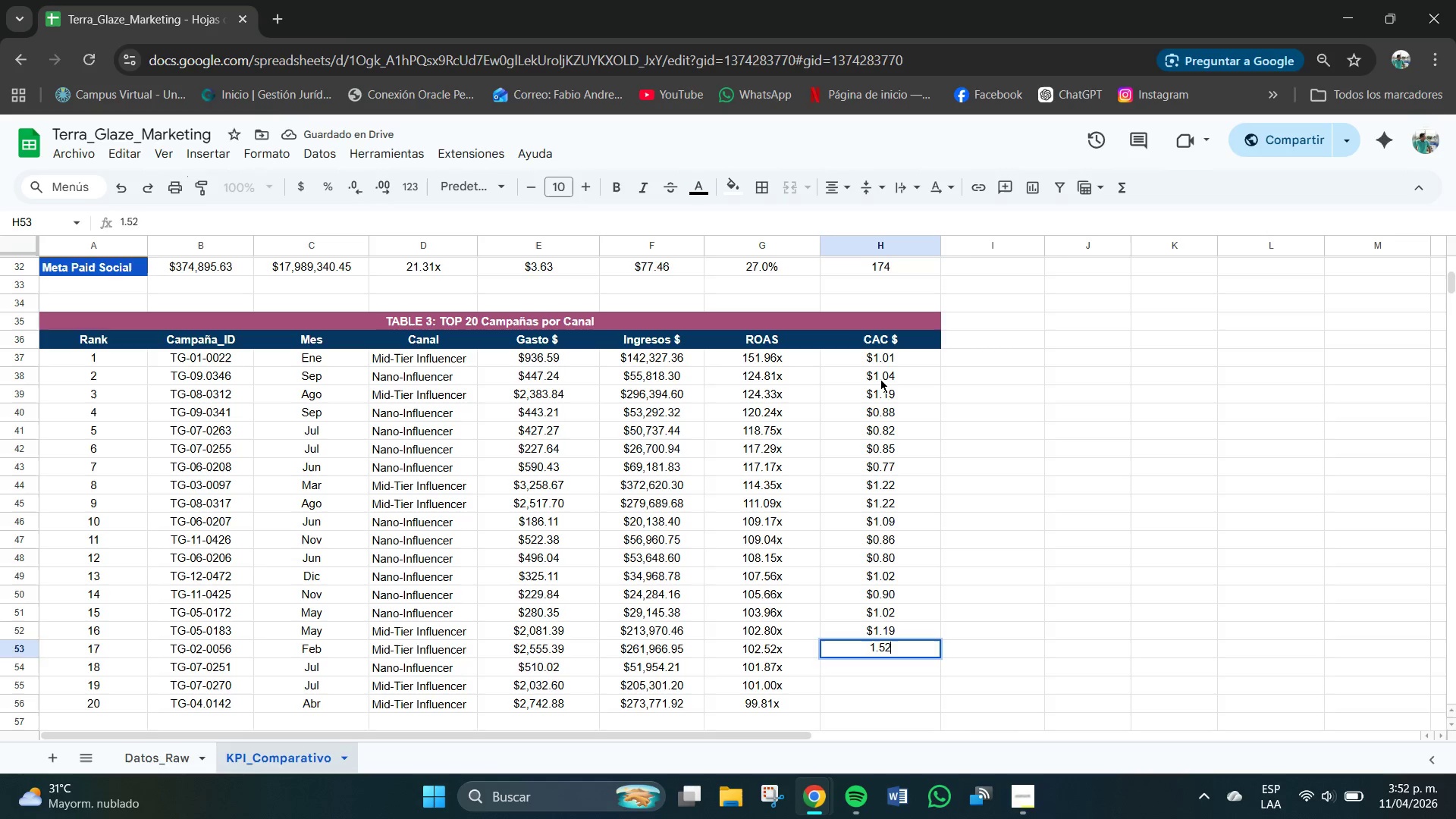 
key(NumpadEnter)
 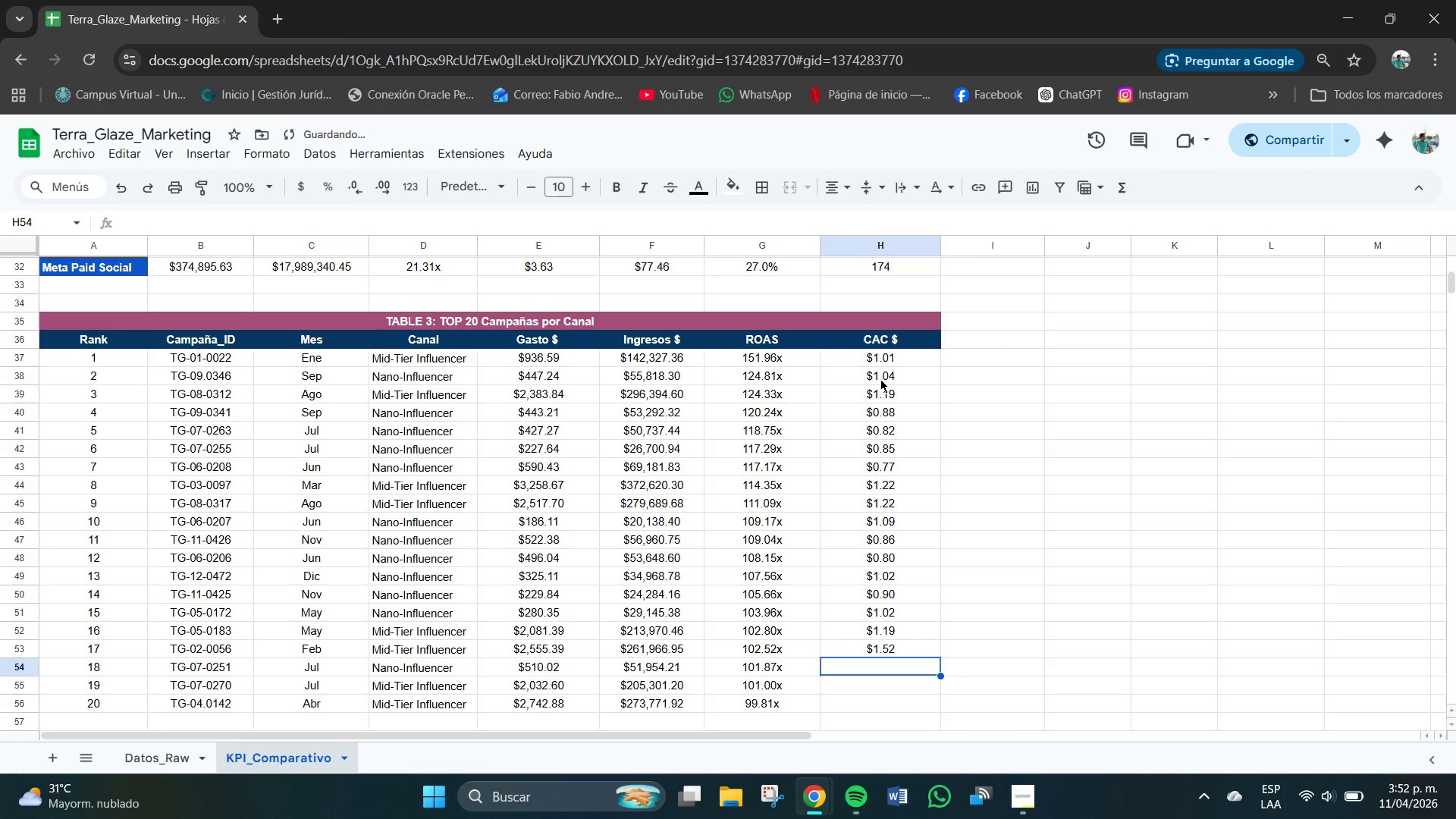 
key(Numpad0)
 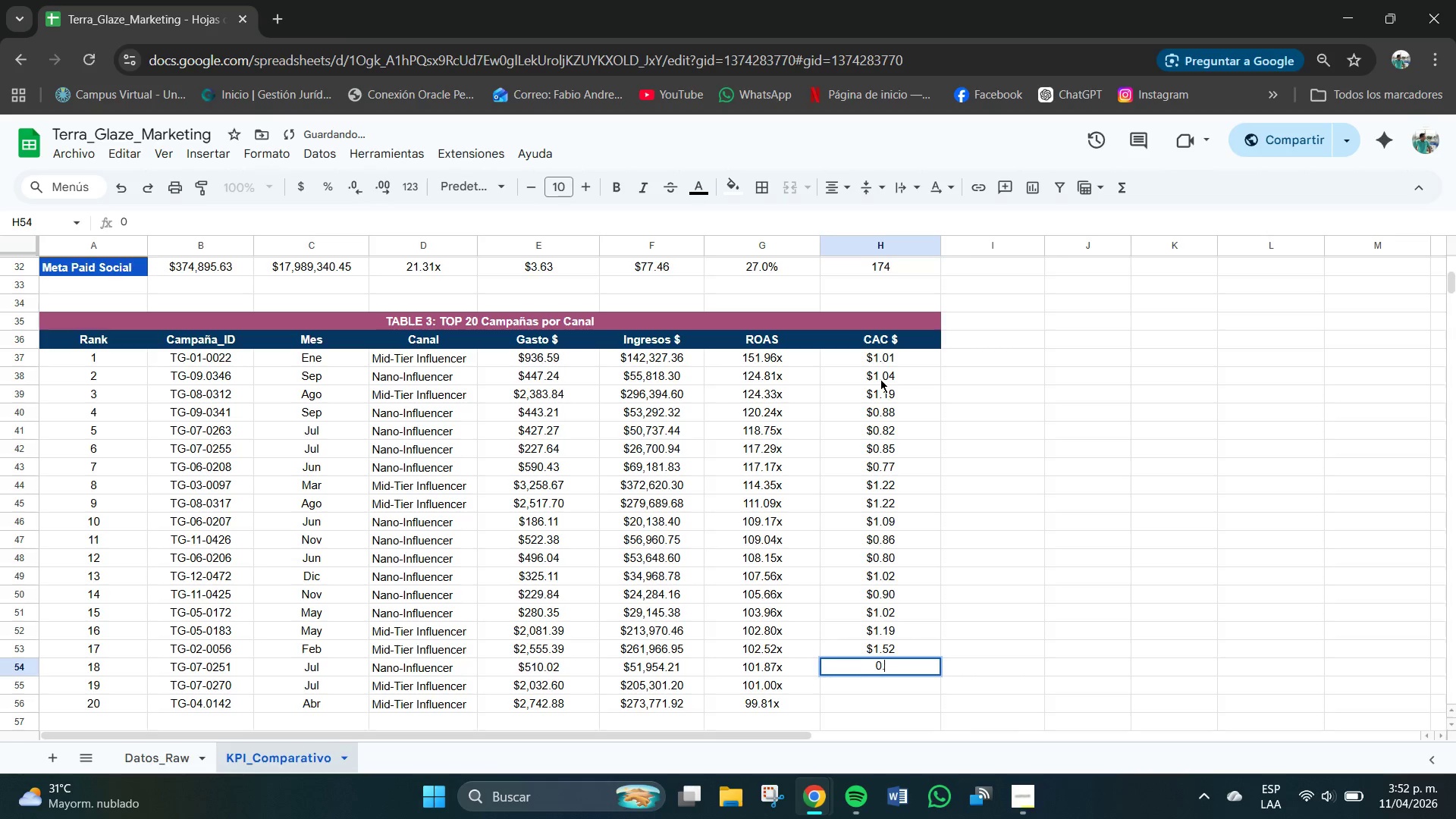 
key(NumpadDecimal)
 